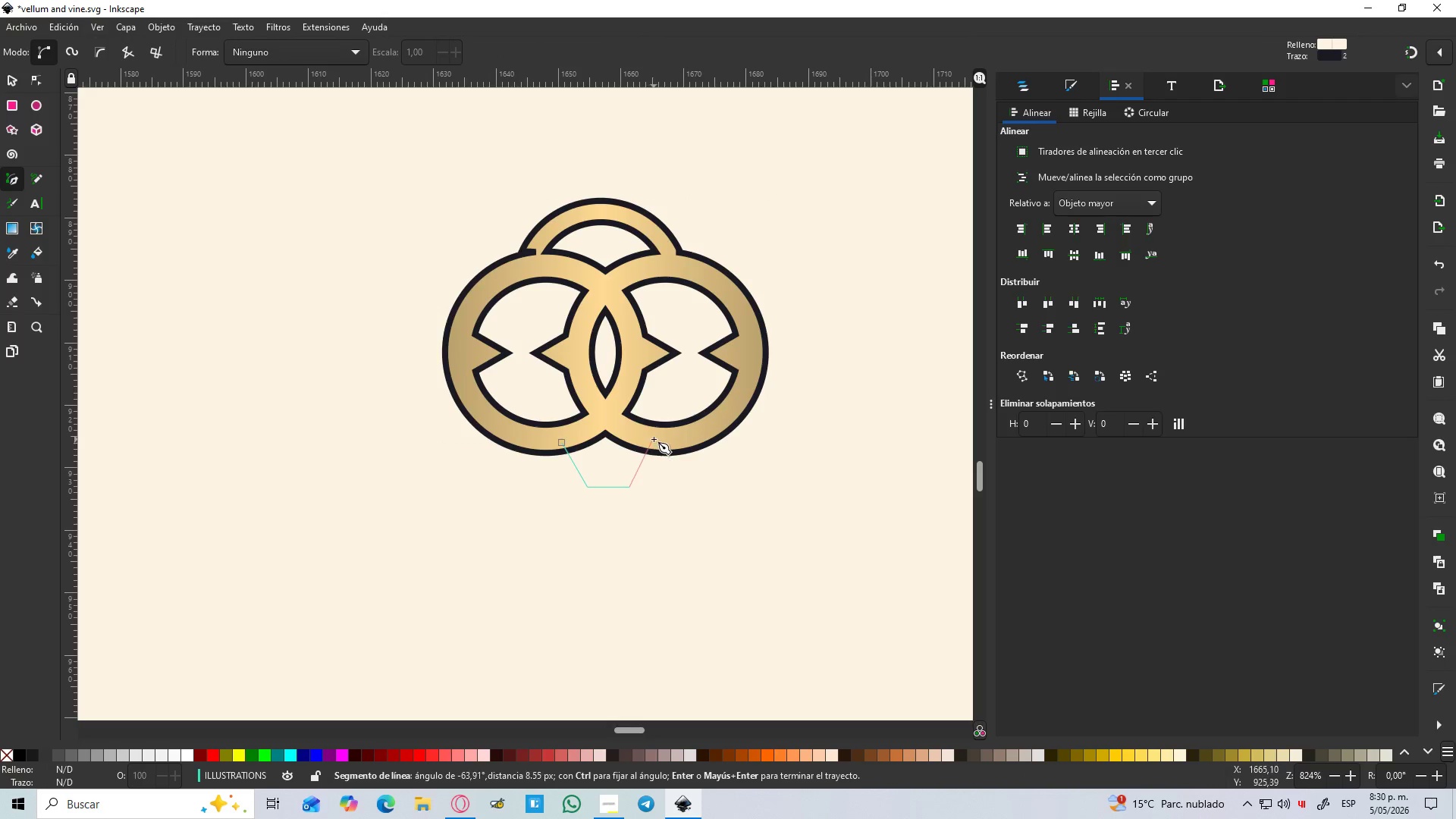 
left_click([629, 487])
 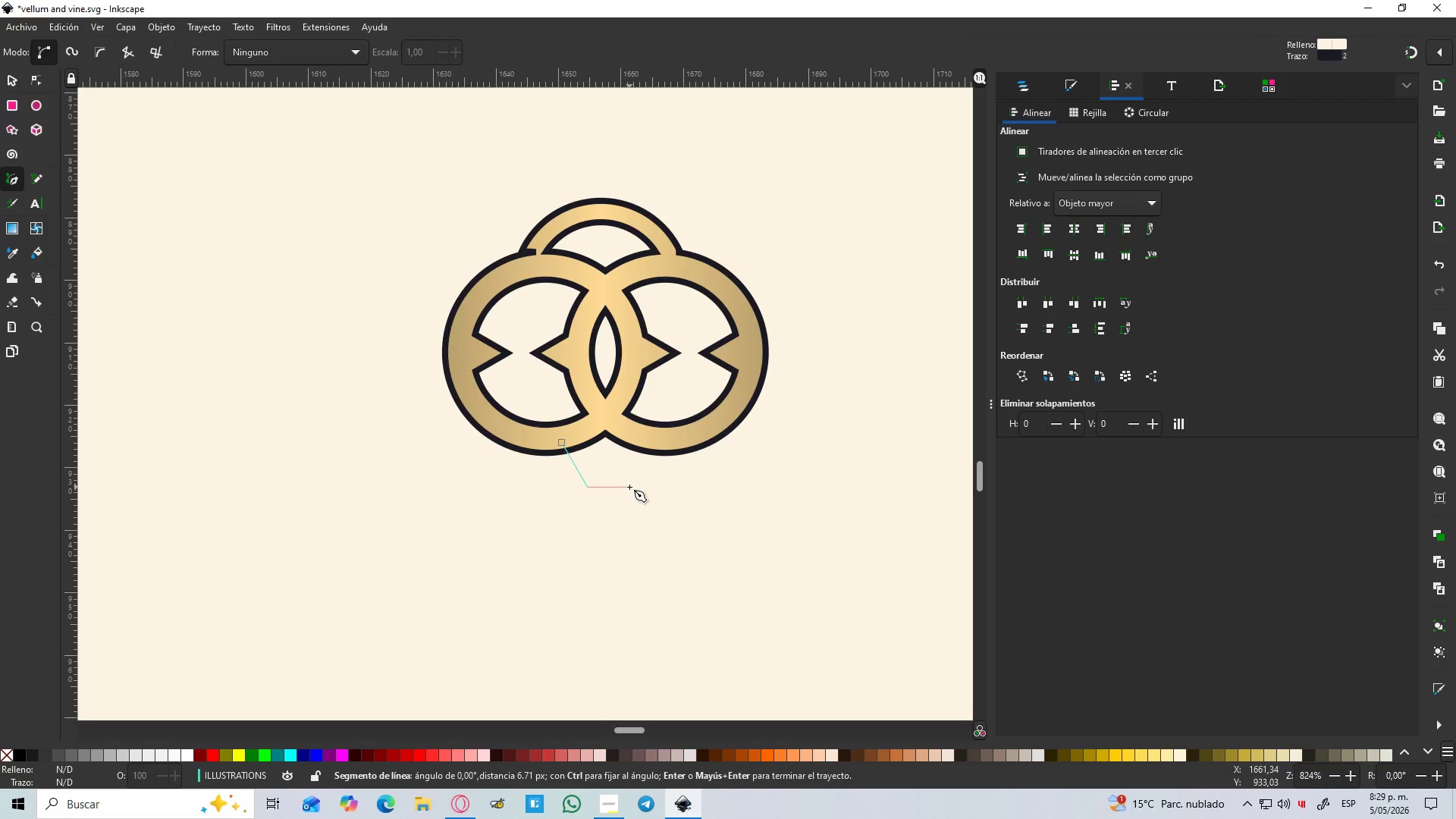 
key(Control+ControlLeft)
 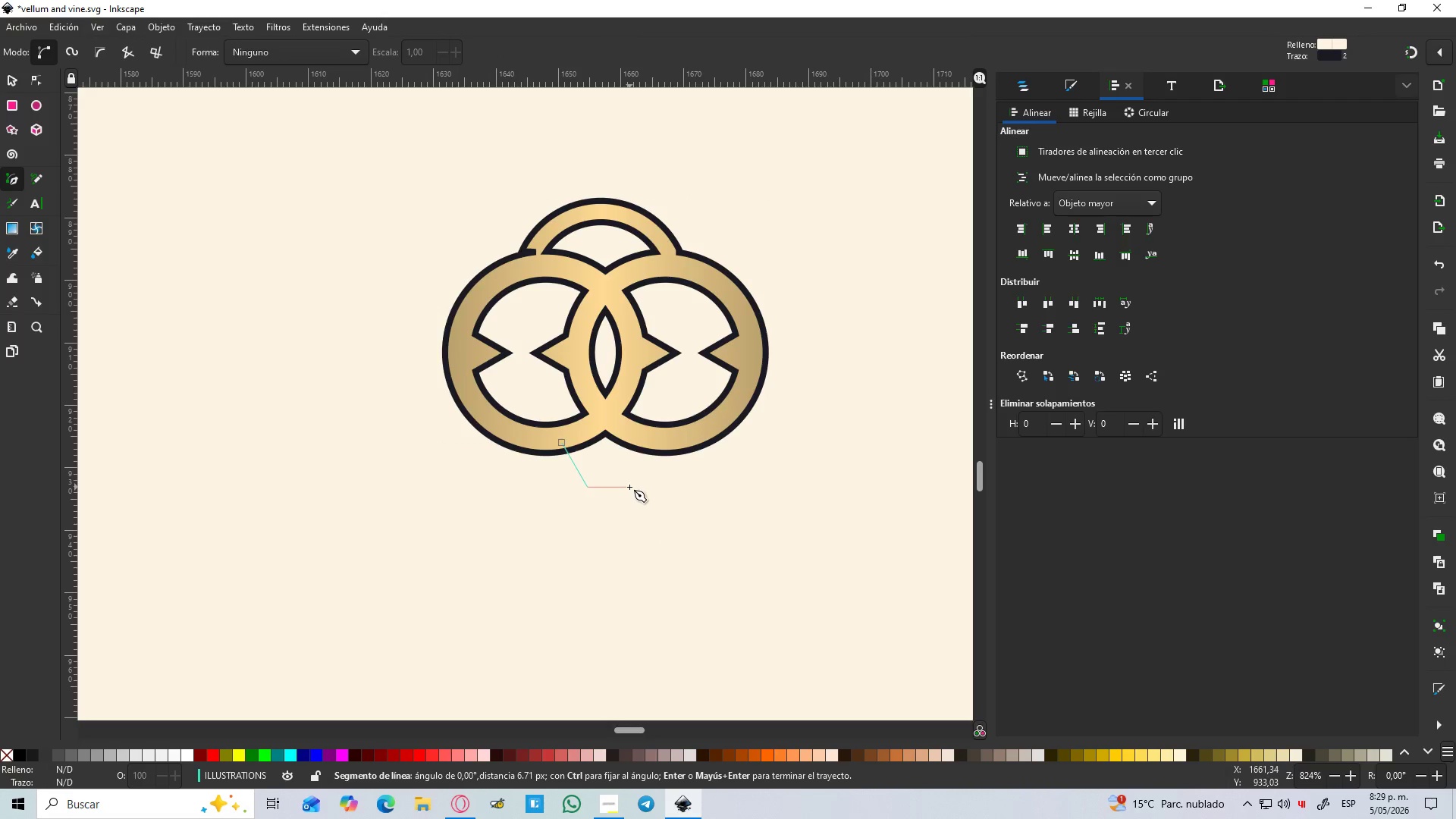 
key(Control+ControlLeft)
 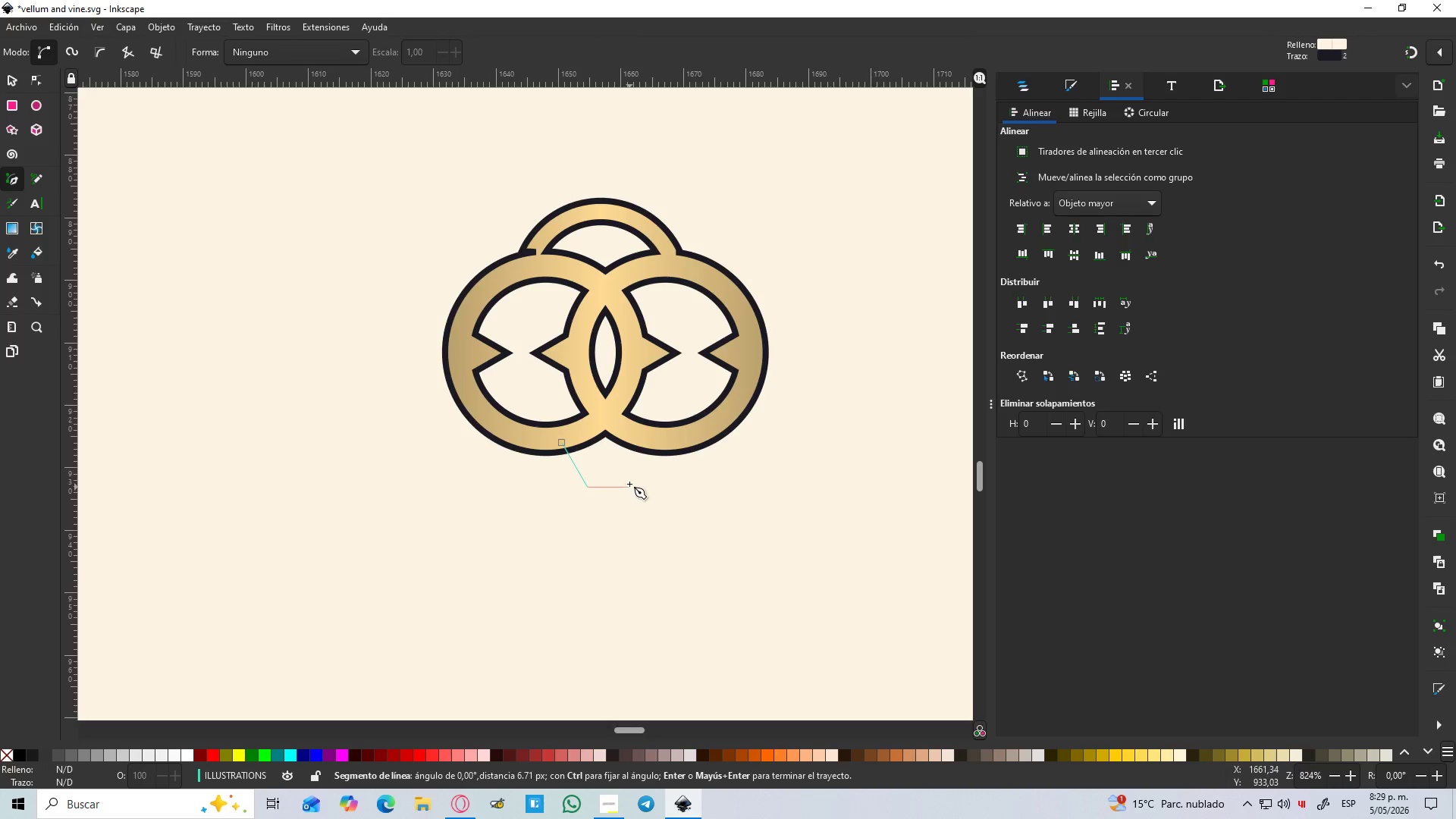 
key(Control+ControlLeft)
 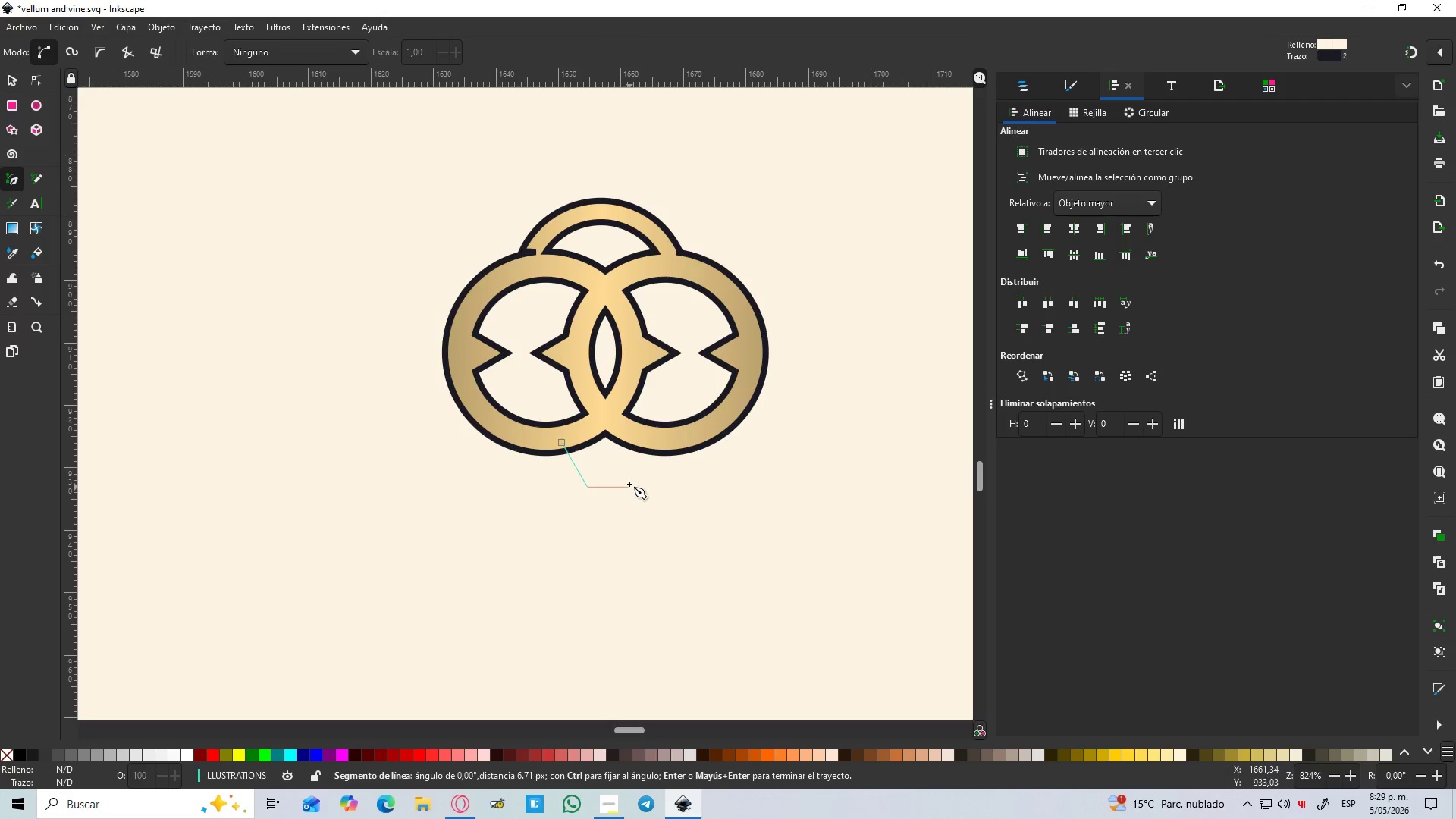 
key(Control+ControlLeft)
 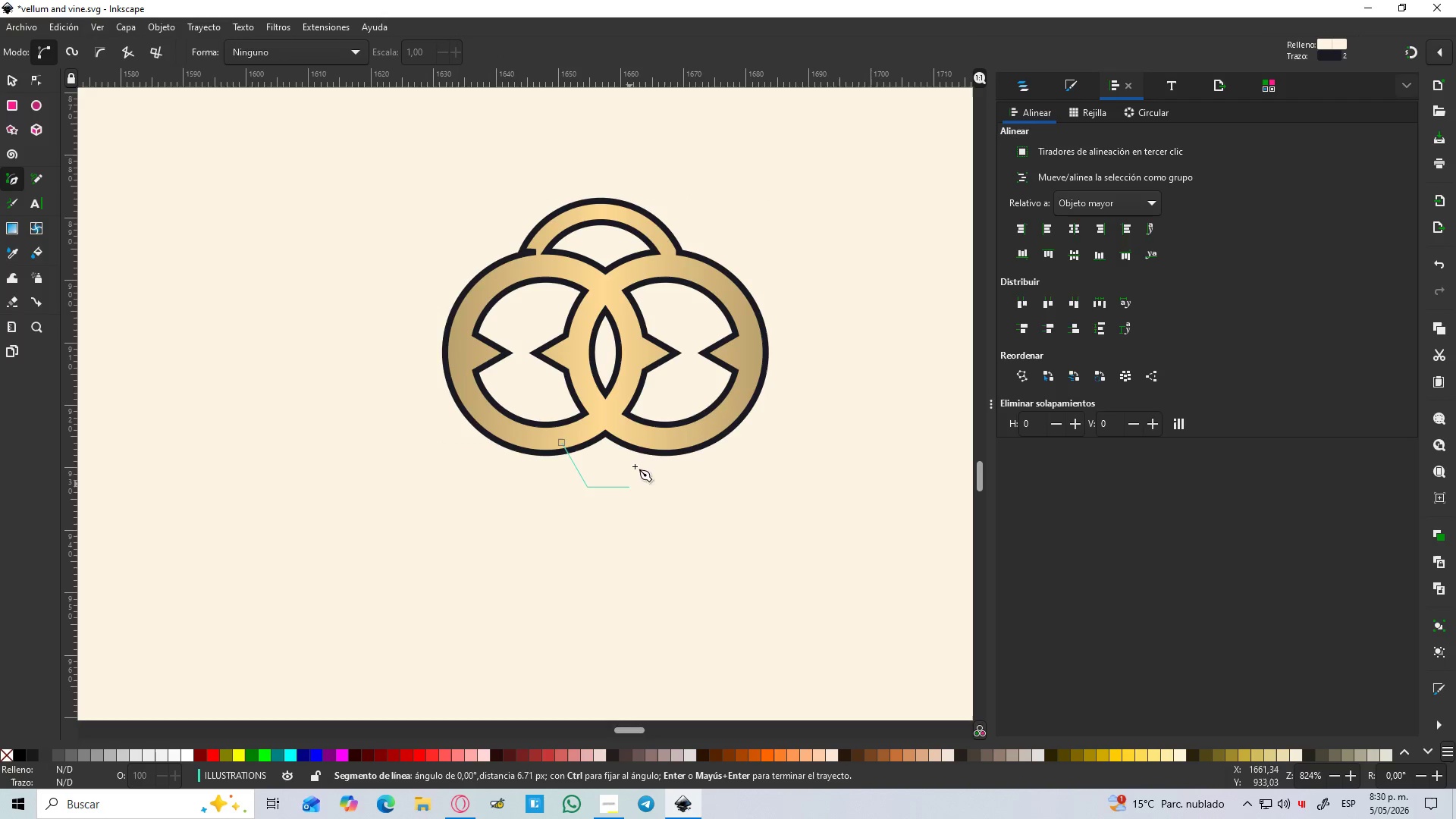 
key(Control+ControlLeft)
 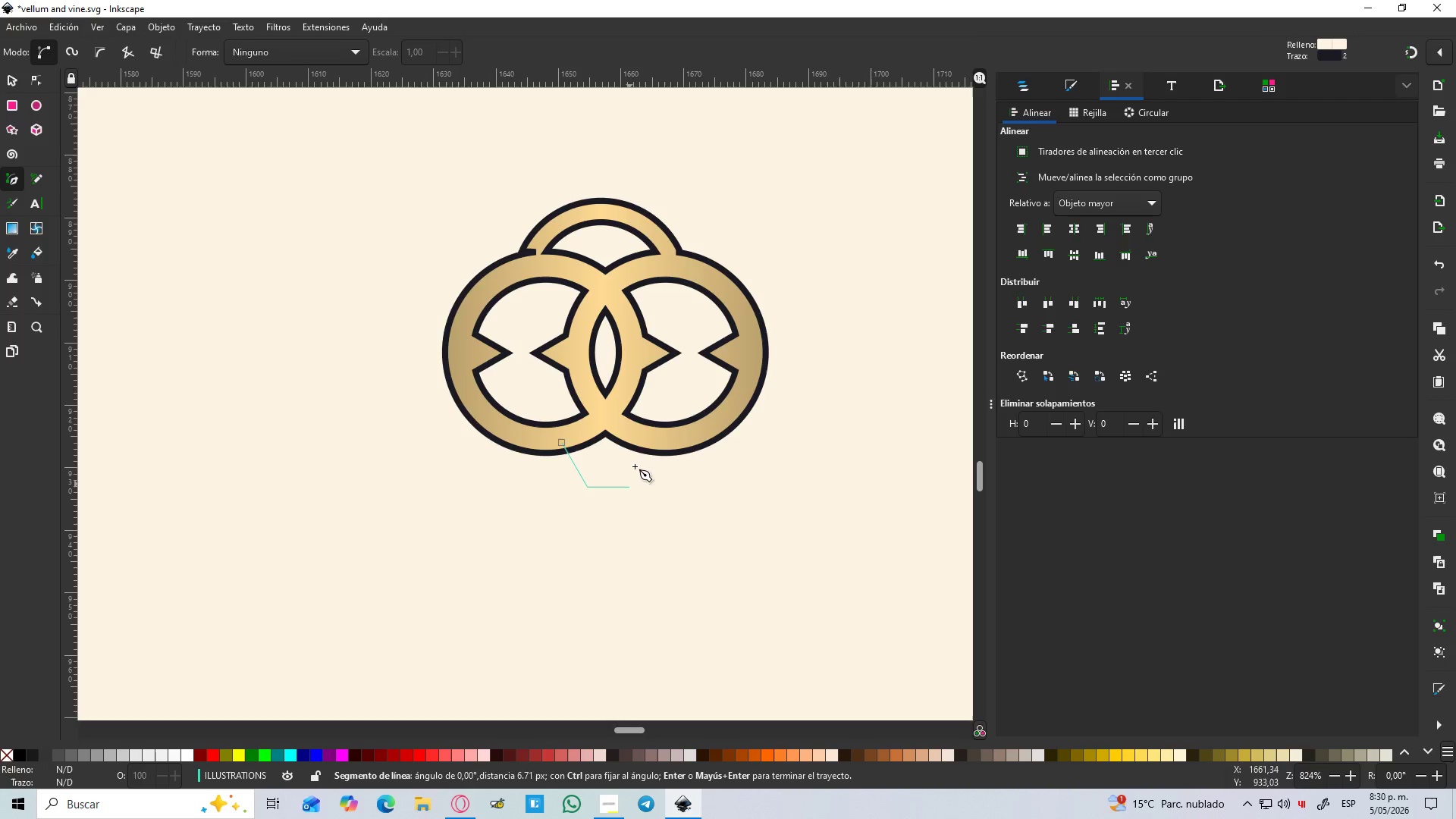 
key(Control+ControlLeft)
 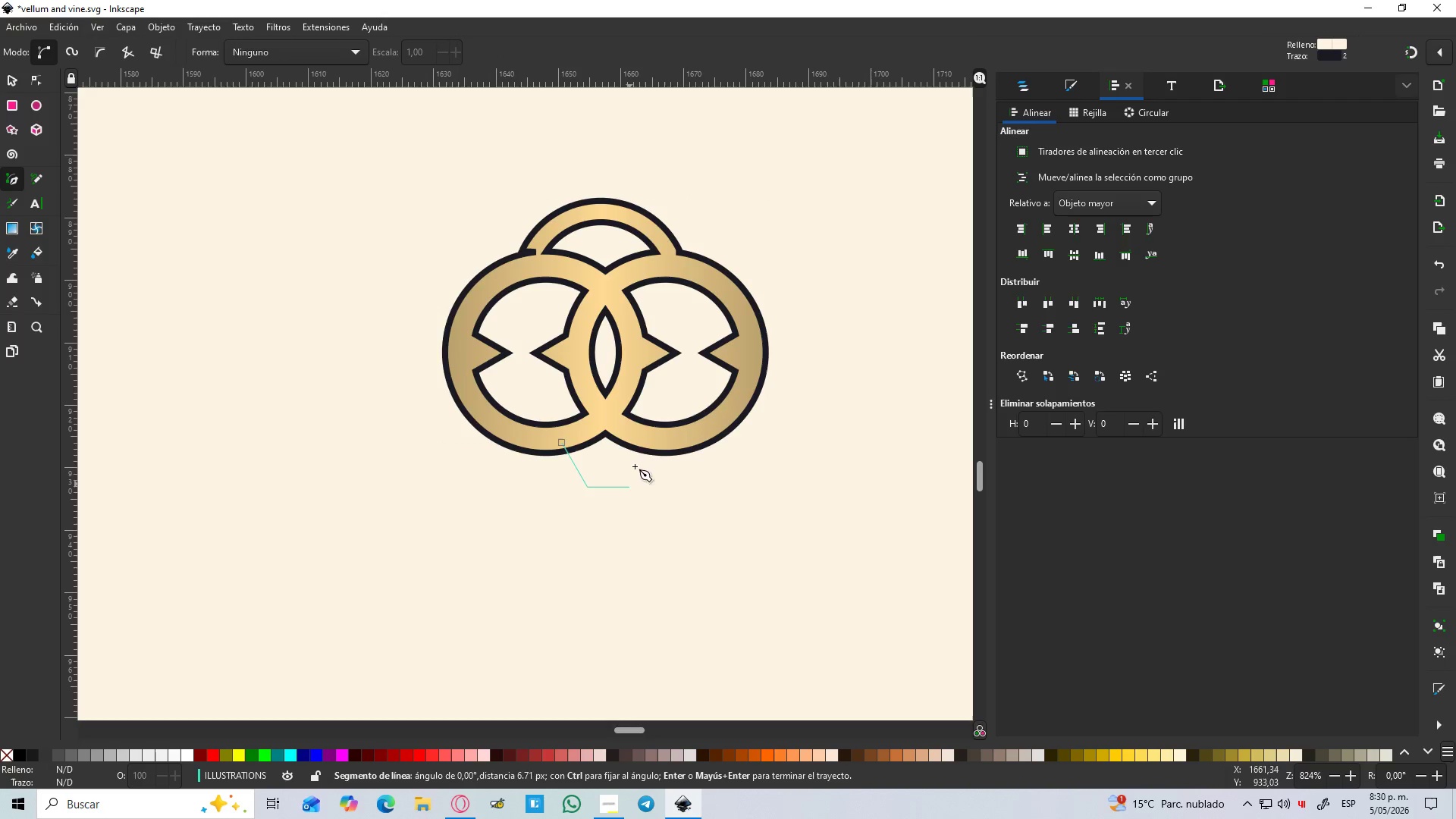 
key(Control+ControlLeft)
 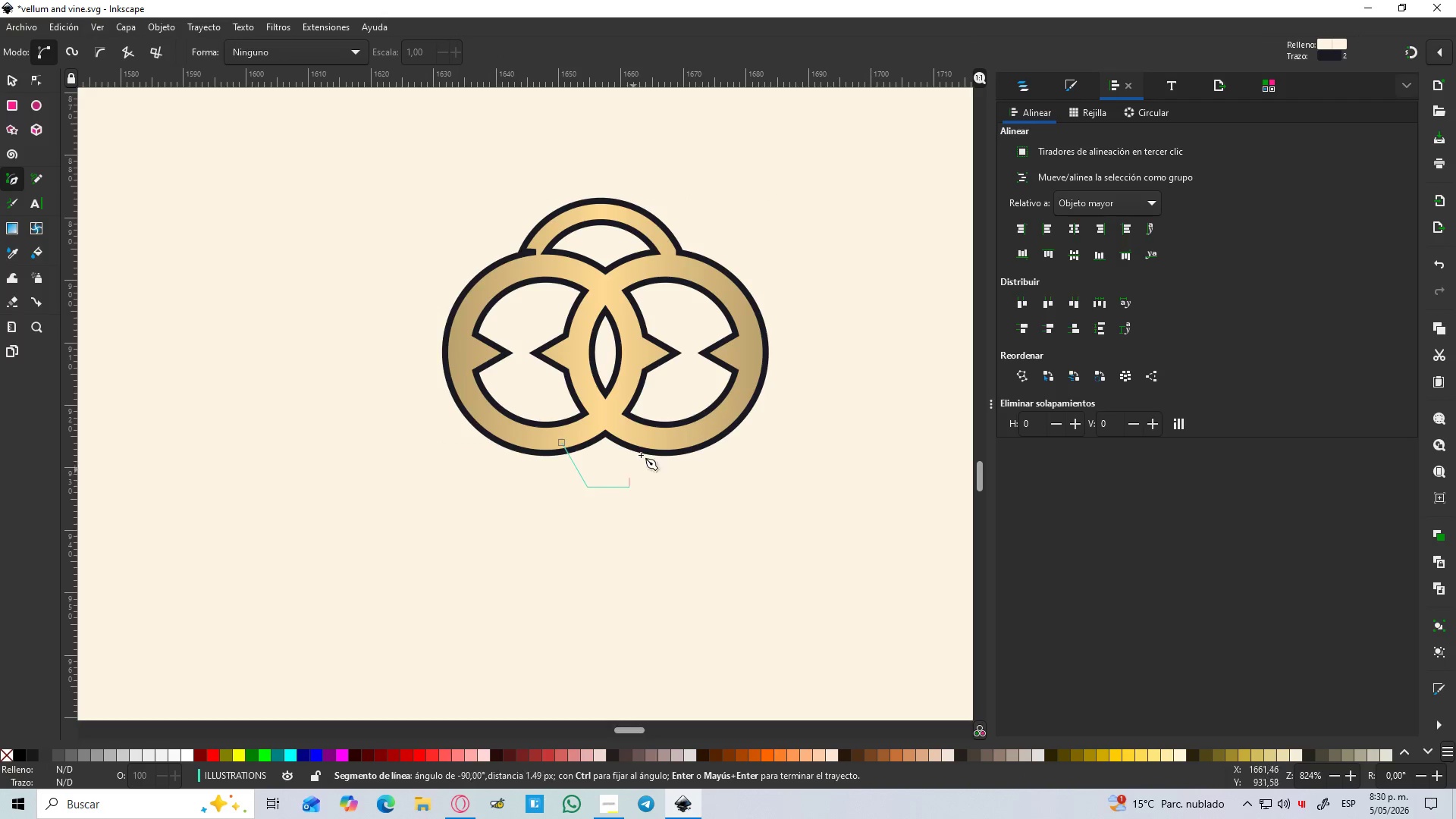 
key(Control+ControlLeft)
 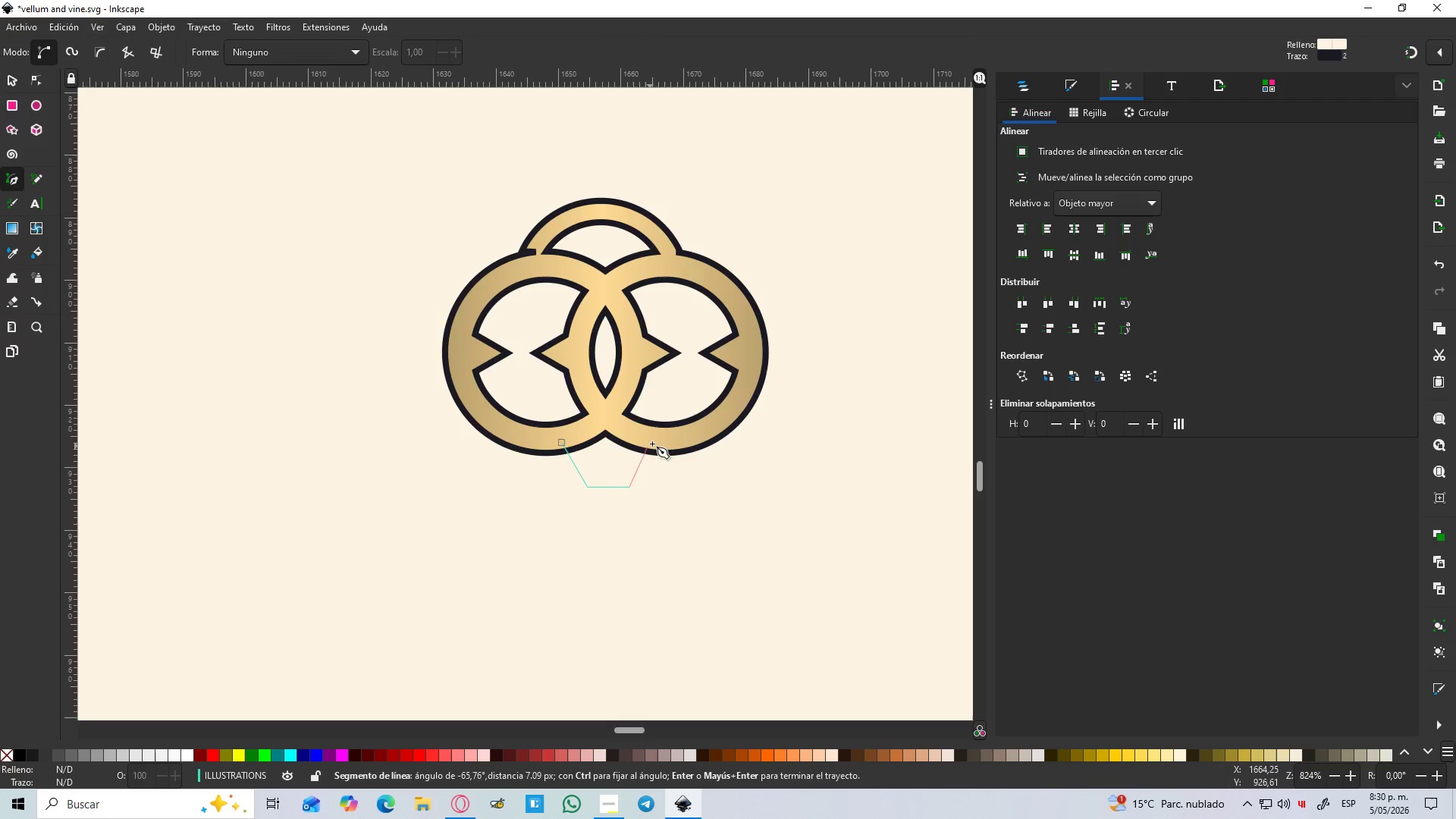 
hold_key(key=ControlLeft, duration=1.5)
 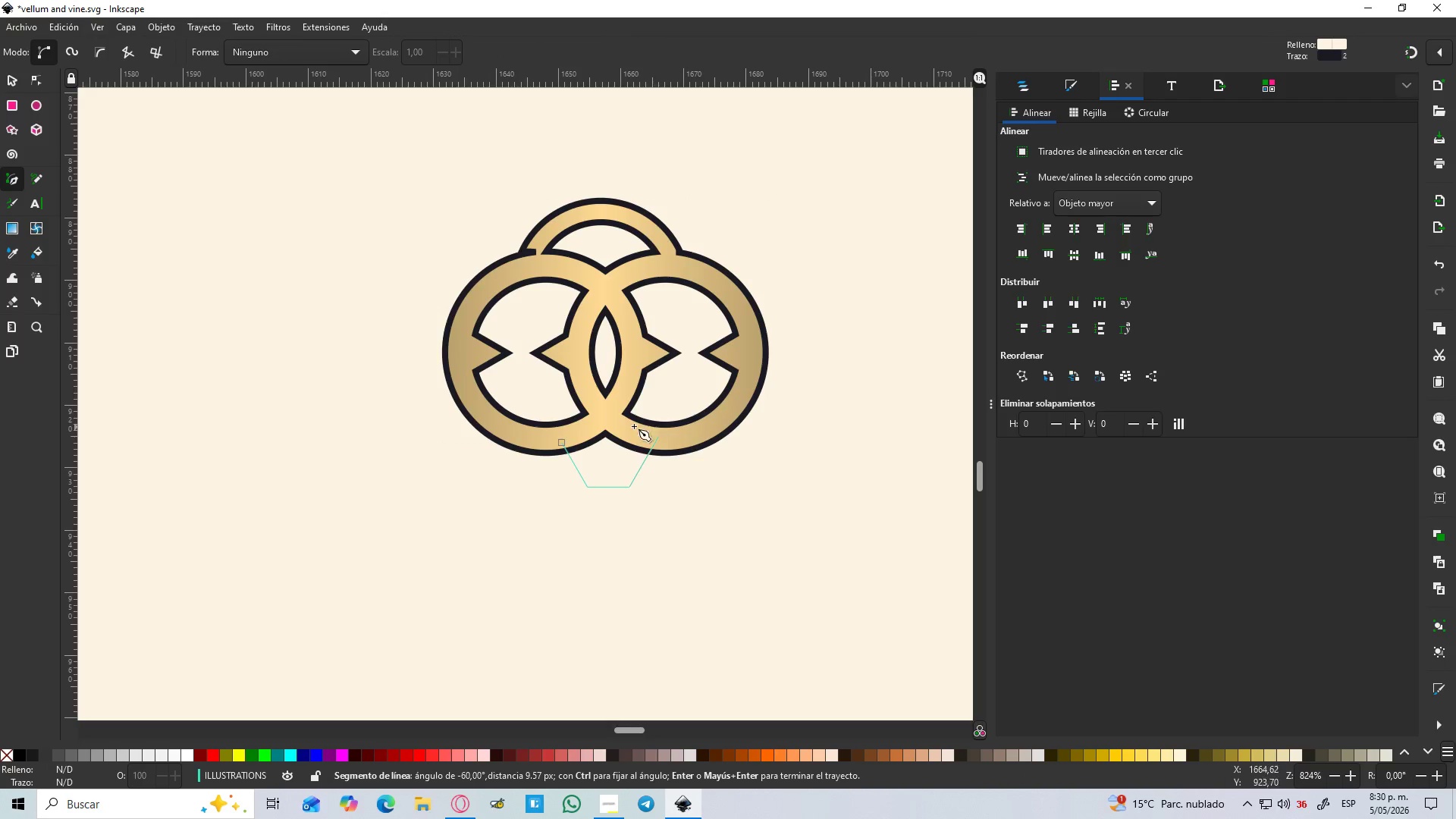 
hold_key(key=ControlLeft, duration=1.5)
left_click([657, 434])
 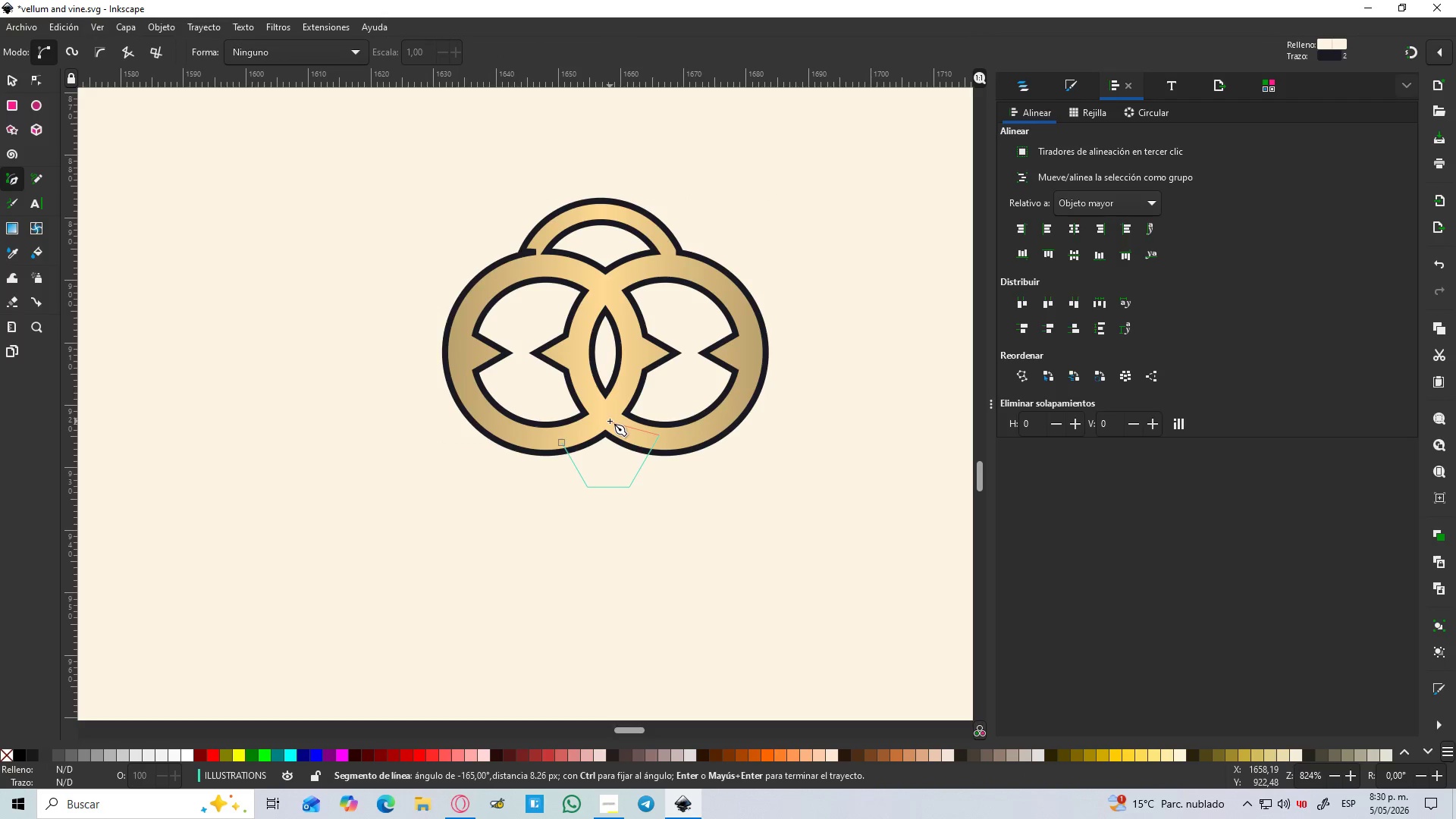 
hold_key(key=ControlLeft, duration=1.51)
left_click_drag(start_coordinate=[602, 419], to_coordinate=[598, 419])
 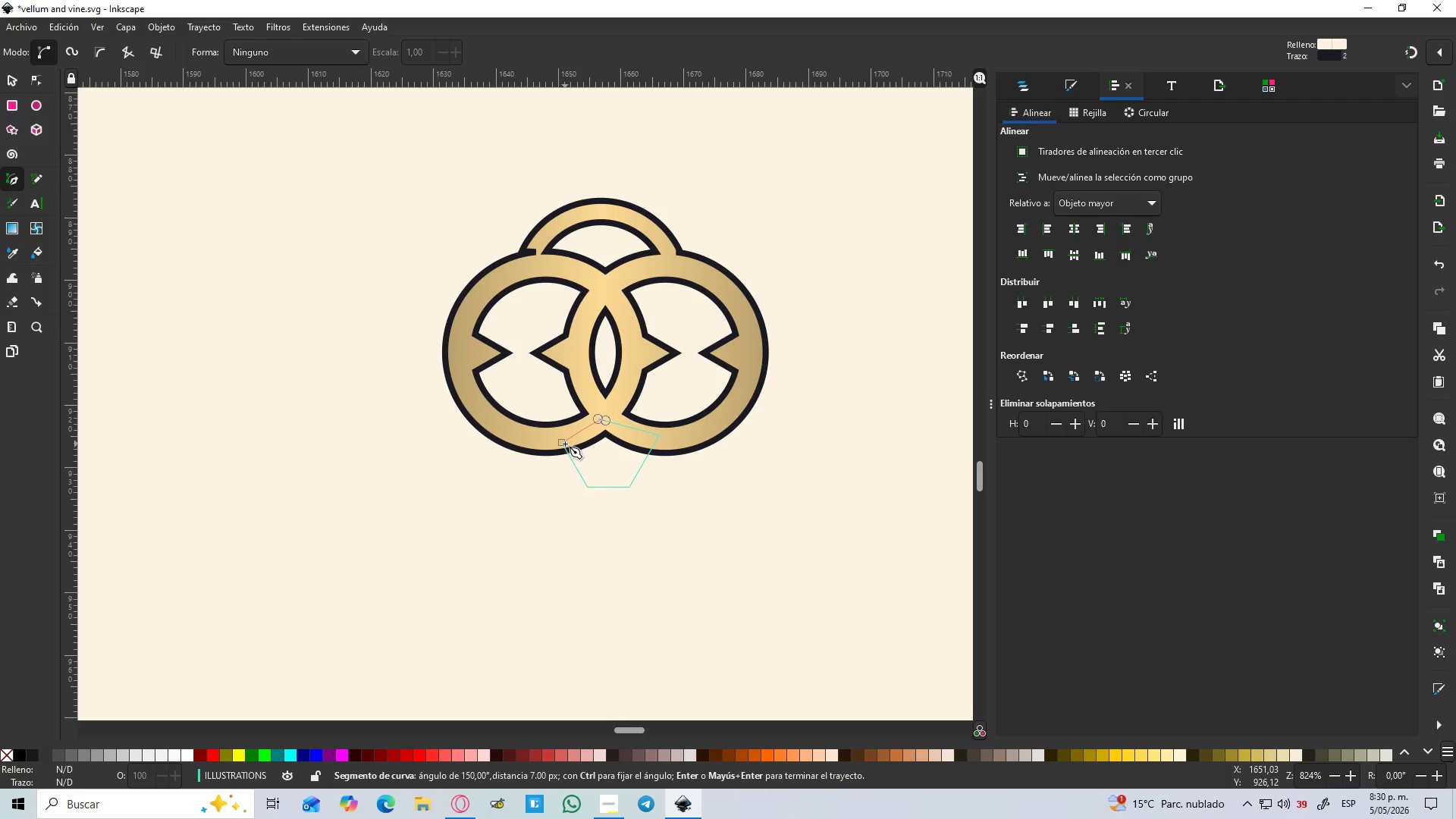 
hold_key(key=ControlLeft, duration=0.59)
left_click([563, 444])
 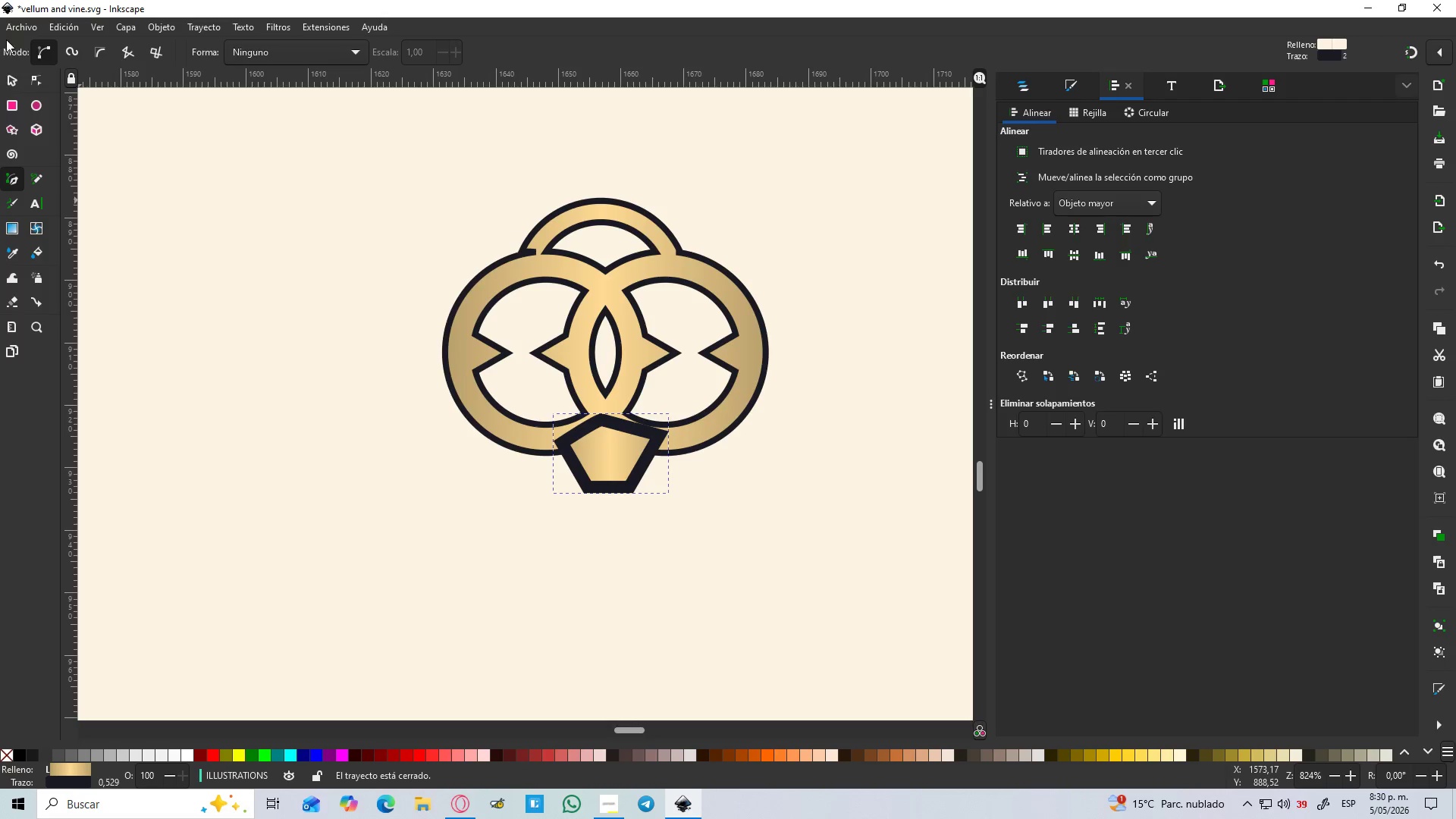 
left_click([8, 80])
 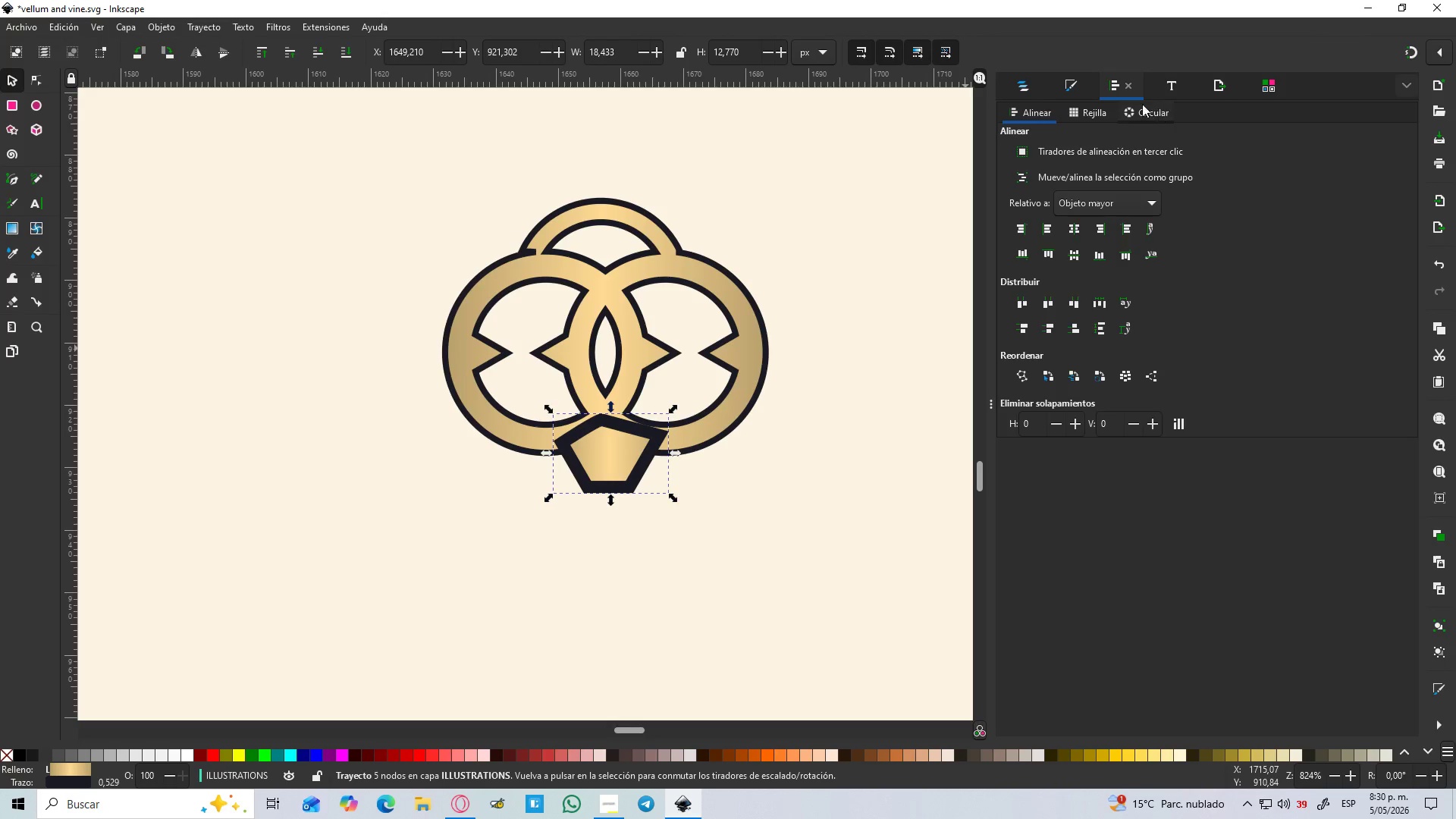 
left_click([1062, 87])
 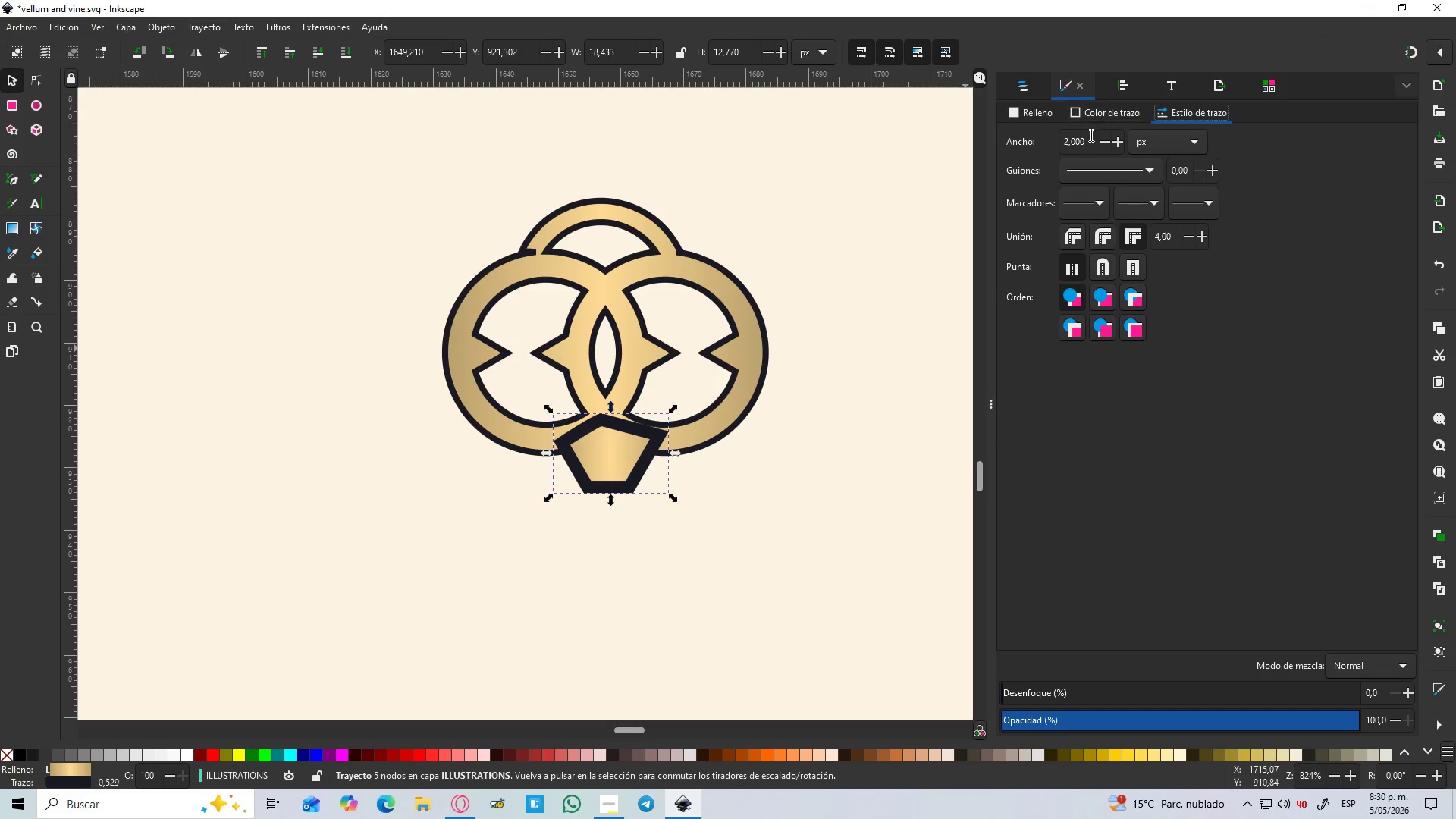 
left_click([1090, 136])
 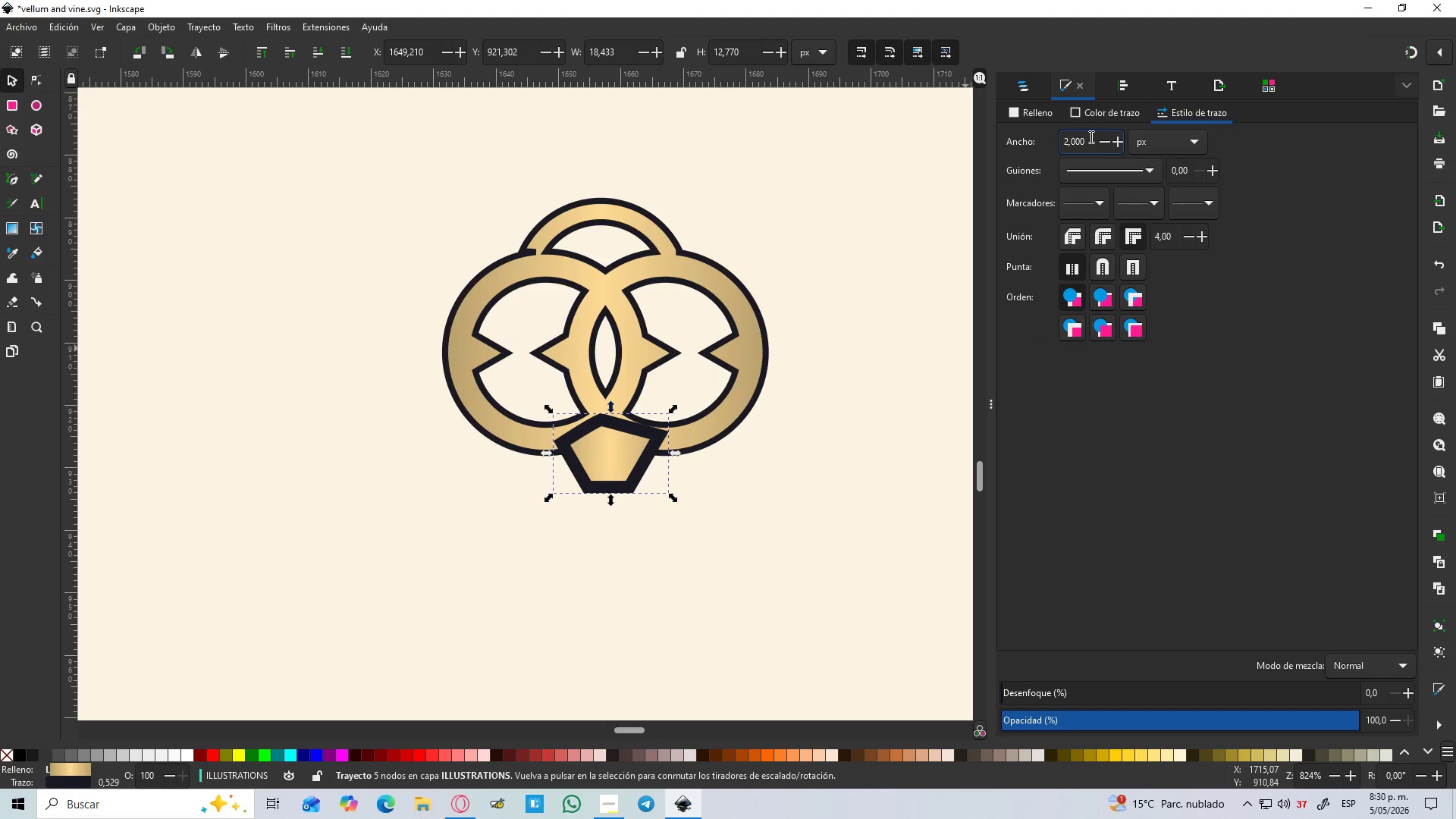 
left_click_drag(start_coordinate=[1090, 136], to_coordinate=[1048, 139])
 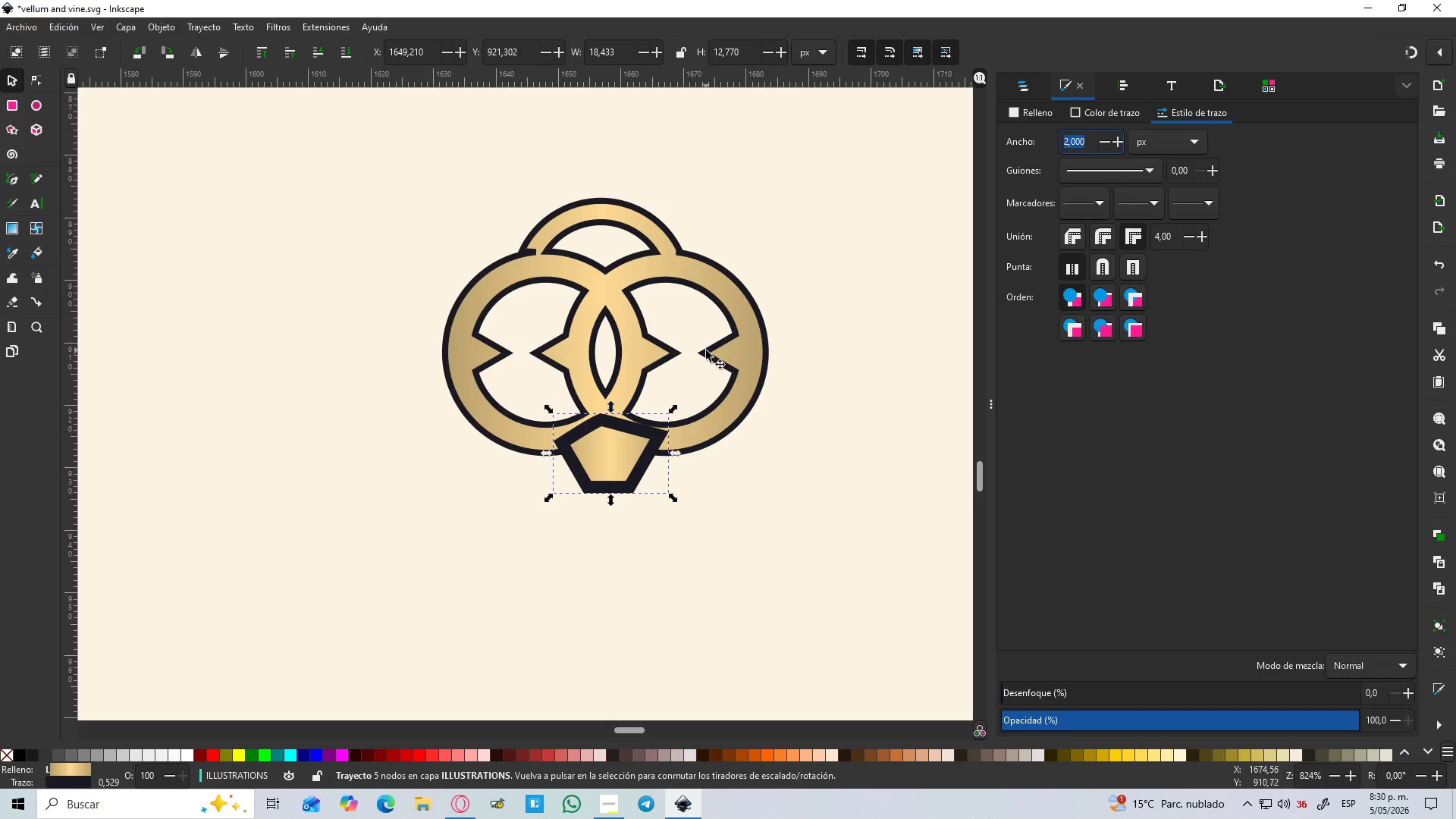 
left_click([727, 302])
 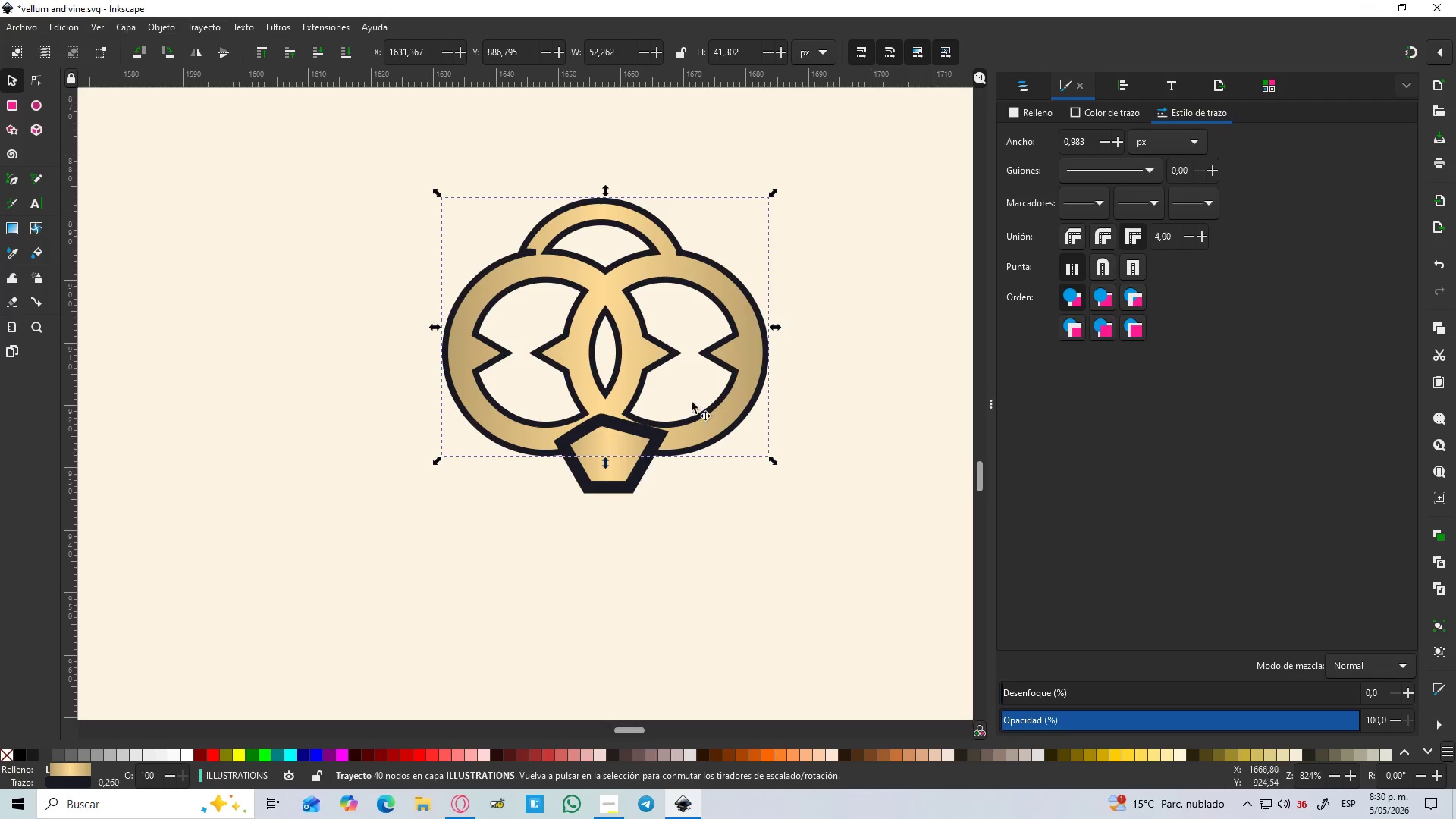 
left_click_drag(start_coordinate=[1087, 140], to_coordinate=[1032, 141])
 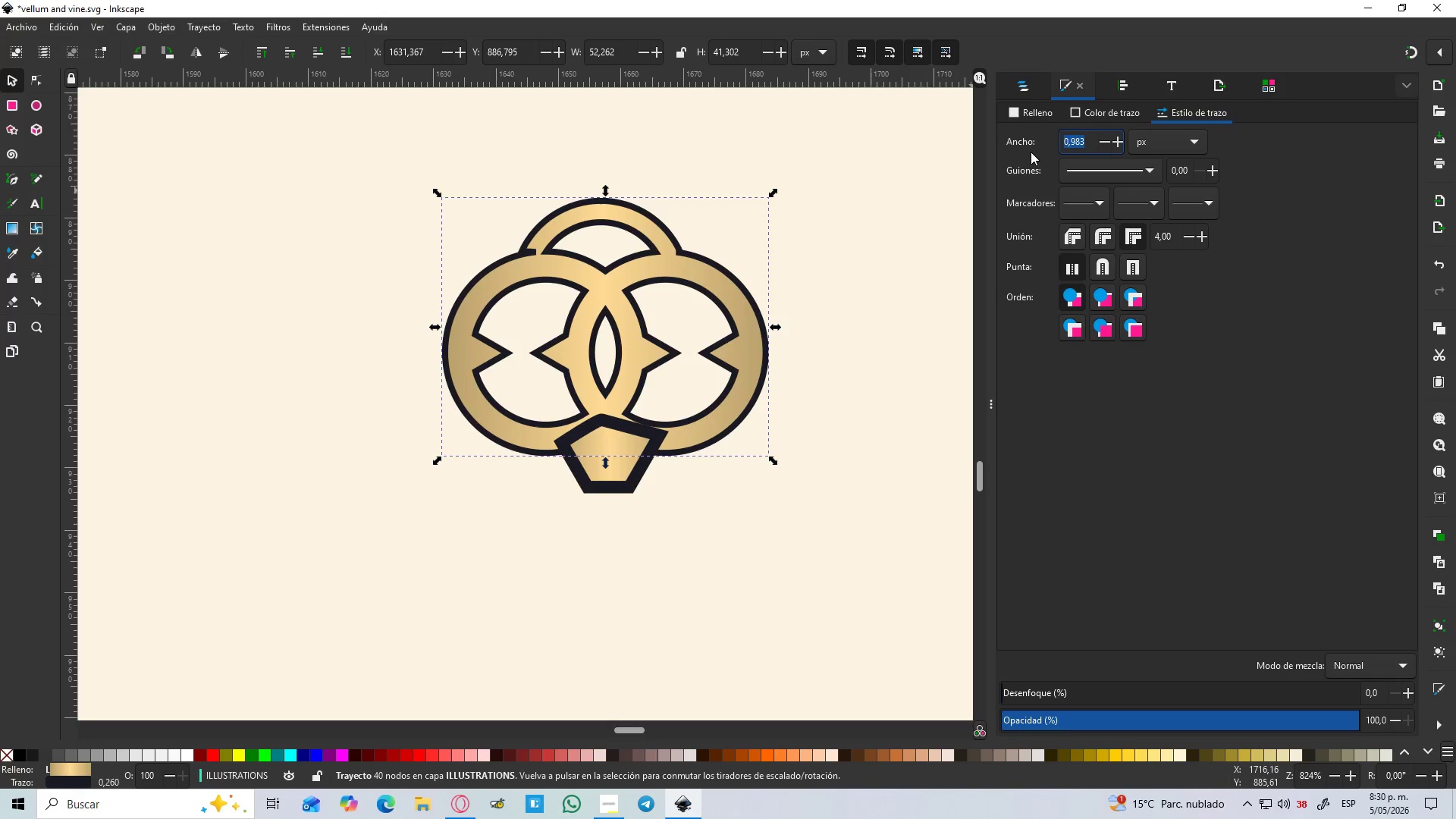 
key(NumpadDecimal)
 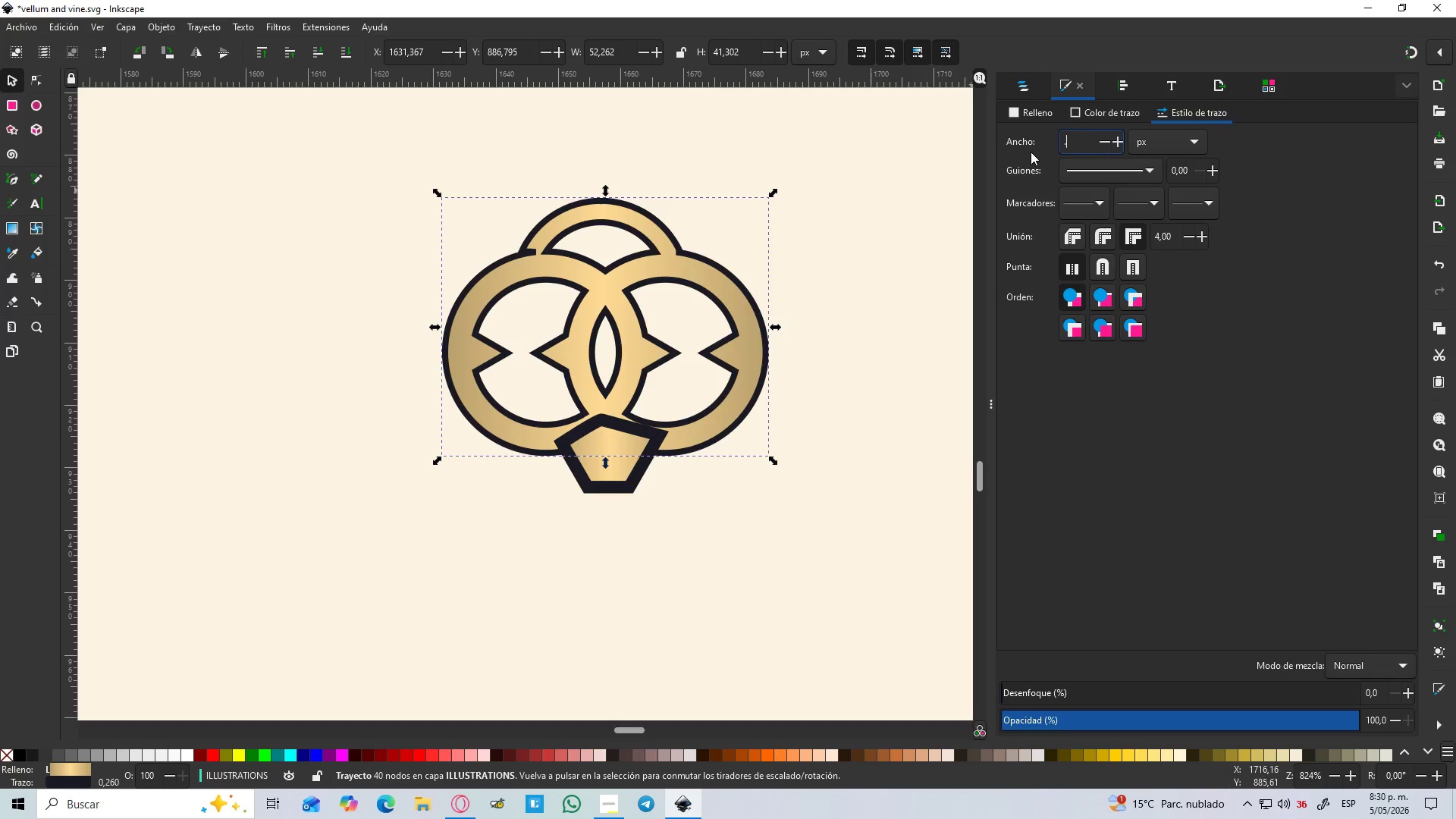 
key(Numpad9)
 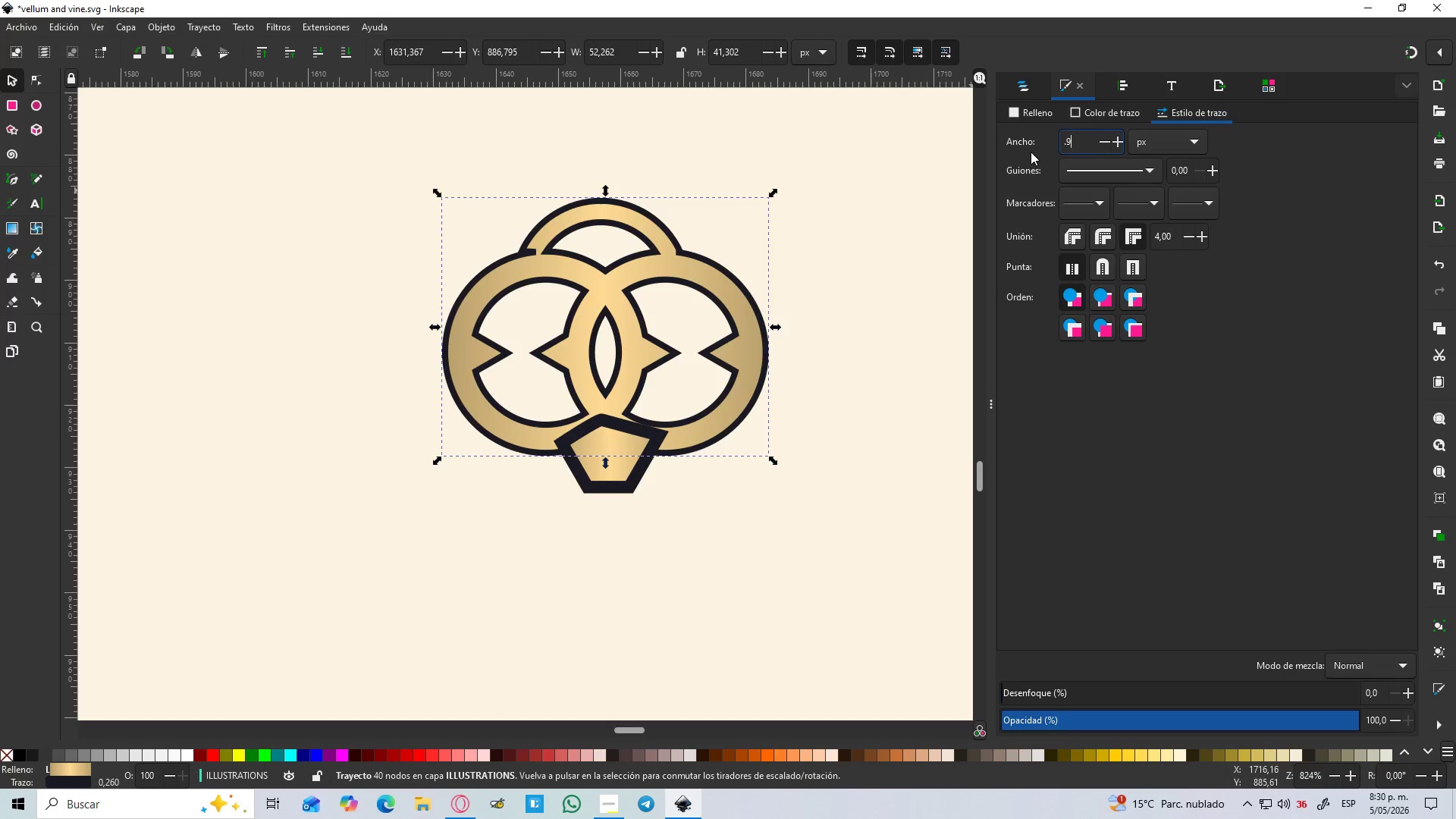 
key(Enter)
 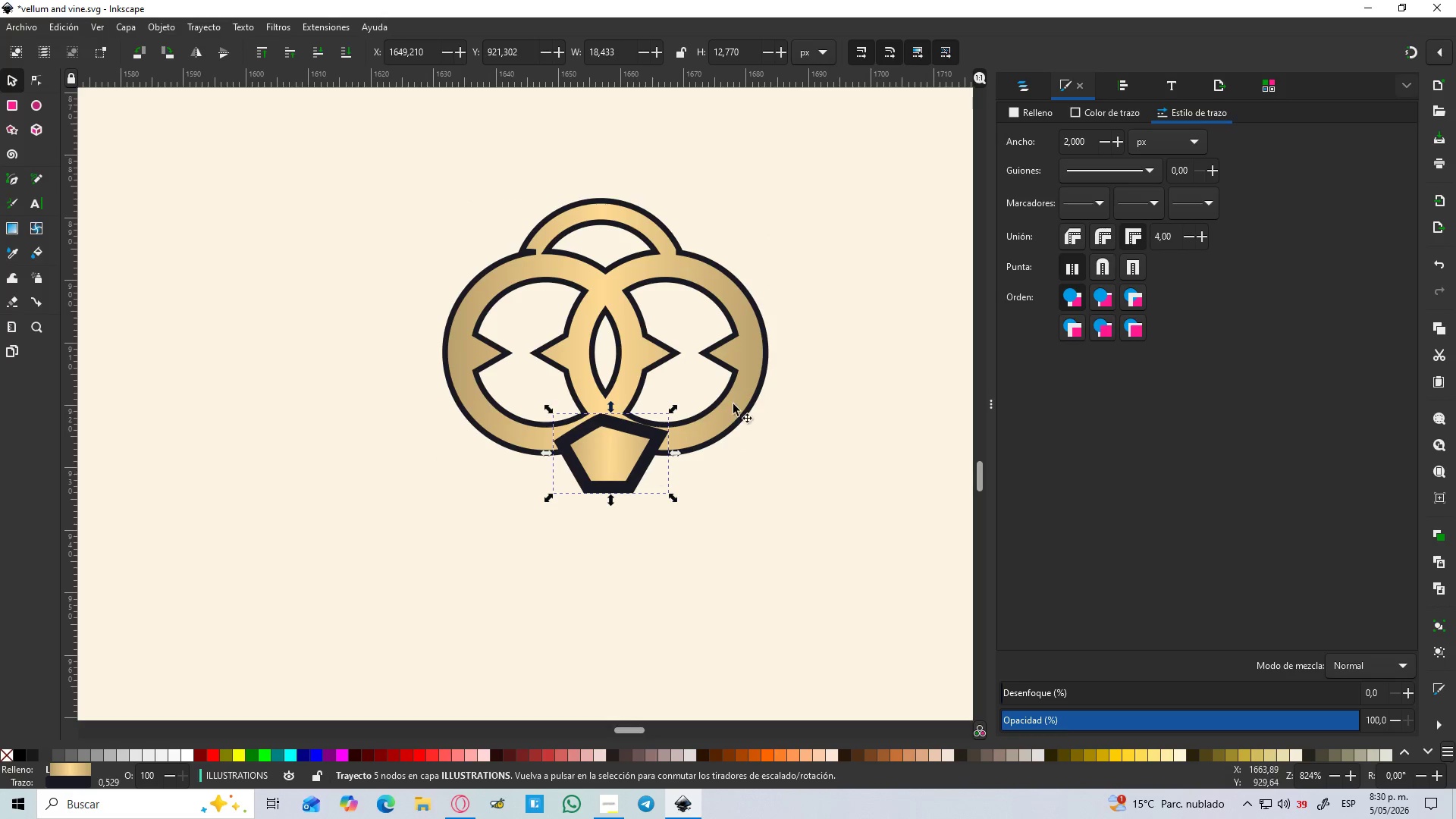 
left_click([1087, 140])
 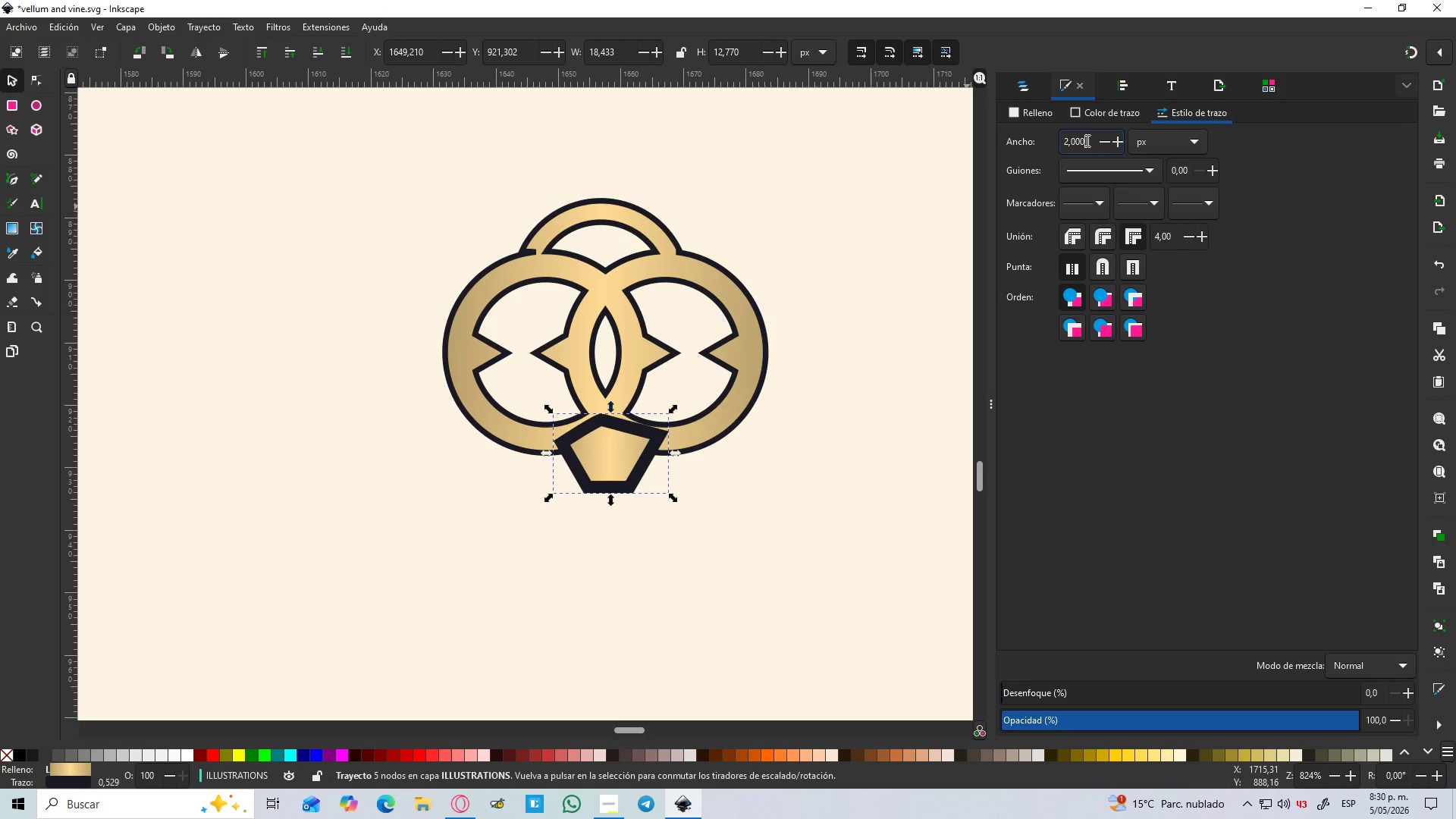 
left_click_drag(start_coordinate=[1086, 140], to_coordinate=[1031, 142])
 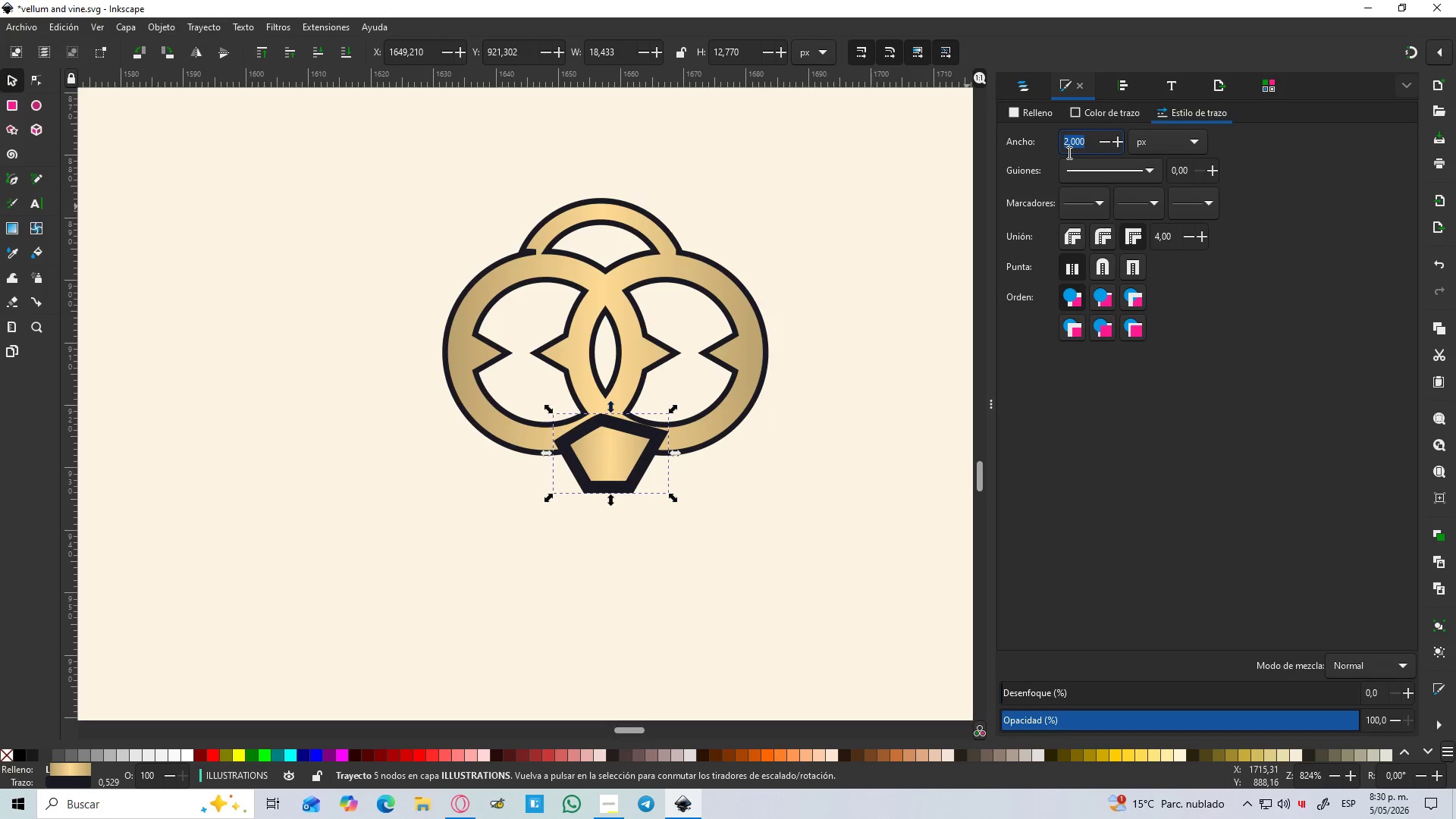 
key(NumpadDecimal)
 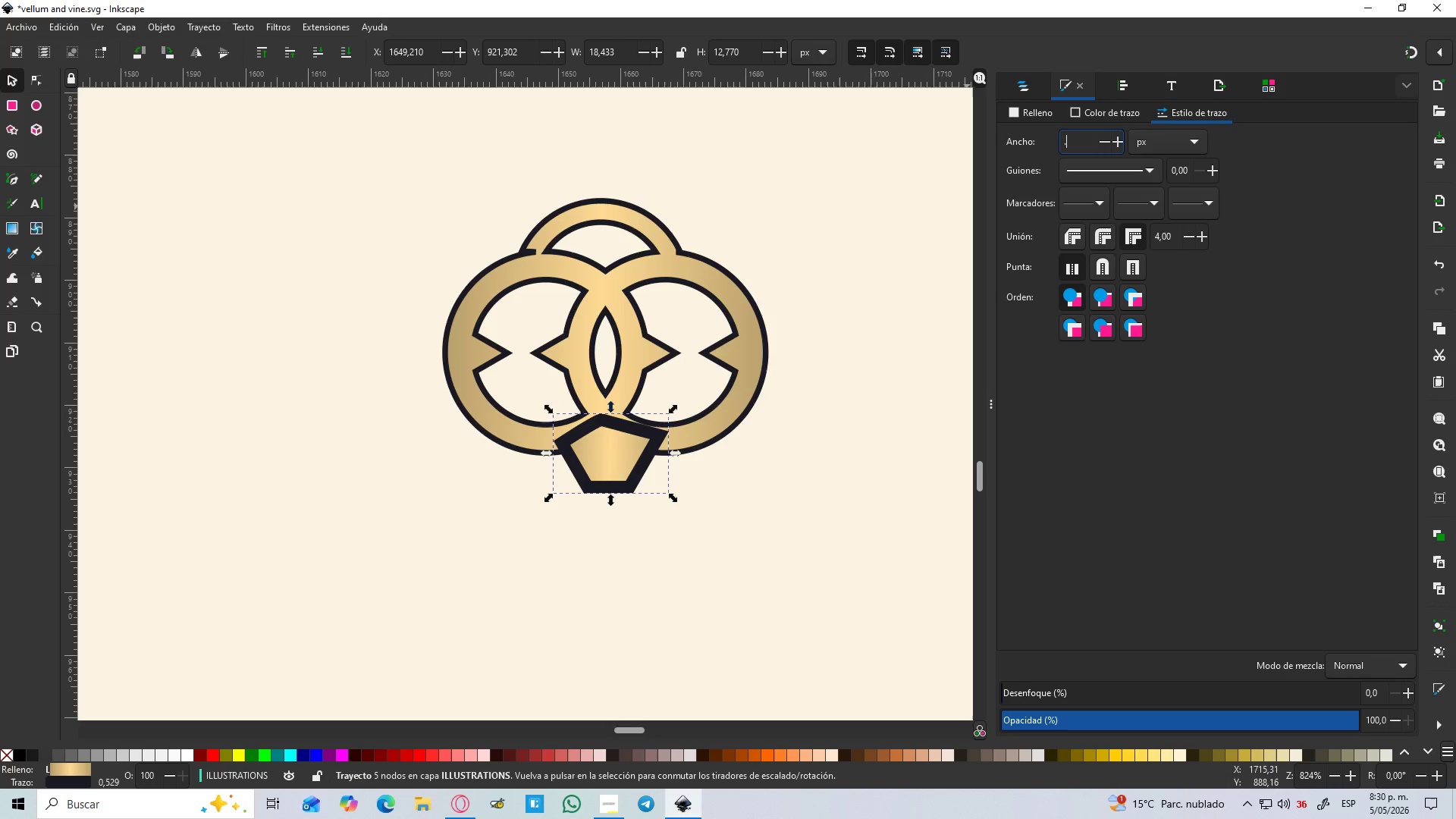 
key(Numpad9)
 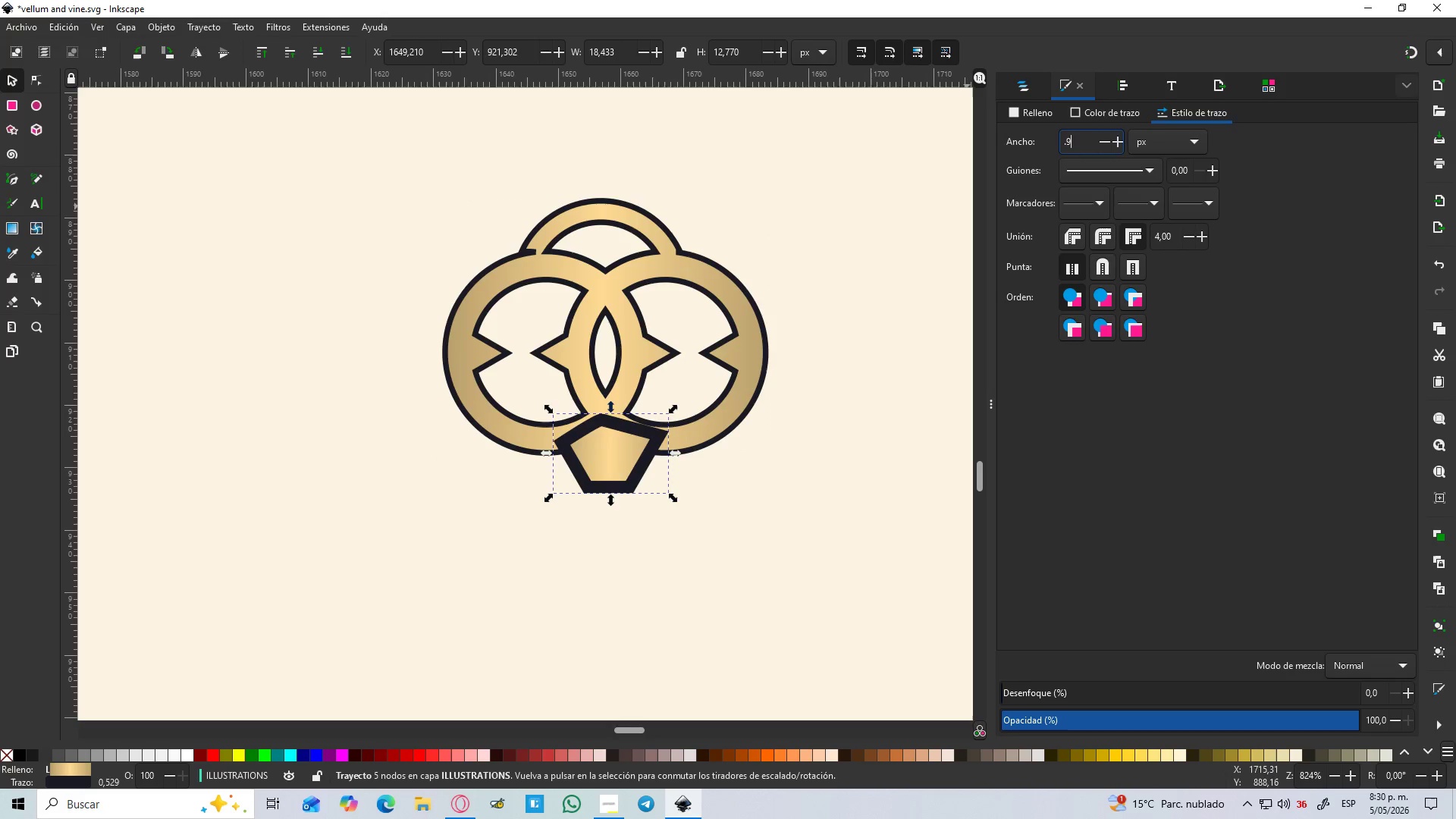 
key(Enter)
 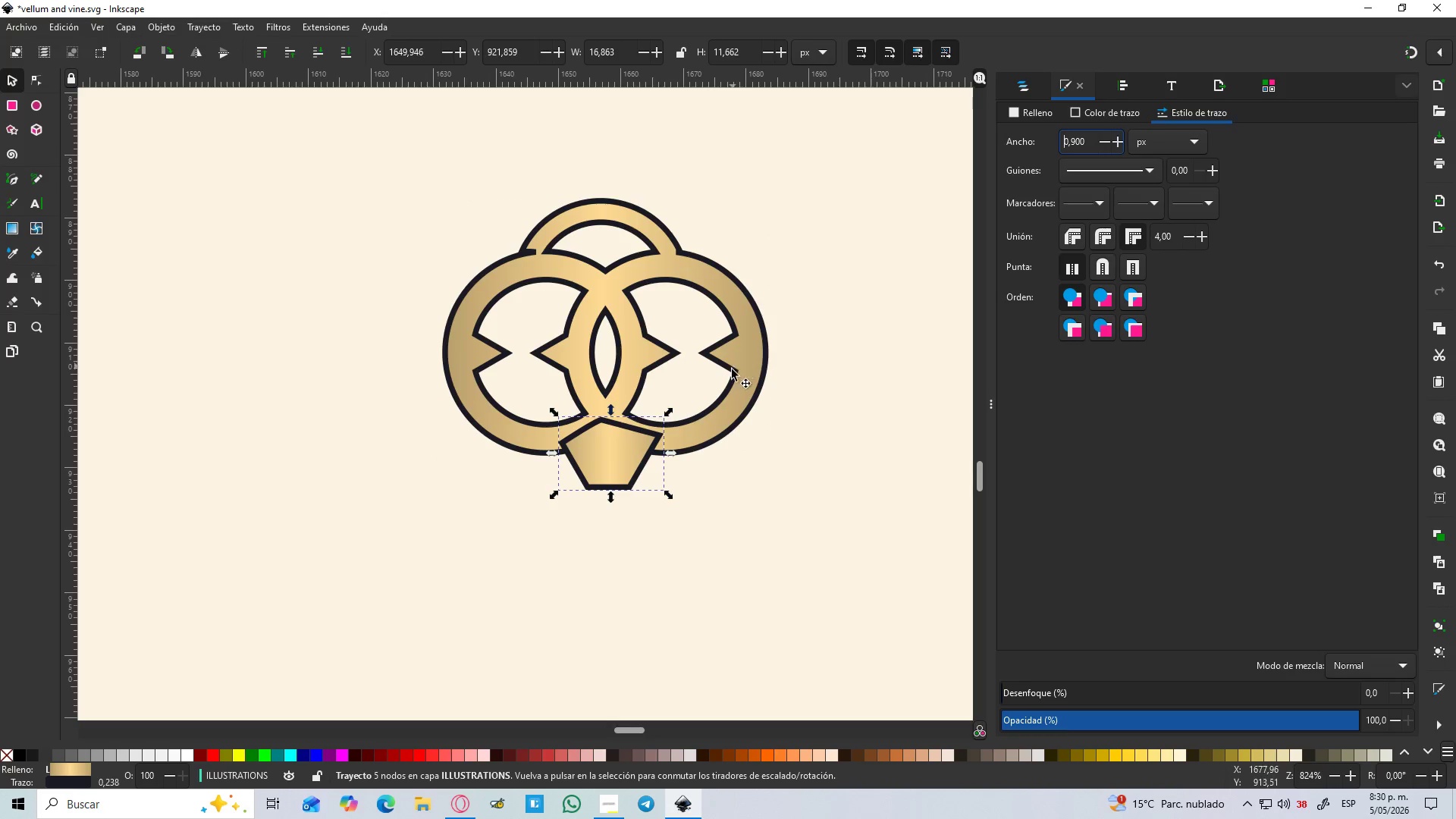 
left_click([739, 493])
 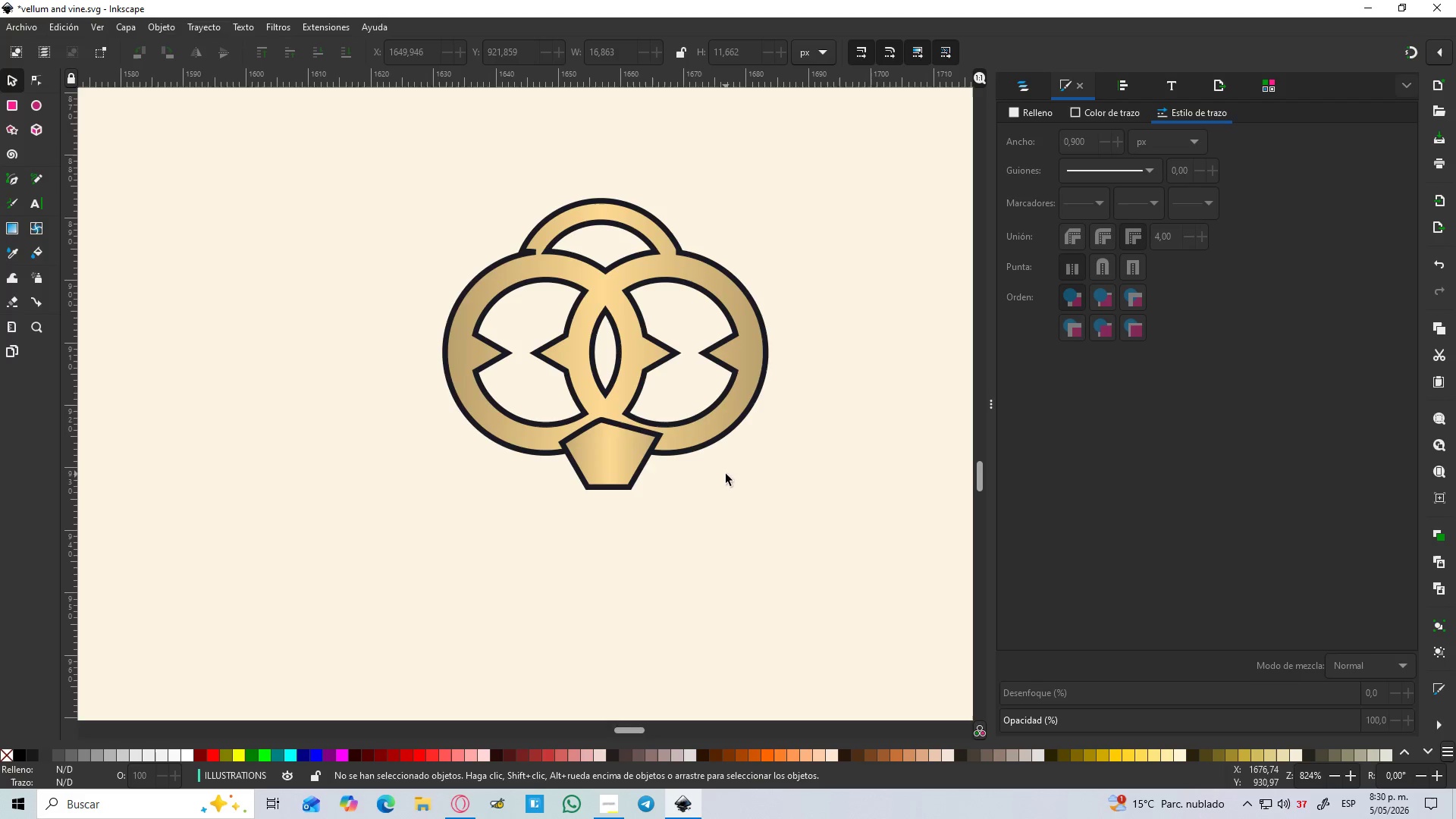 
hold_key(key=ControlLeft, duration=1.52)
scroll: coordinate [724, 495], scroll_direction: none, amount: 0.0
 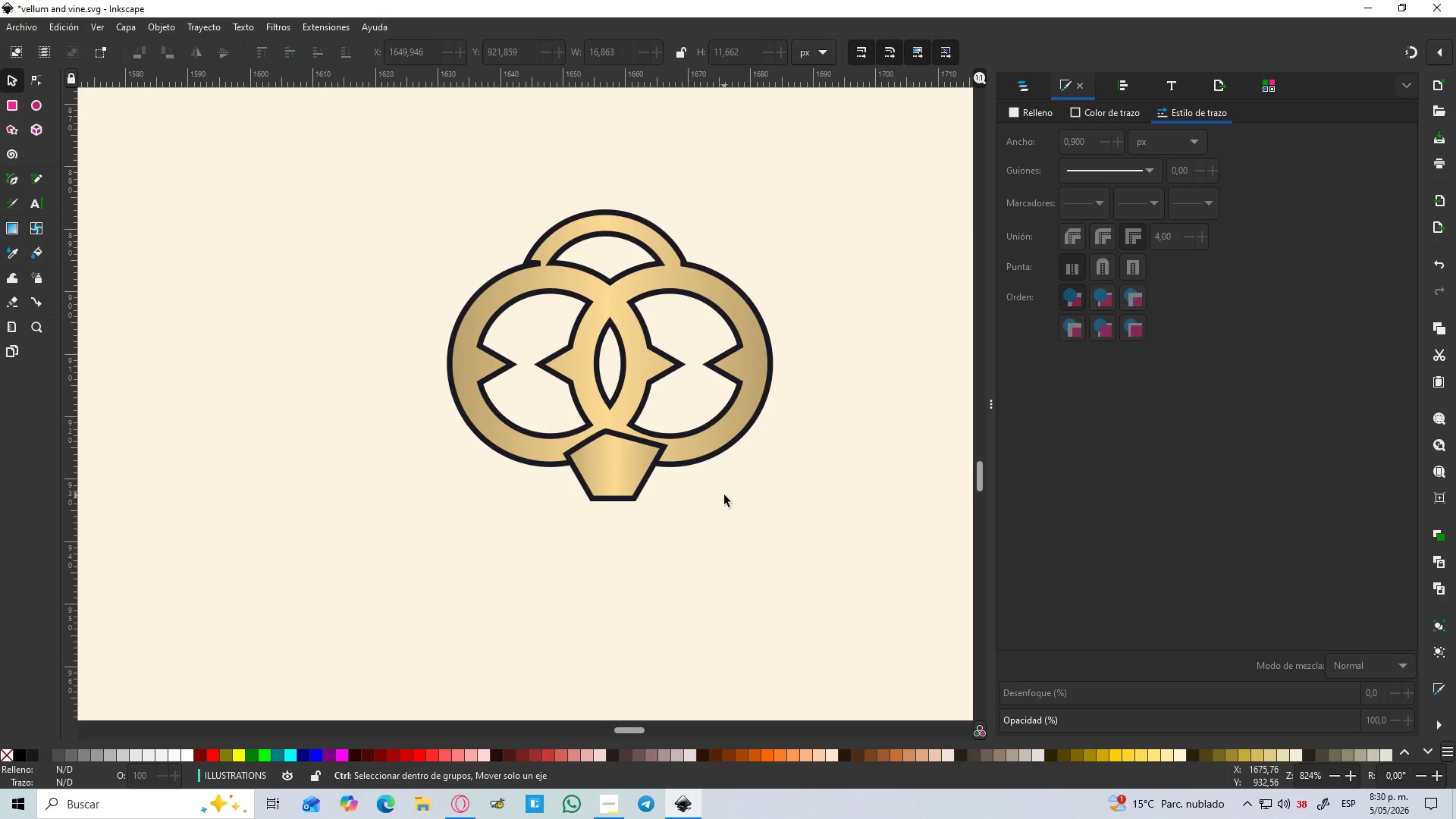 
hold_key(key=ControlLeft, duration=1.5)
 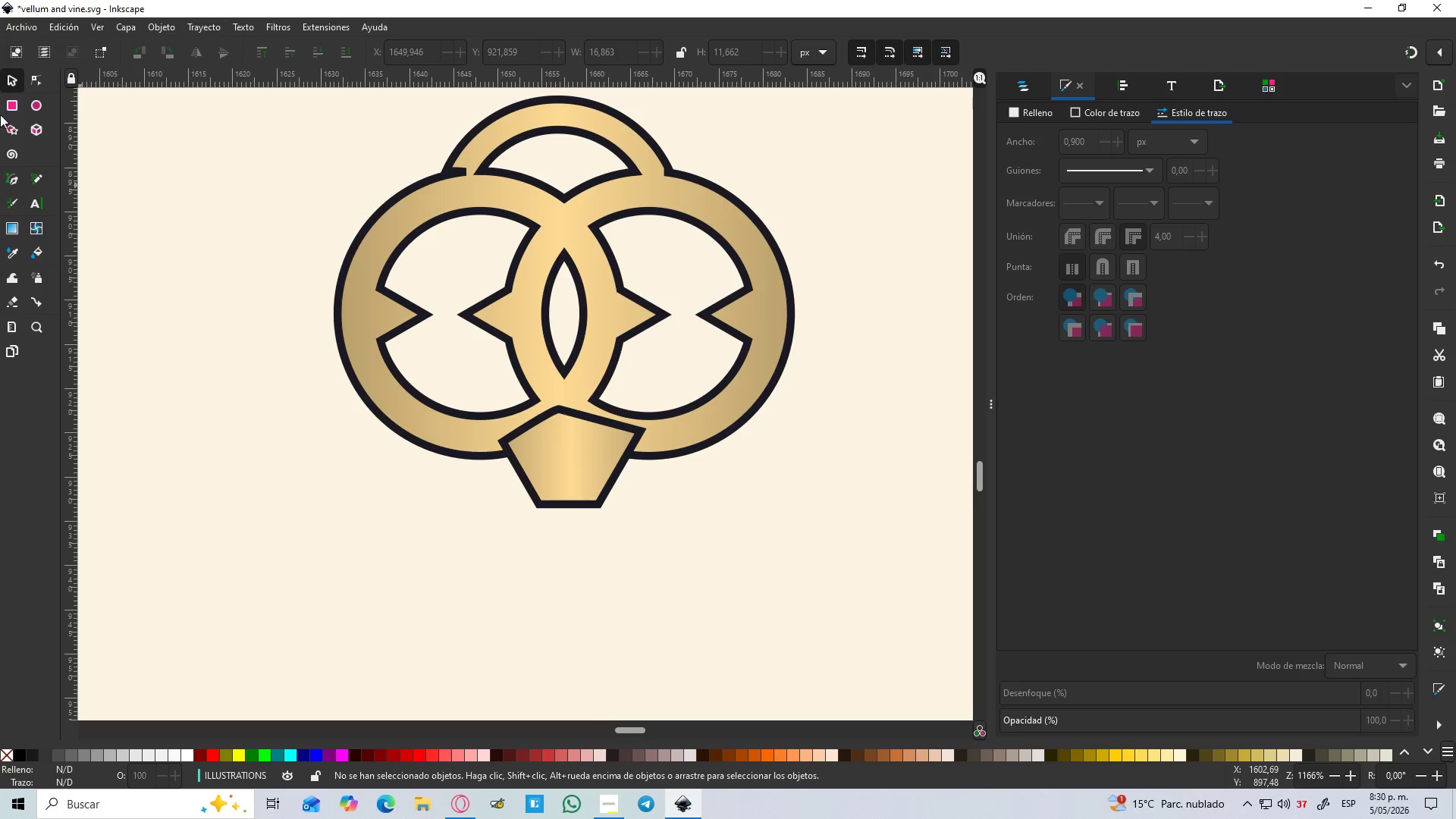 
key(Control+ControlLeft)
 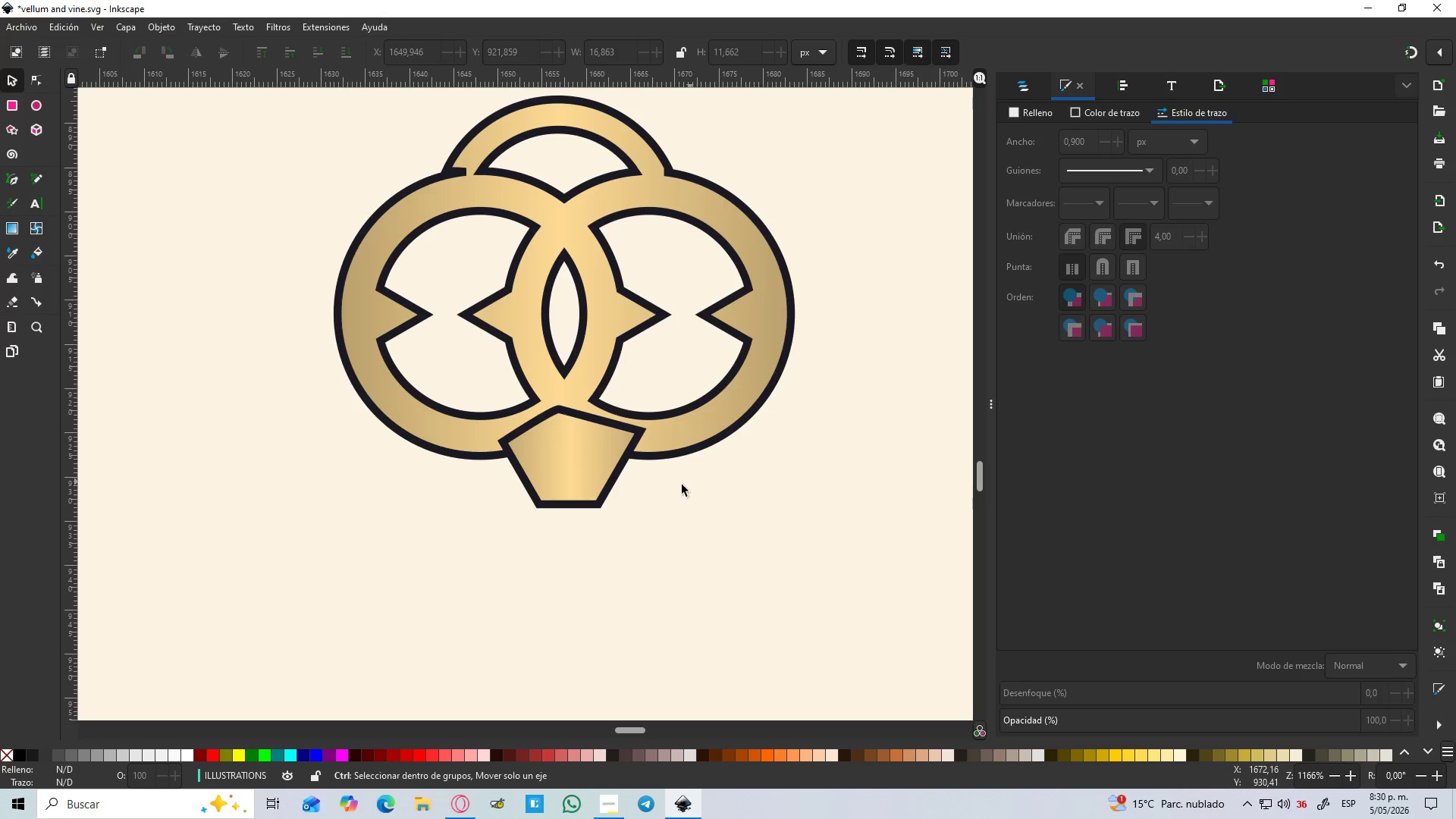 
scroll: coordinate [721, 485], scroll_direction: up, amount: 1.0
 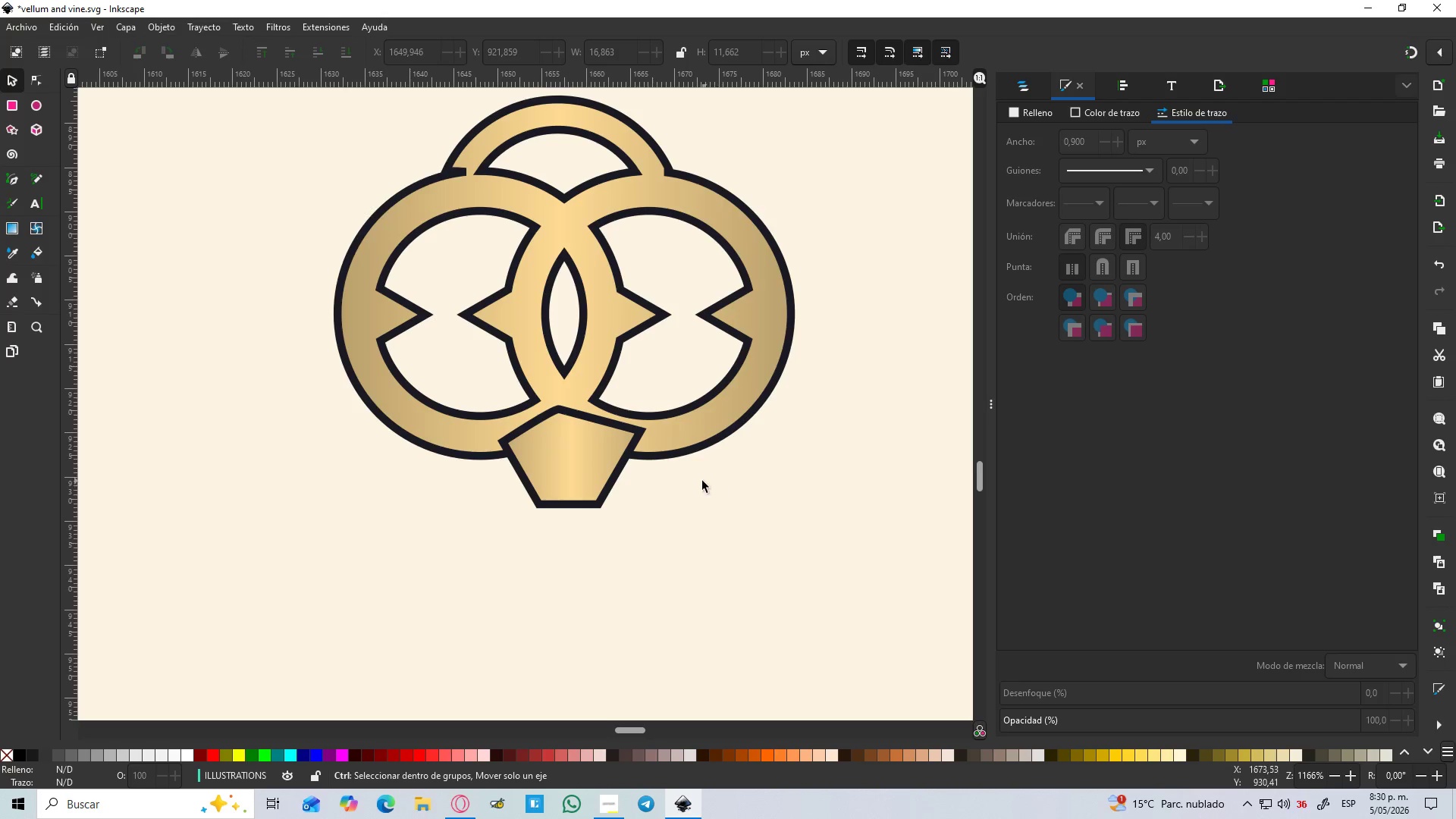 
key(Control+ControlLeft)
 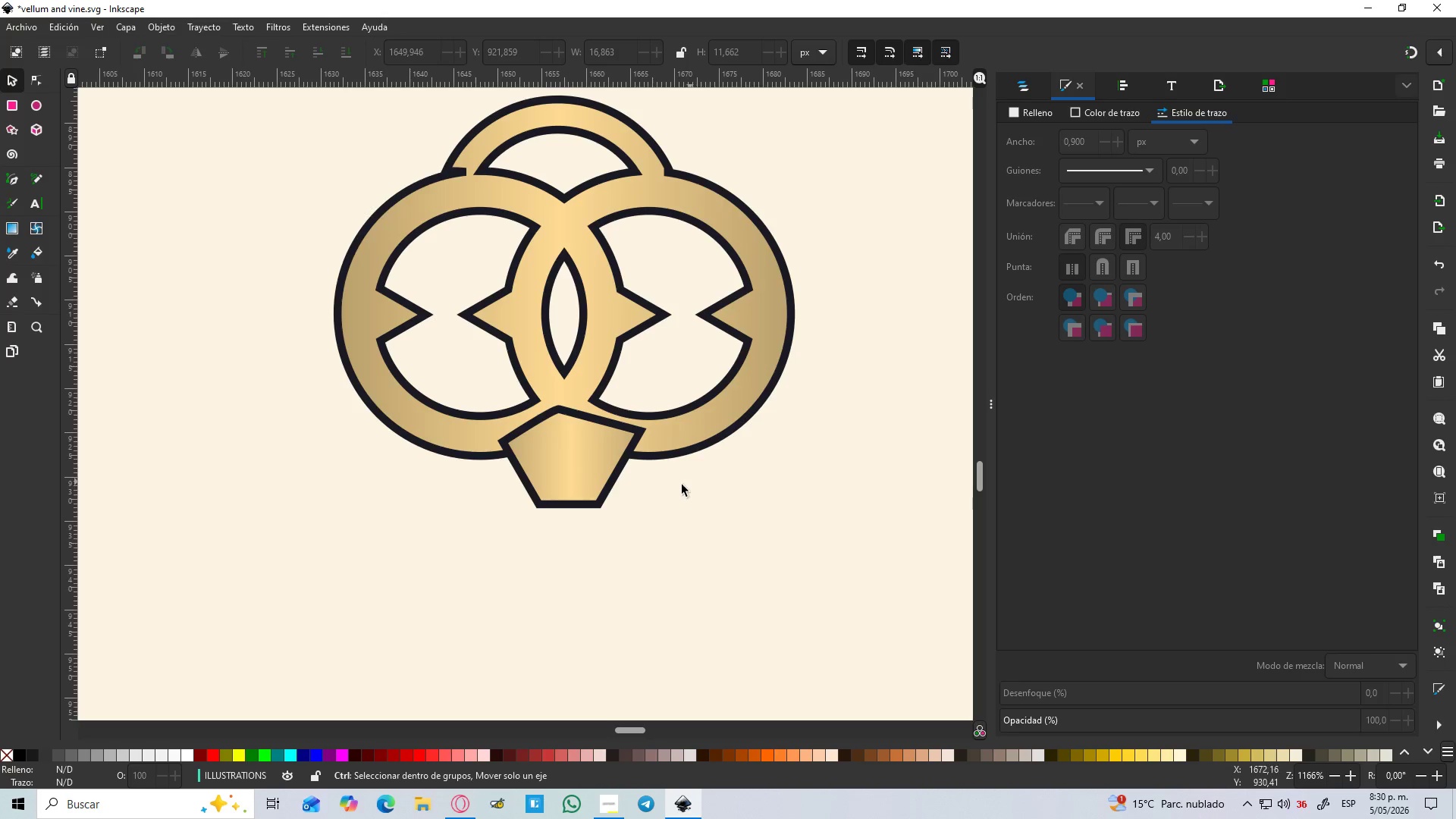 
key(Control+ControlLeft)
 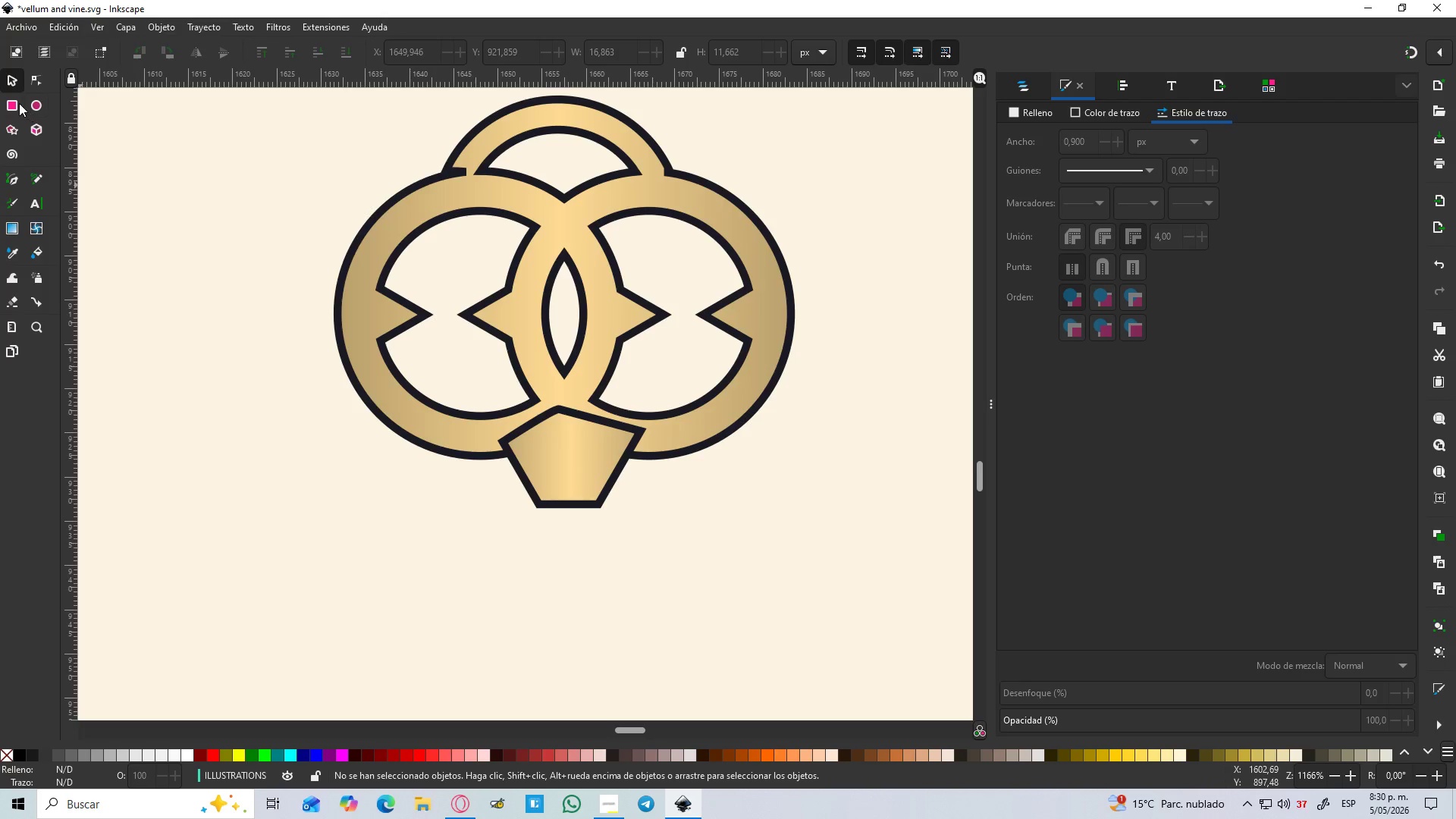 
left_click([19, 103])
 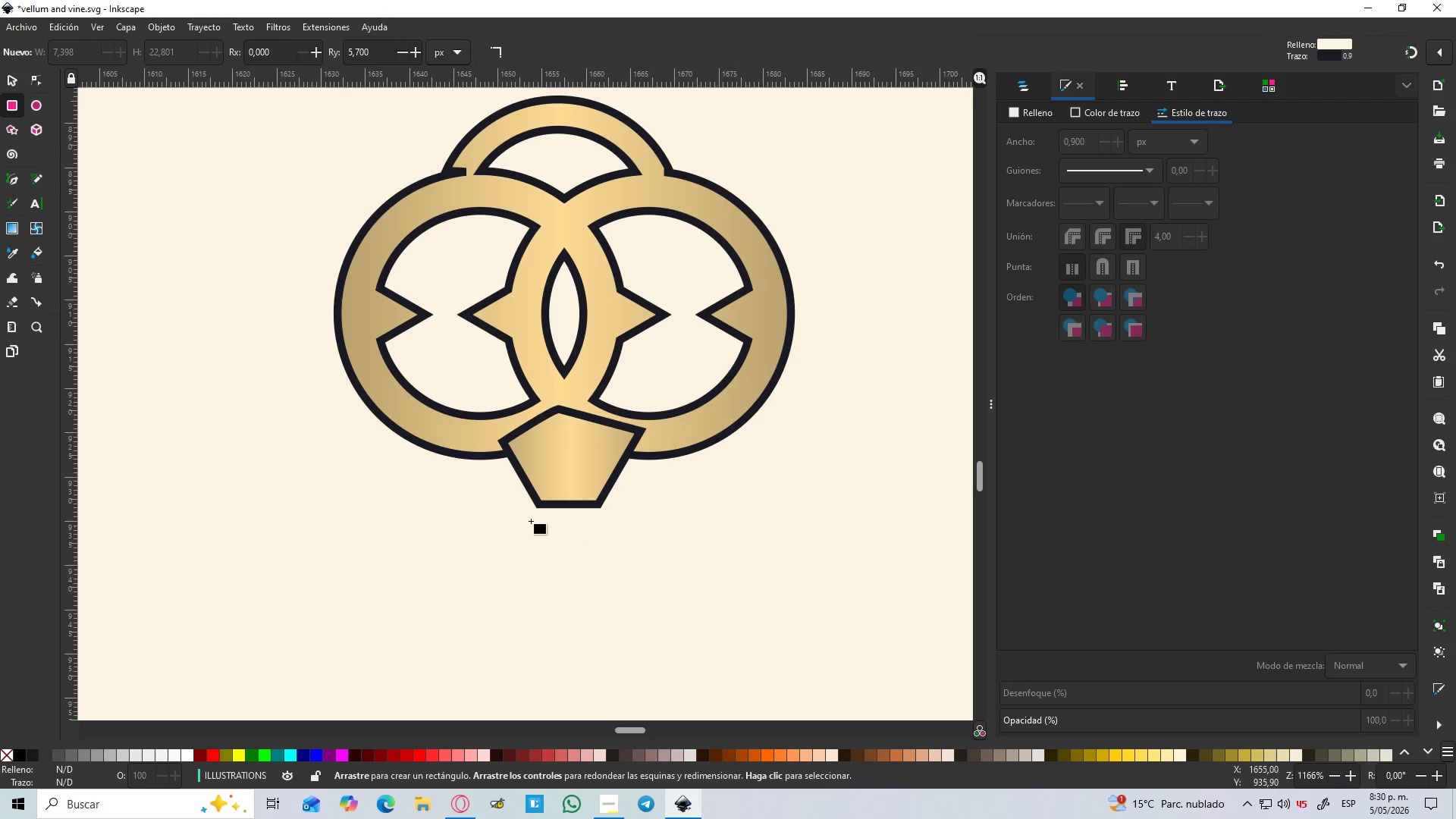 
left_click_drag(start_coordinate=[516, 510], to_coordinate=[626, 570])
 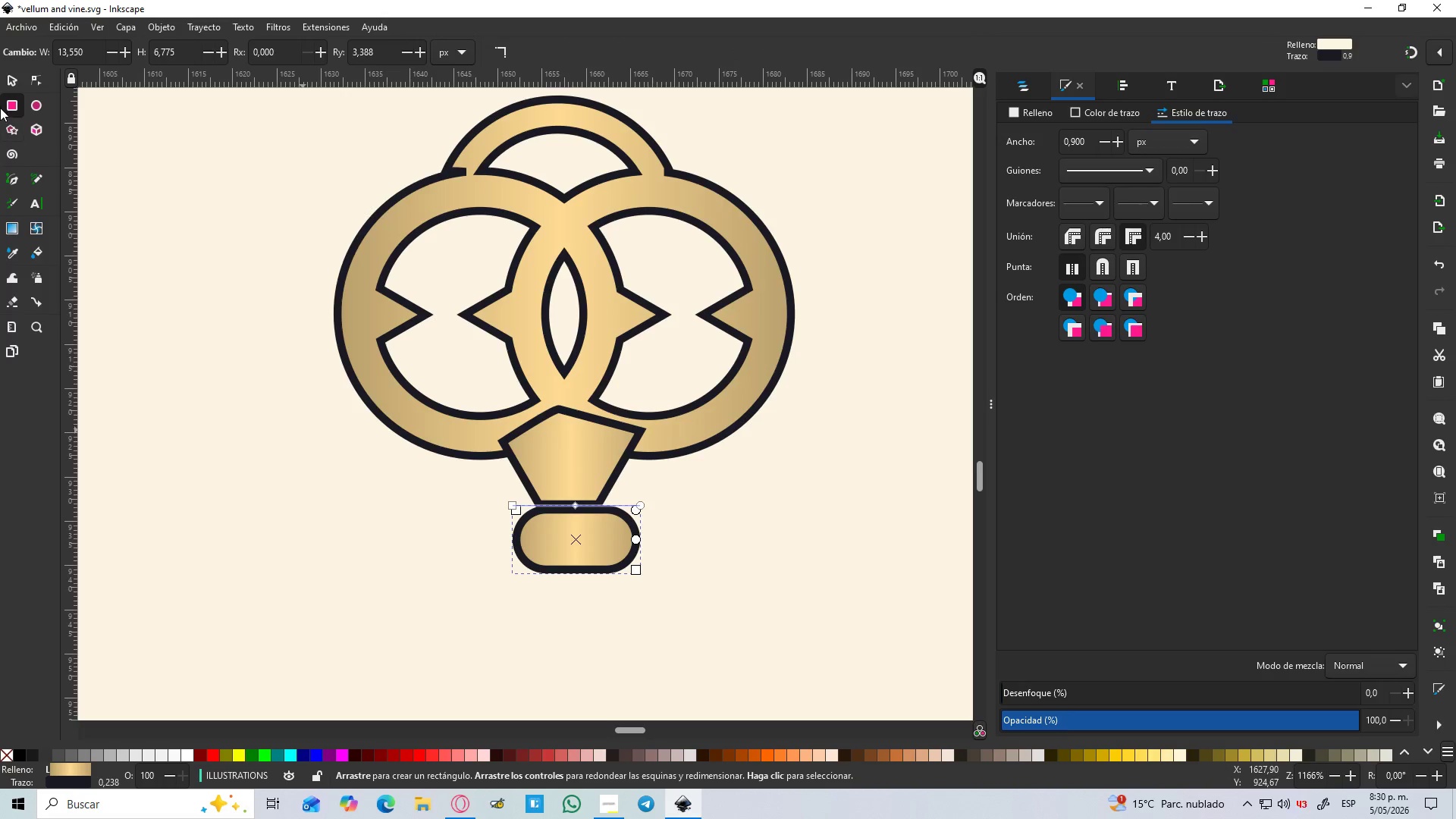 
hold_key(key=ControlLeft, duration=1.06)
 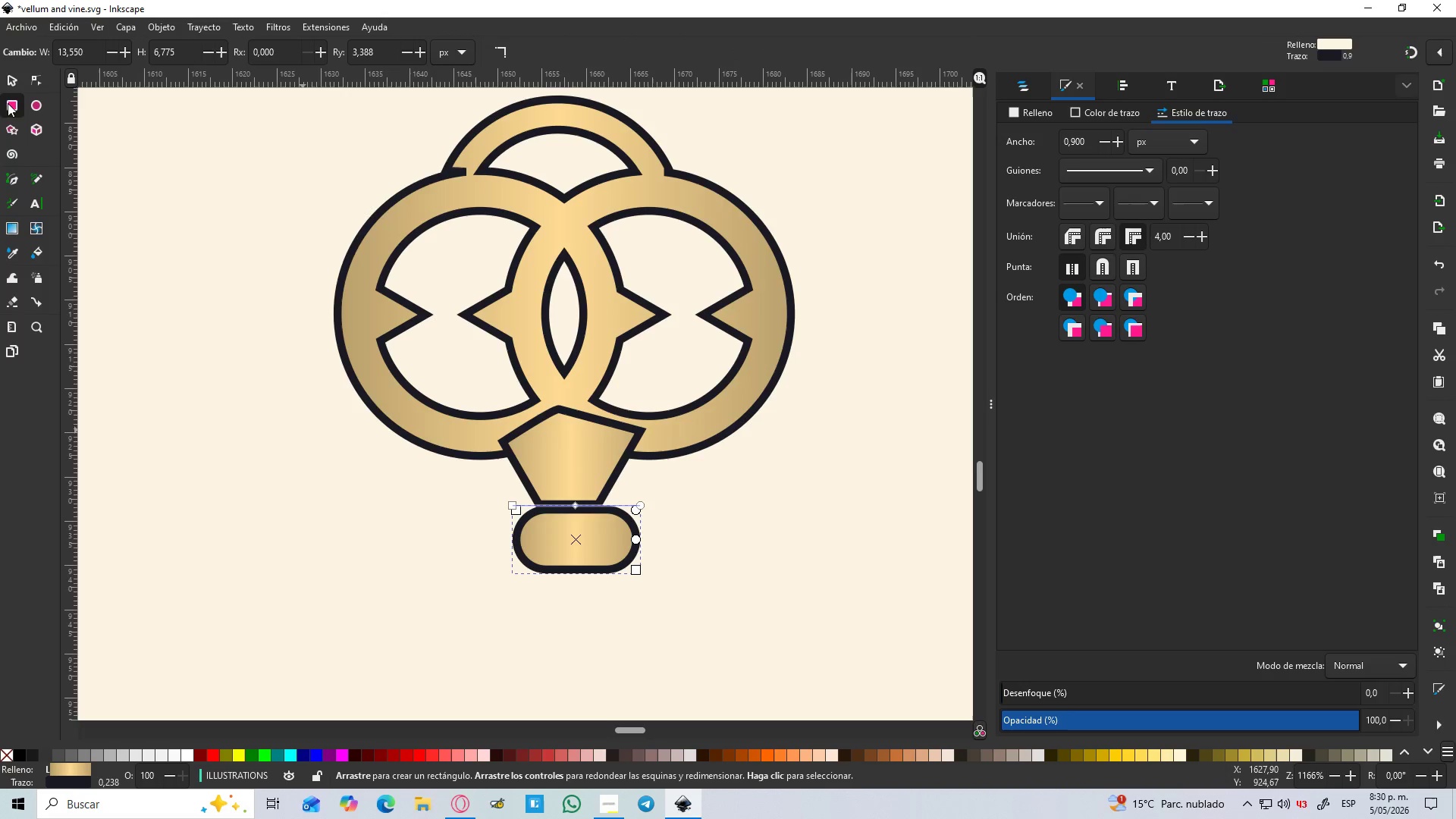 
left_click([5, 89])
 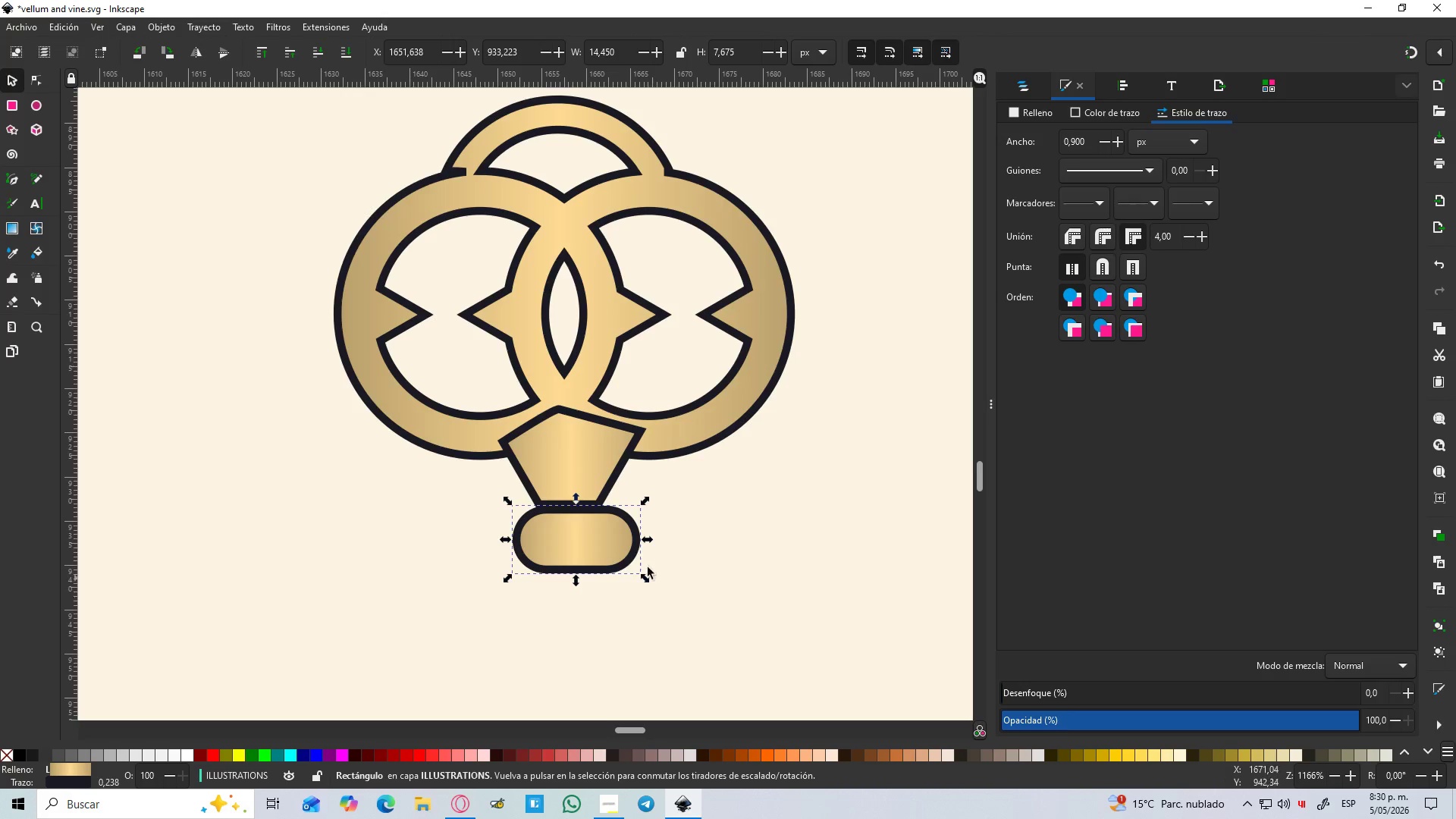 
left_click_drag(start_coordinate=[595, 551], to_coordinate=[585, 541])
 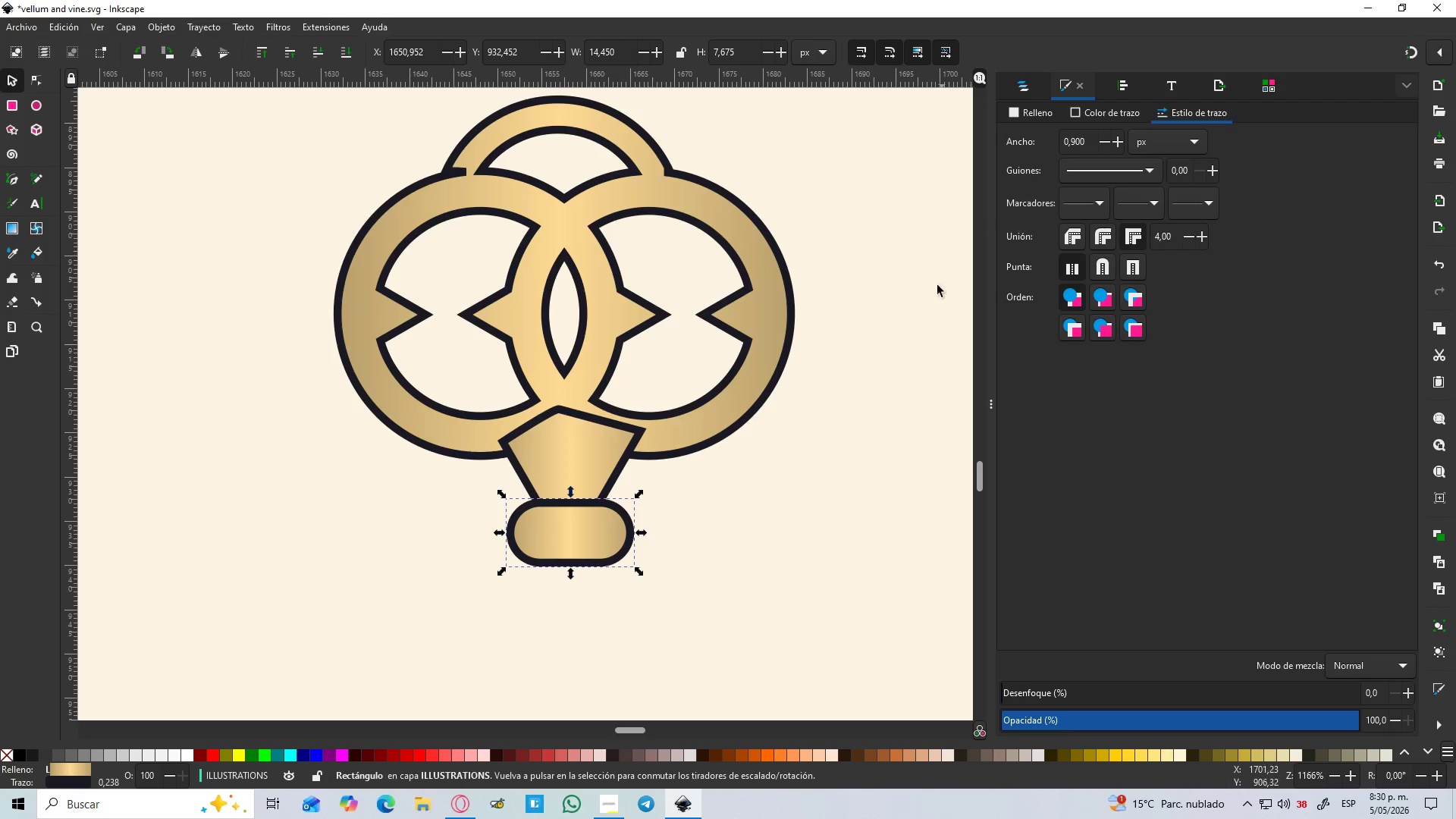 
key(Control+D)
 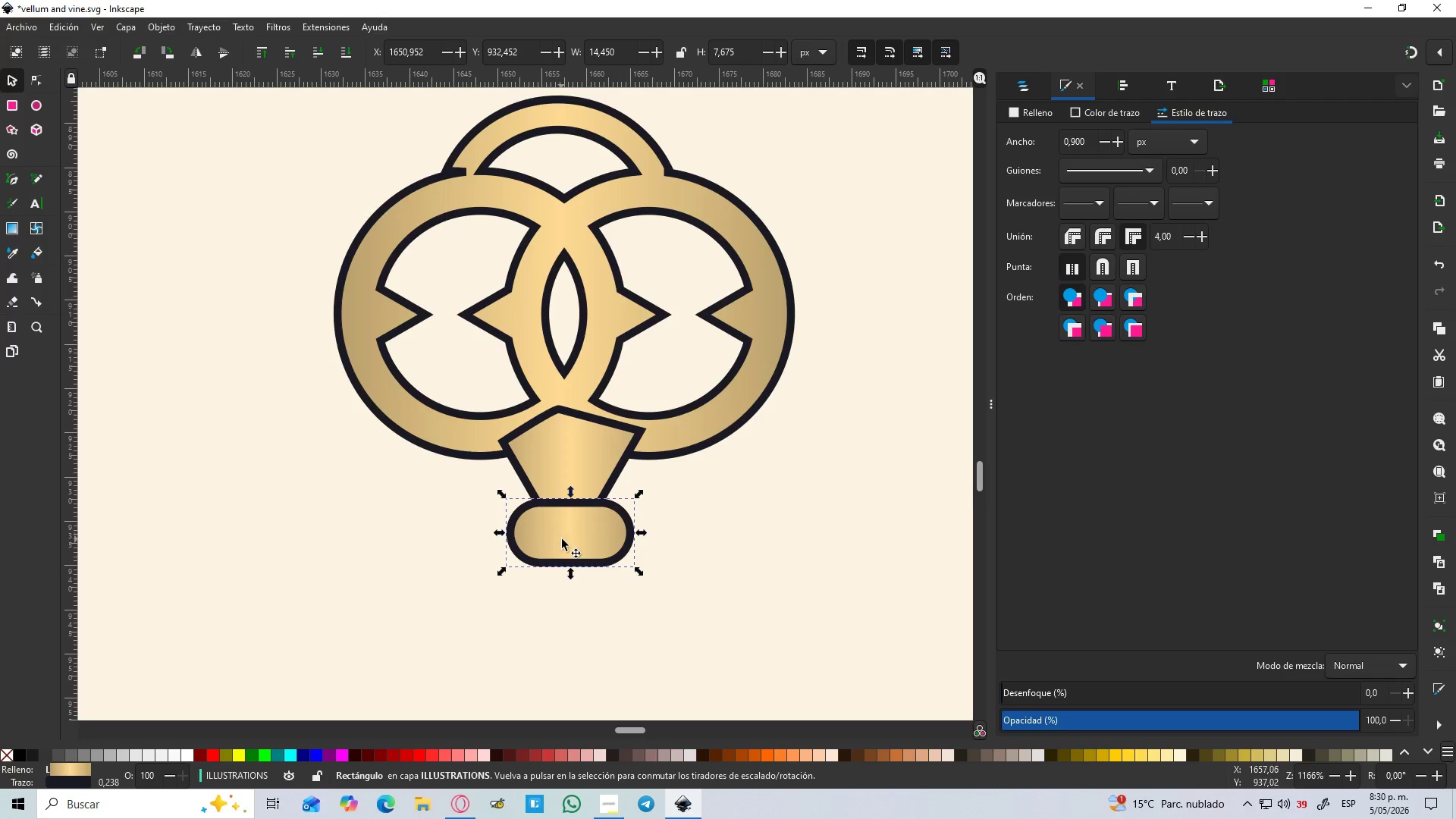 
left_click_drag(start_coordinate=[562, 539], to_coordinate=[565, 604])
 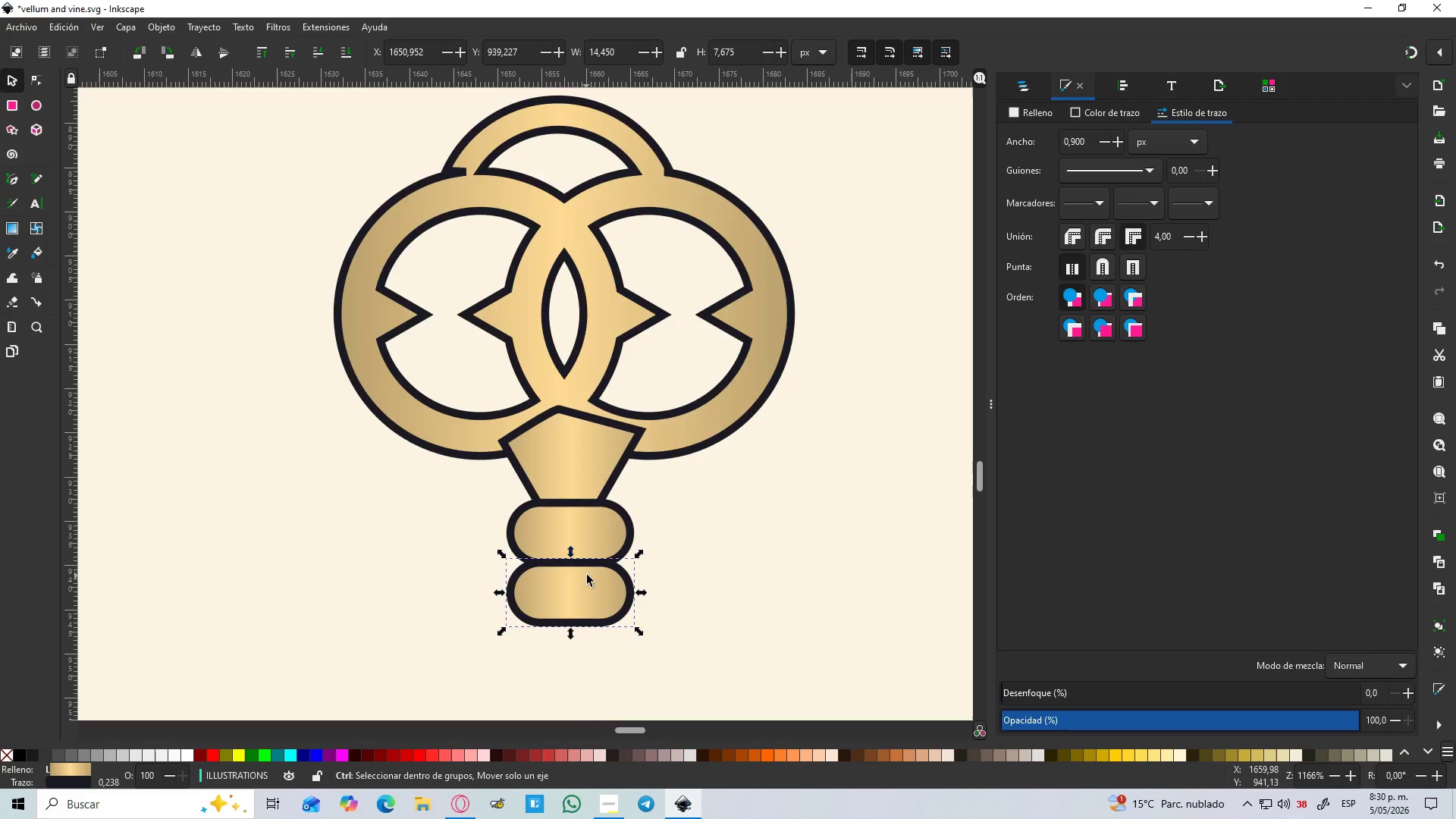 
hold_key(key=ControlLeft, duration=1.5)
 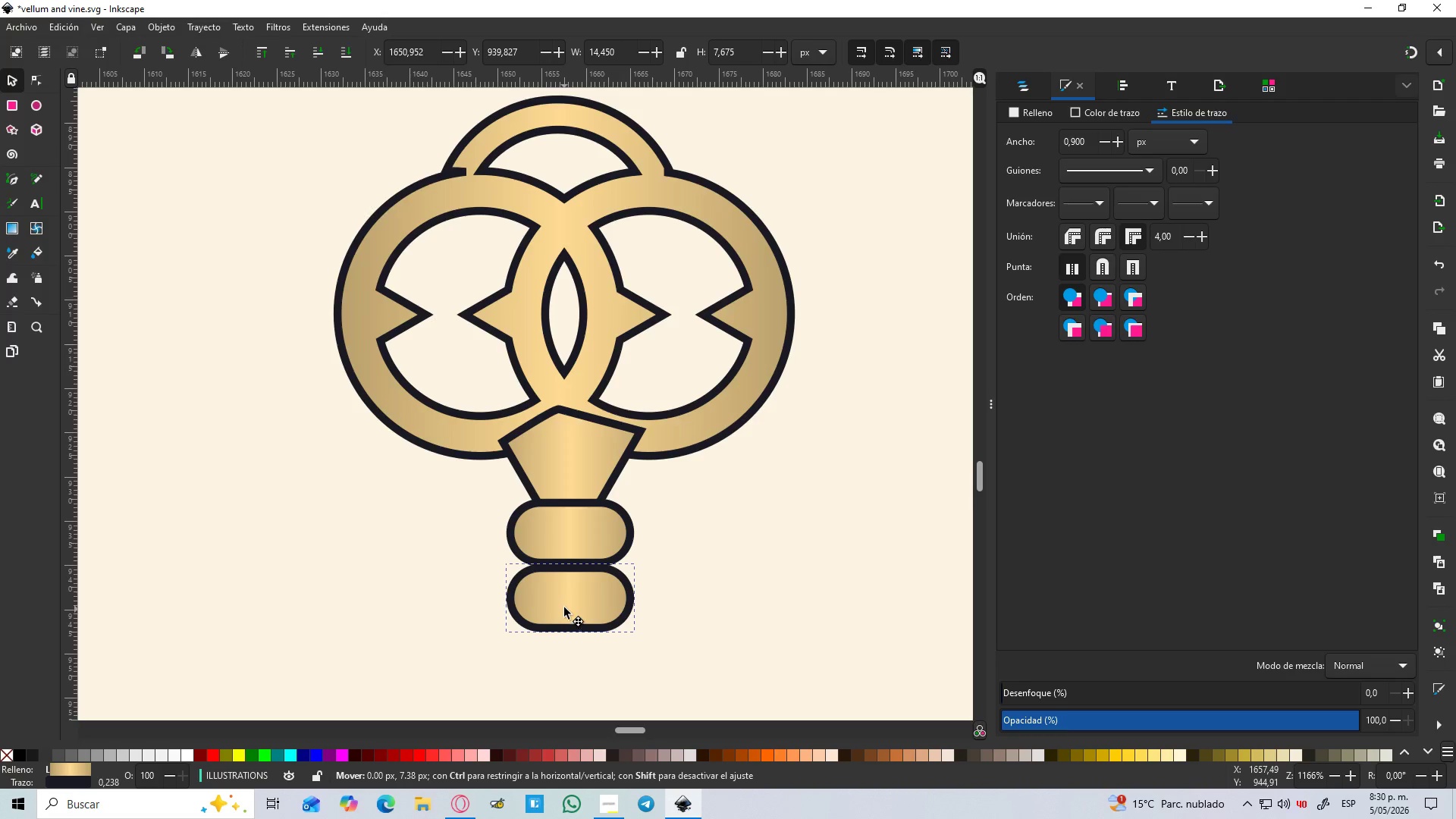 
hold_key(key=ControlLeft, duration=1.52)
 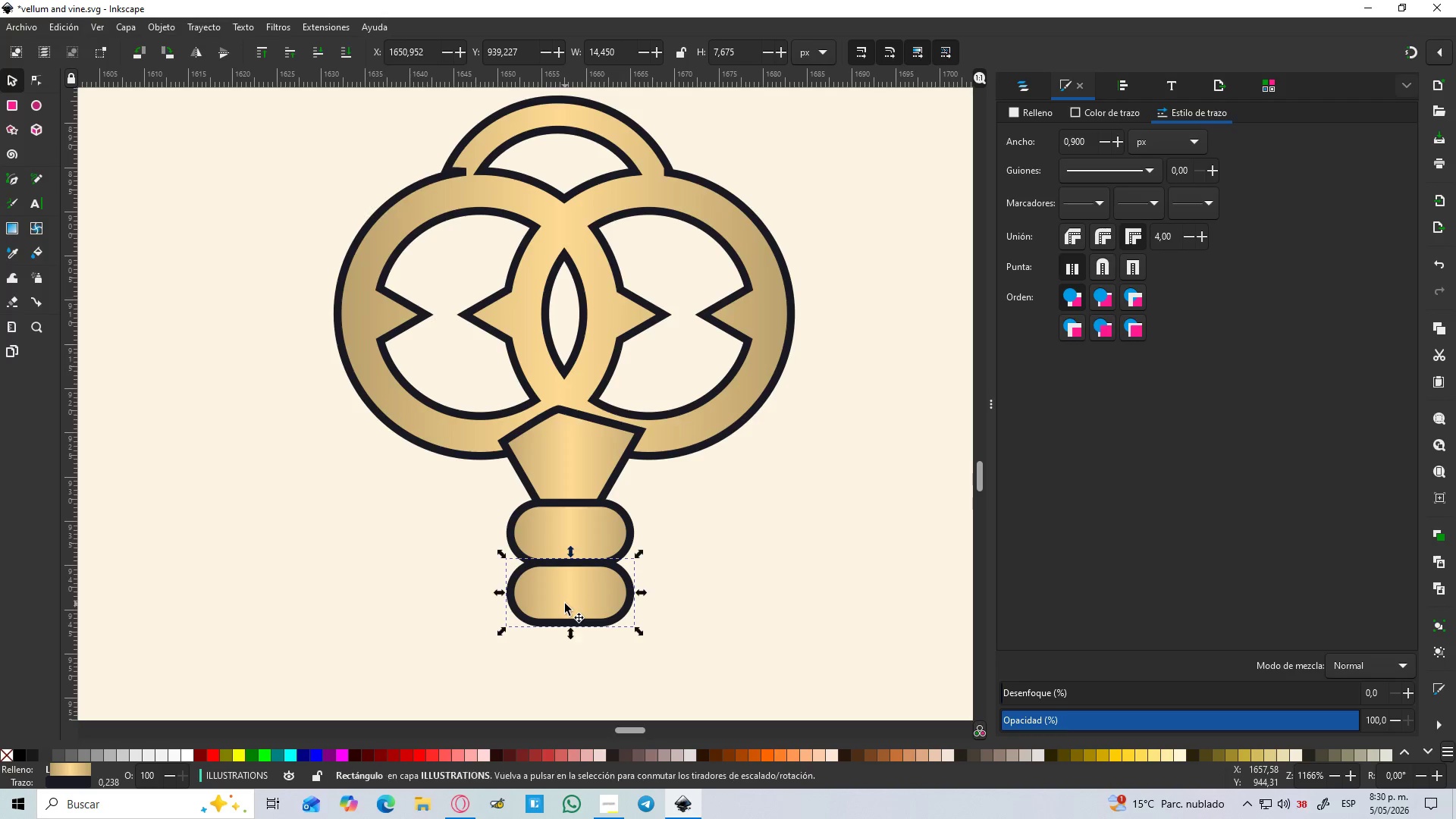 
hold_key(key=ControlLeft, duration=0.52)
 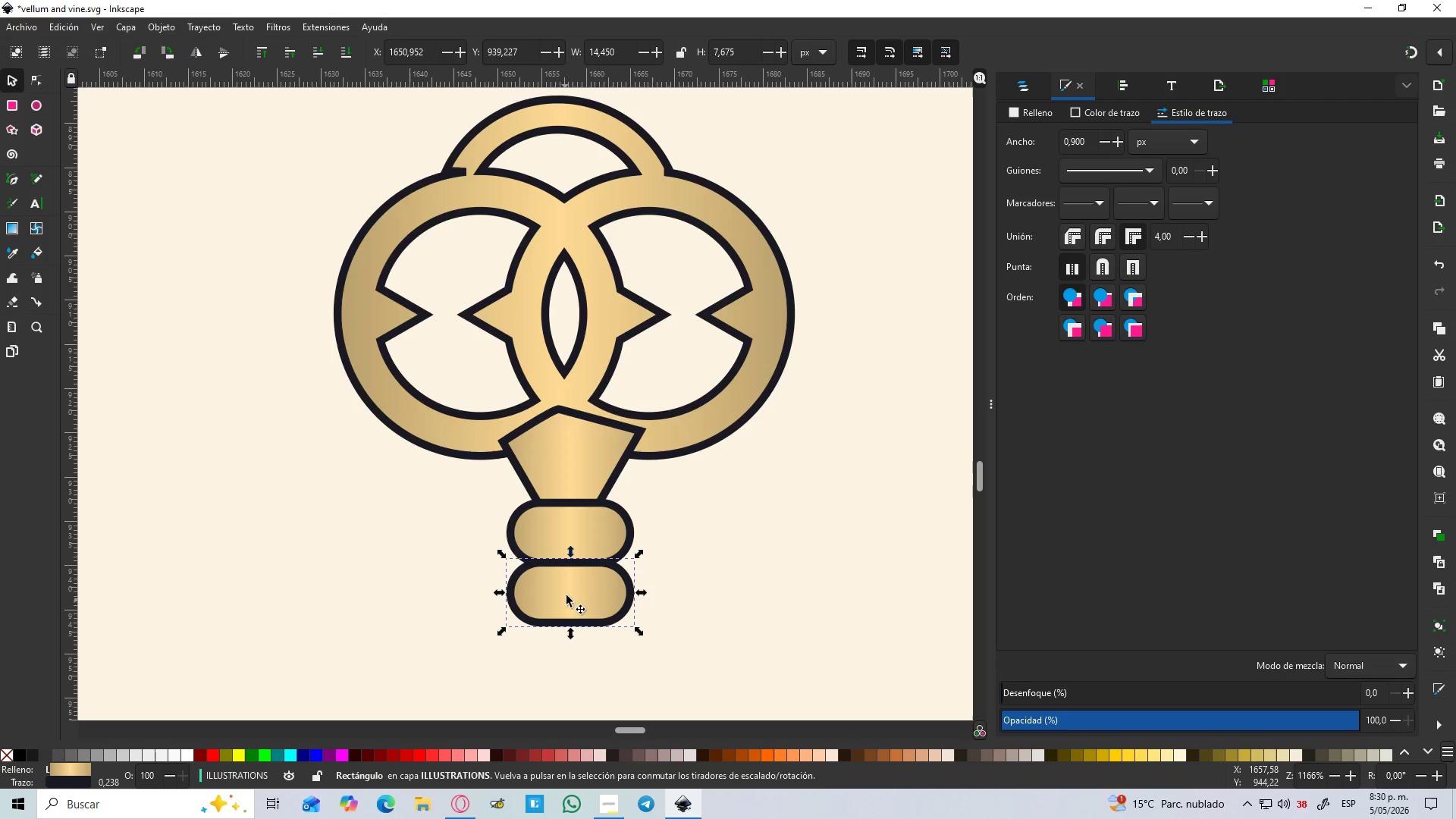 
hold_key(key=ControlLeft, duration=1.16)
scroll: coordinate [612, 606], scroll_direction: down, amount: 2.0
 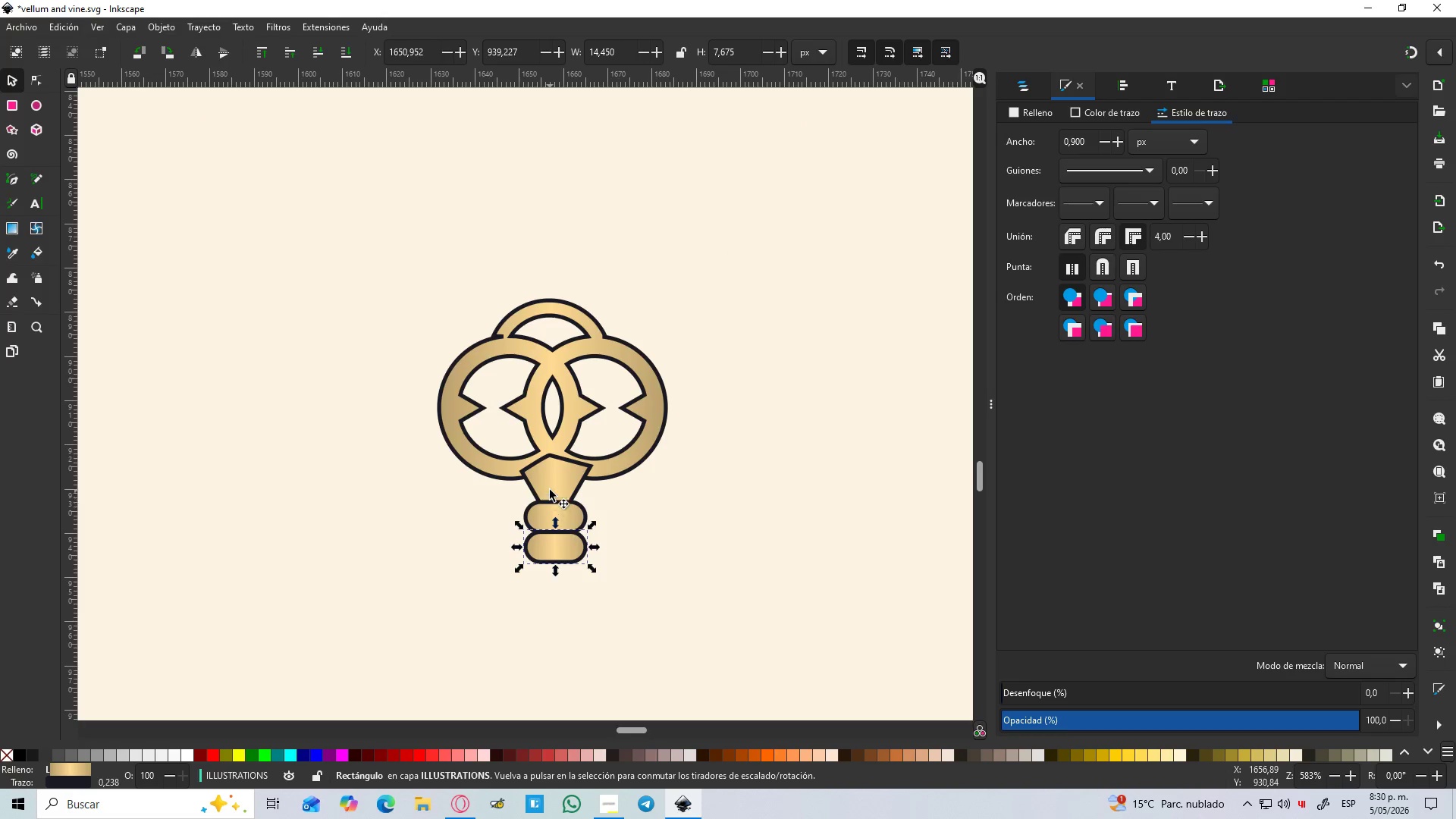 
left_click([550, 486])
 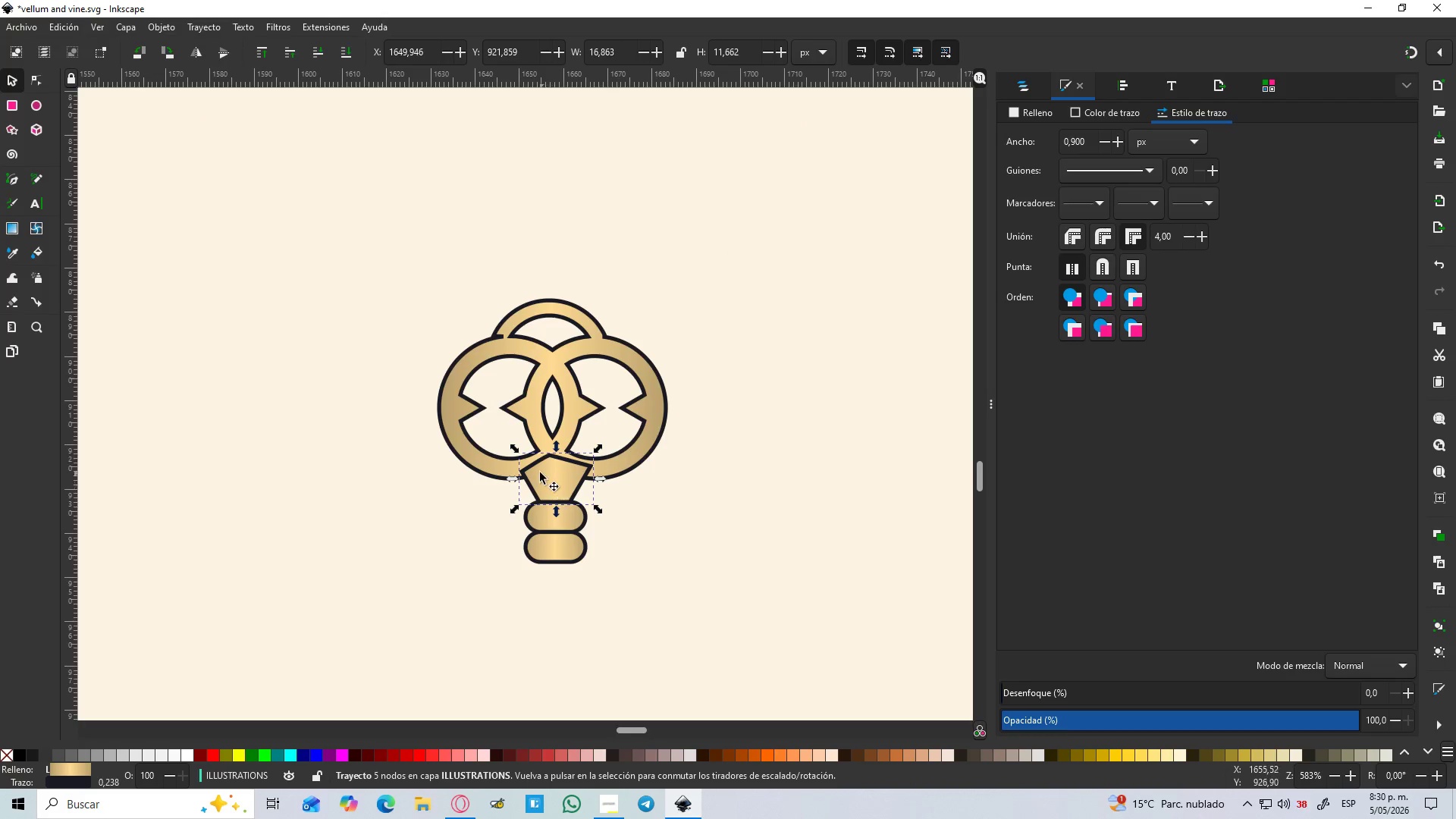 
hold_key(key=ShiftLeft, duration=0.59)
left_click([479, 456])
 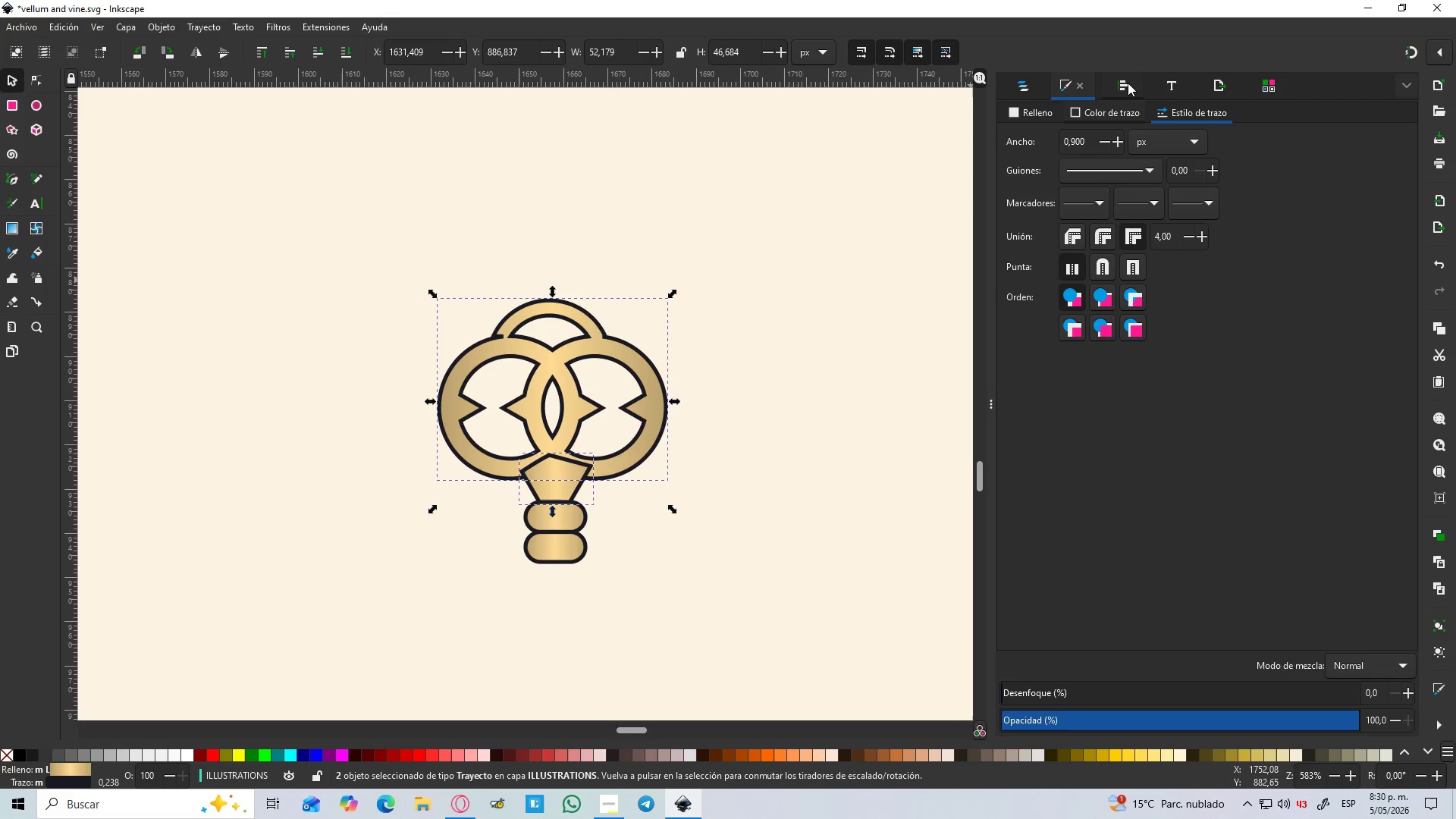 
left_click([1132, 85])
 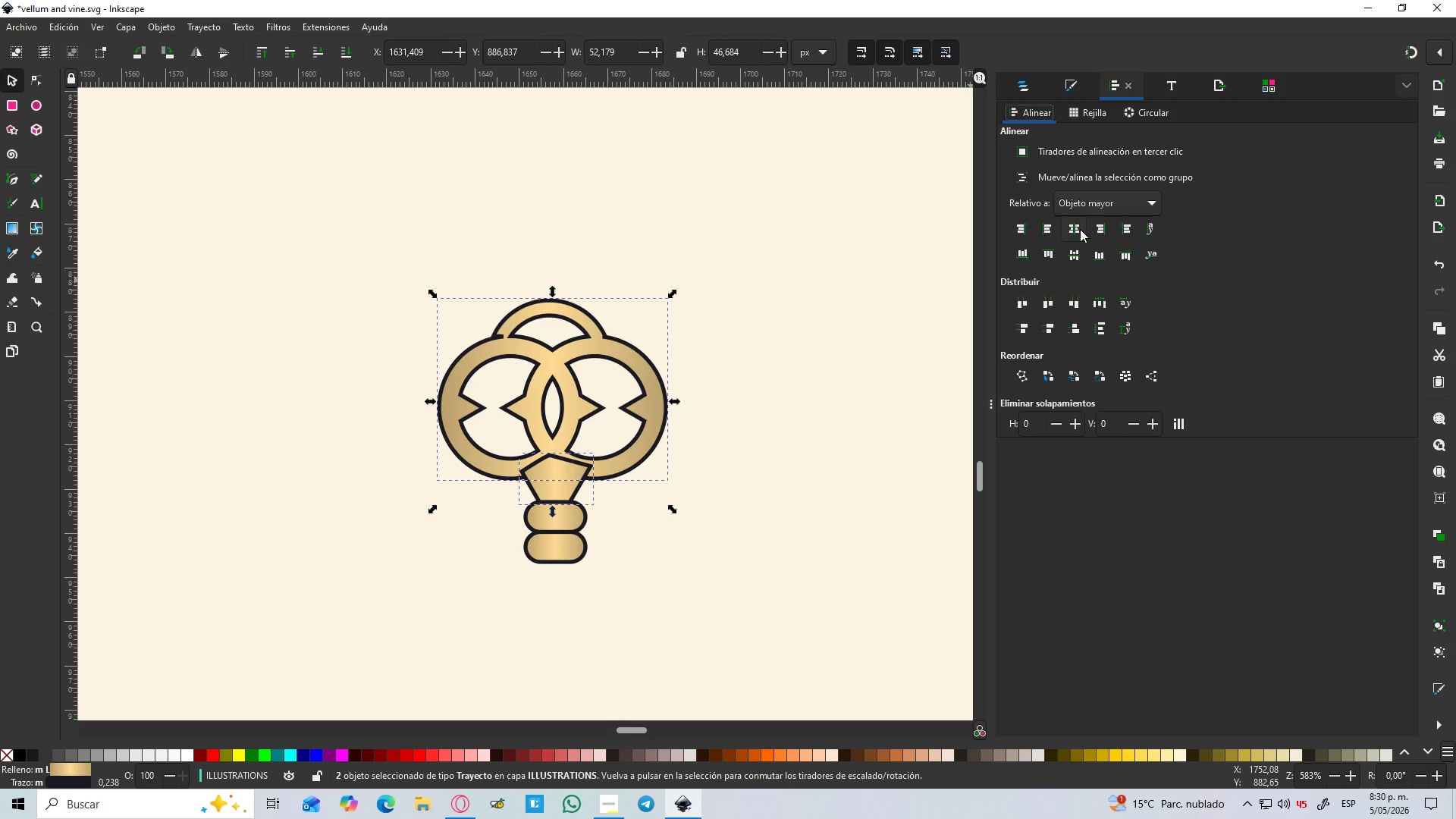 
left_click([1074, 235])
 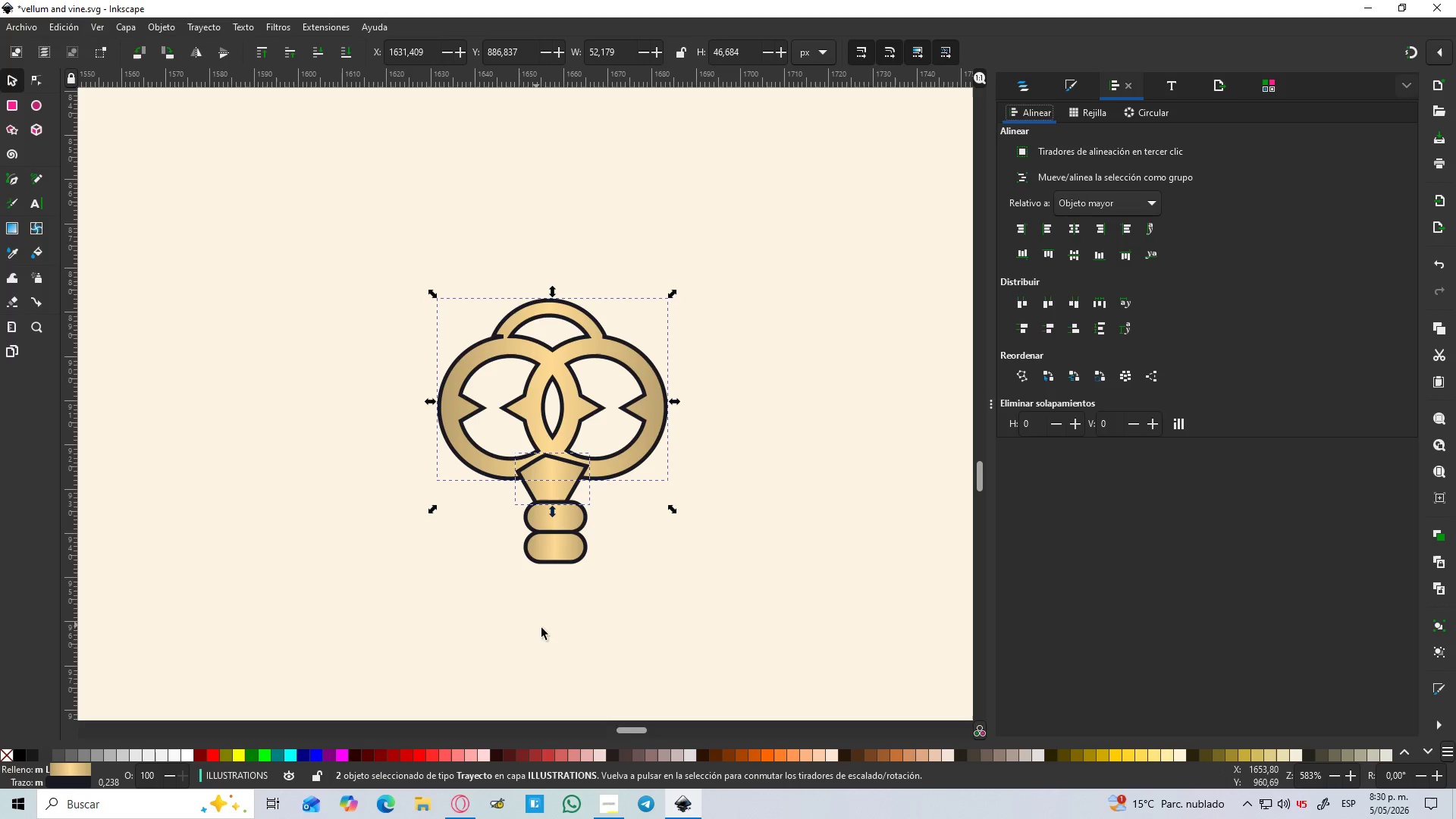 
left_click([592, 573])
 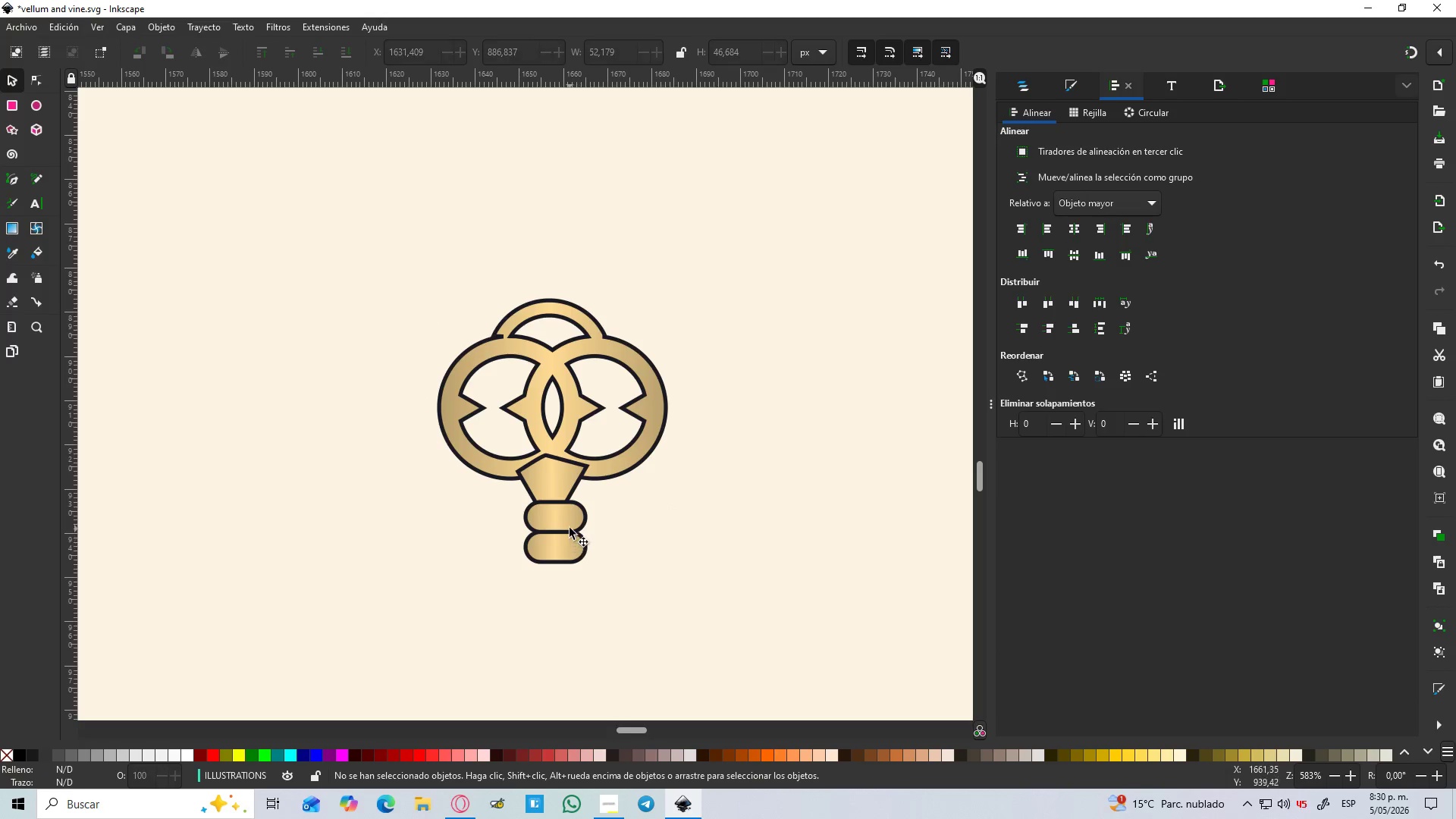 
left_click([570, 527])
 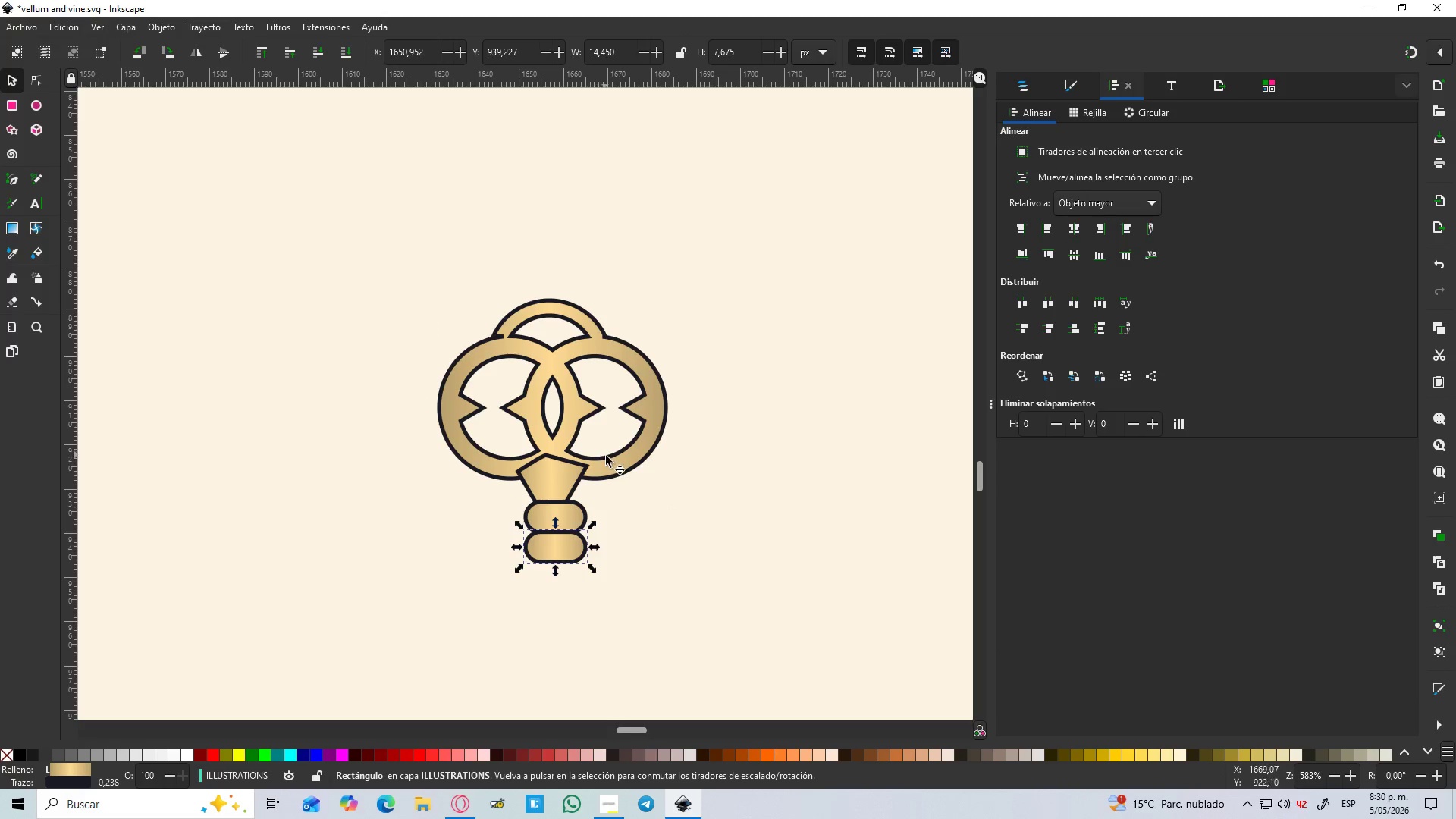 
hold_key(key=ShiftLeft, duration=0.56)
left_click([609, 460])
 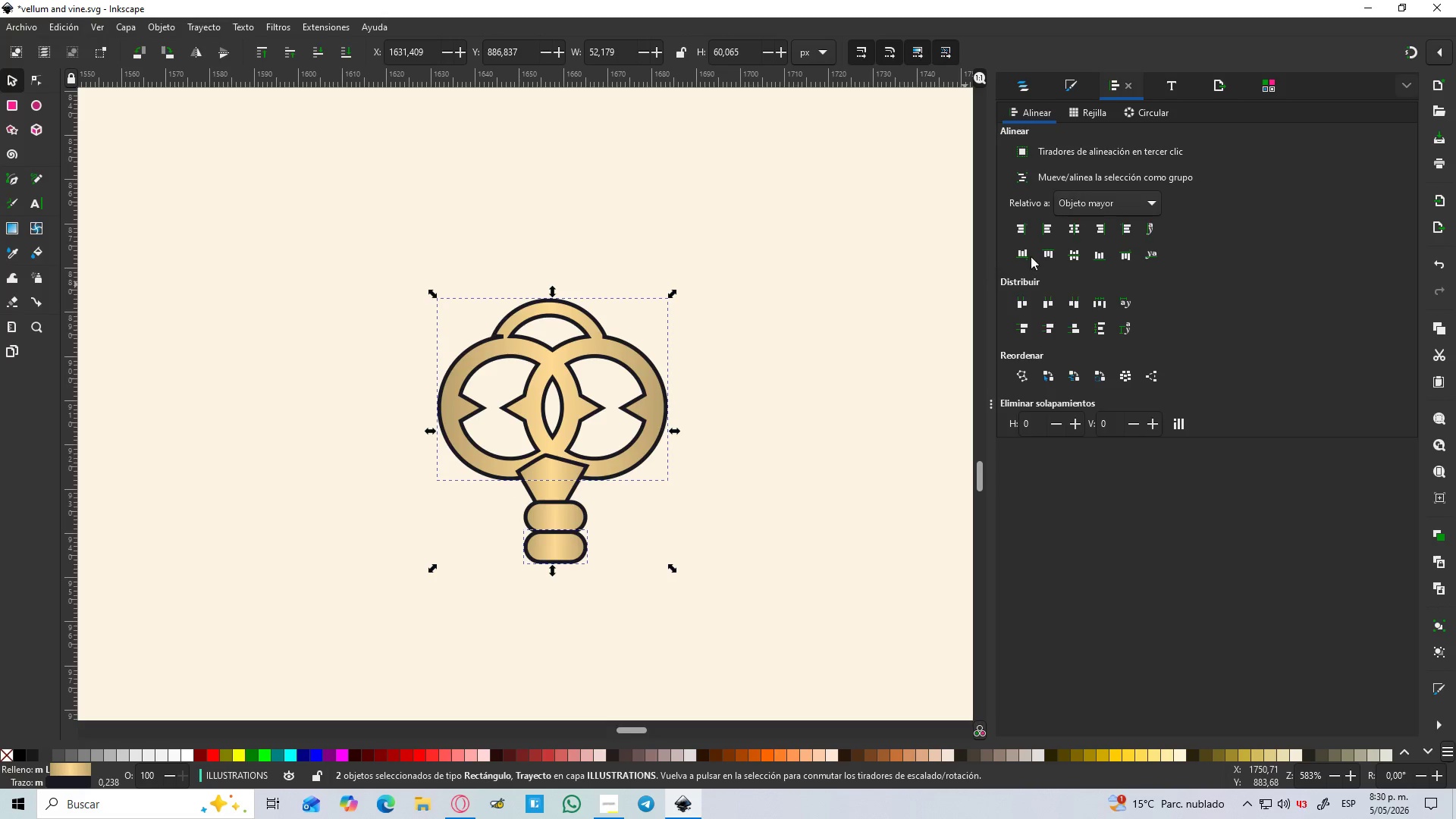 
left_click([1075, 233])
 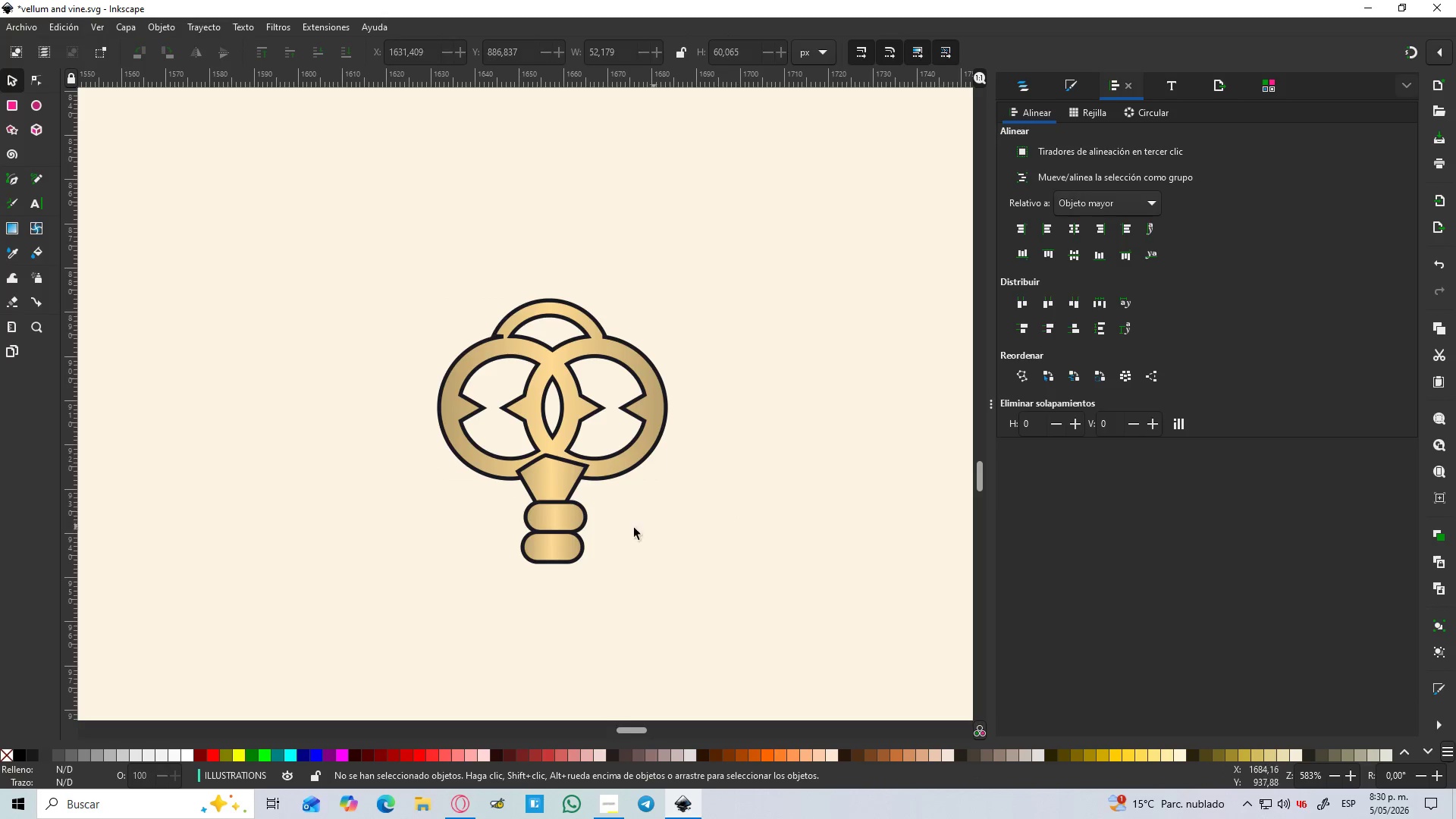 
left_click([568, 524])
 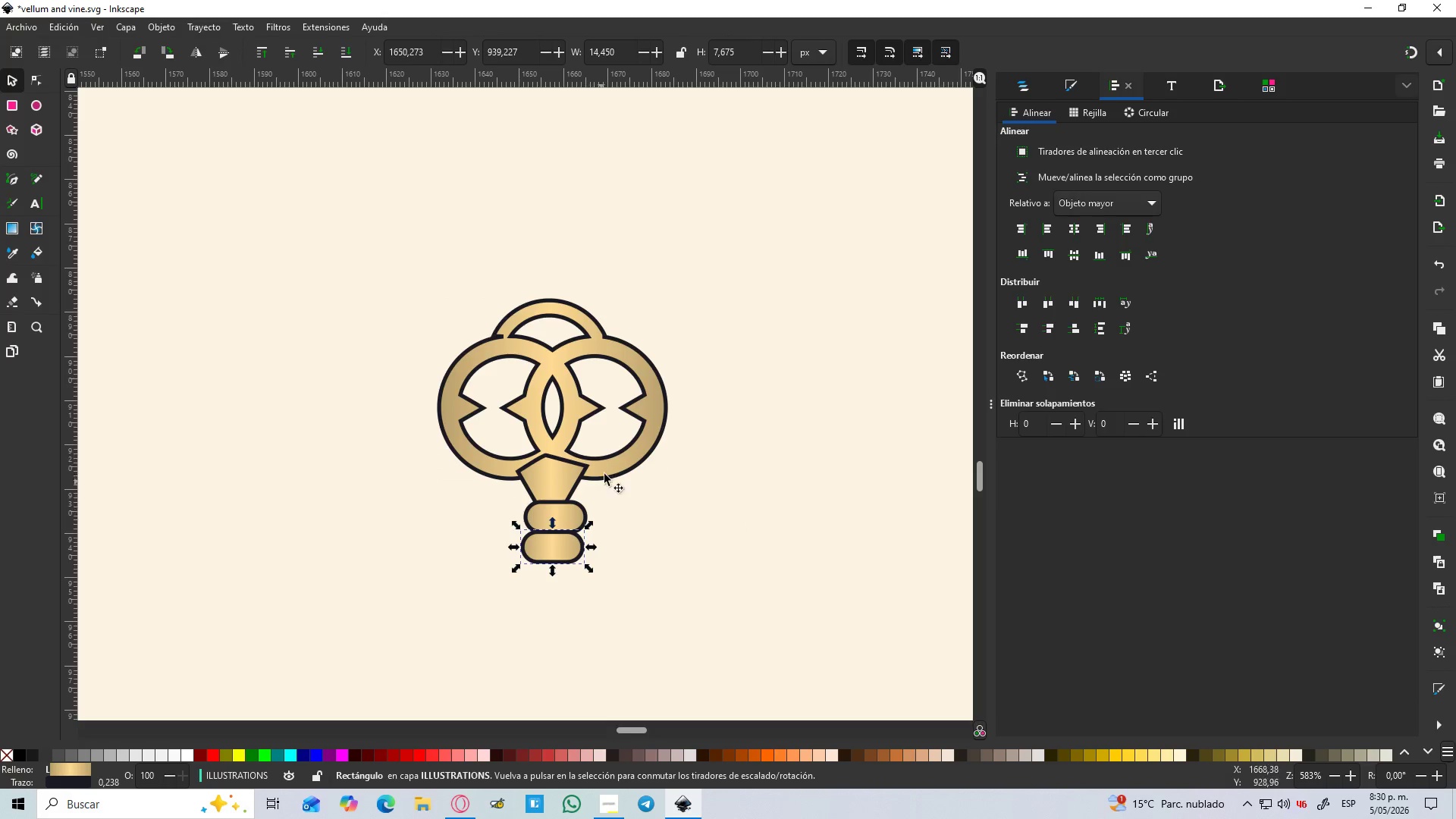 
hold_key(key=ShiftLeft, duration=0.61)
 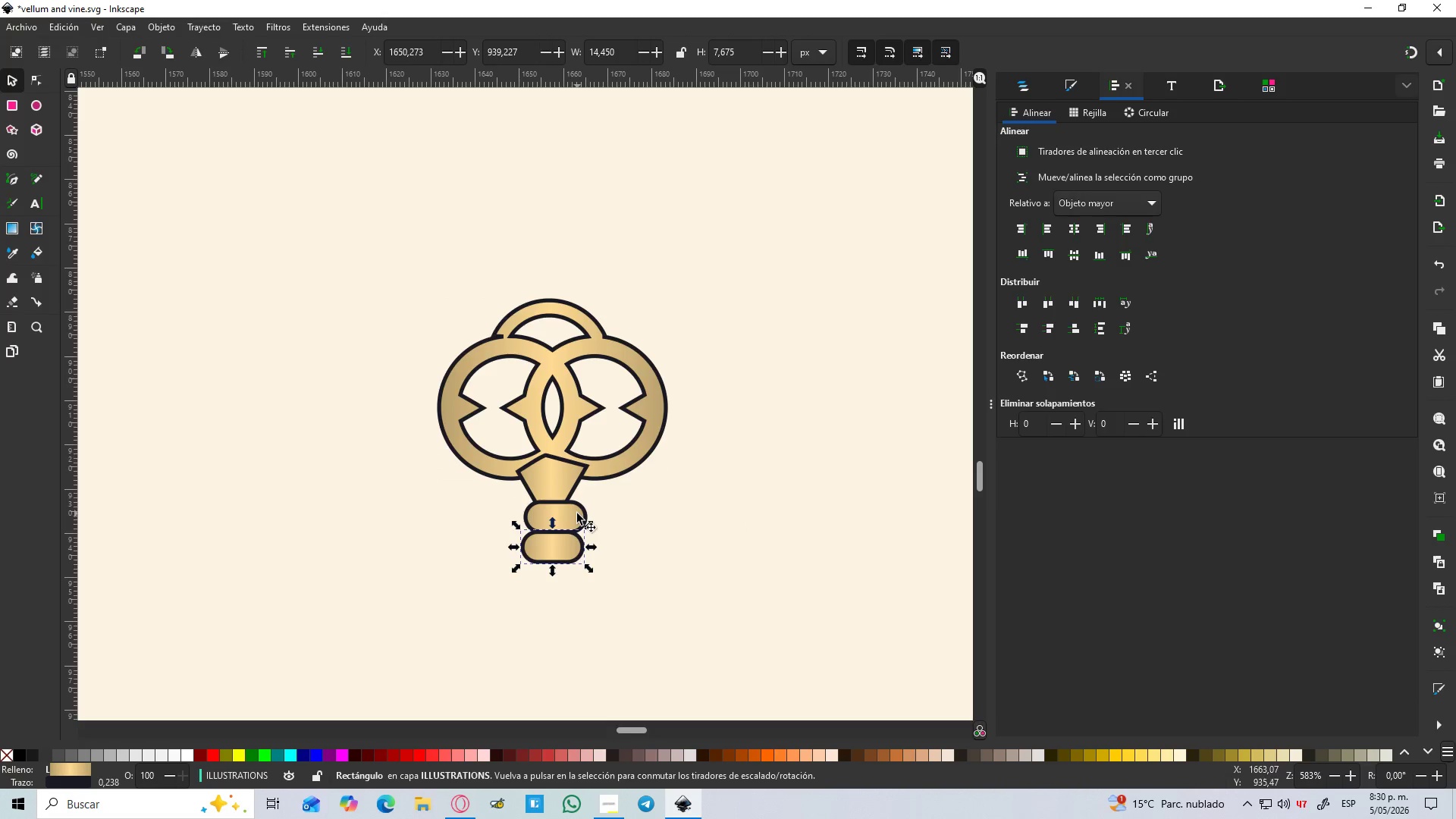 
left_click([577, 513])
 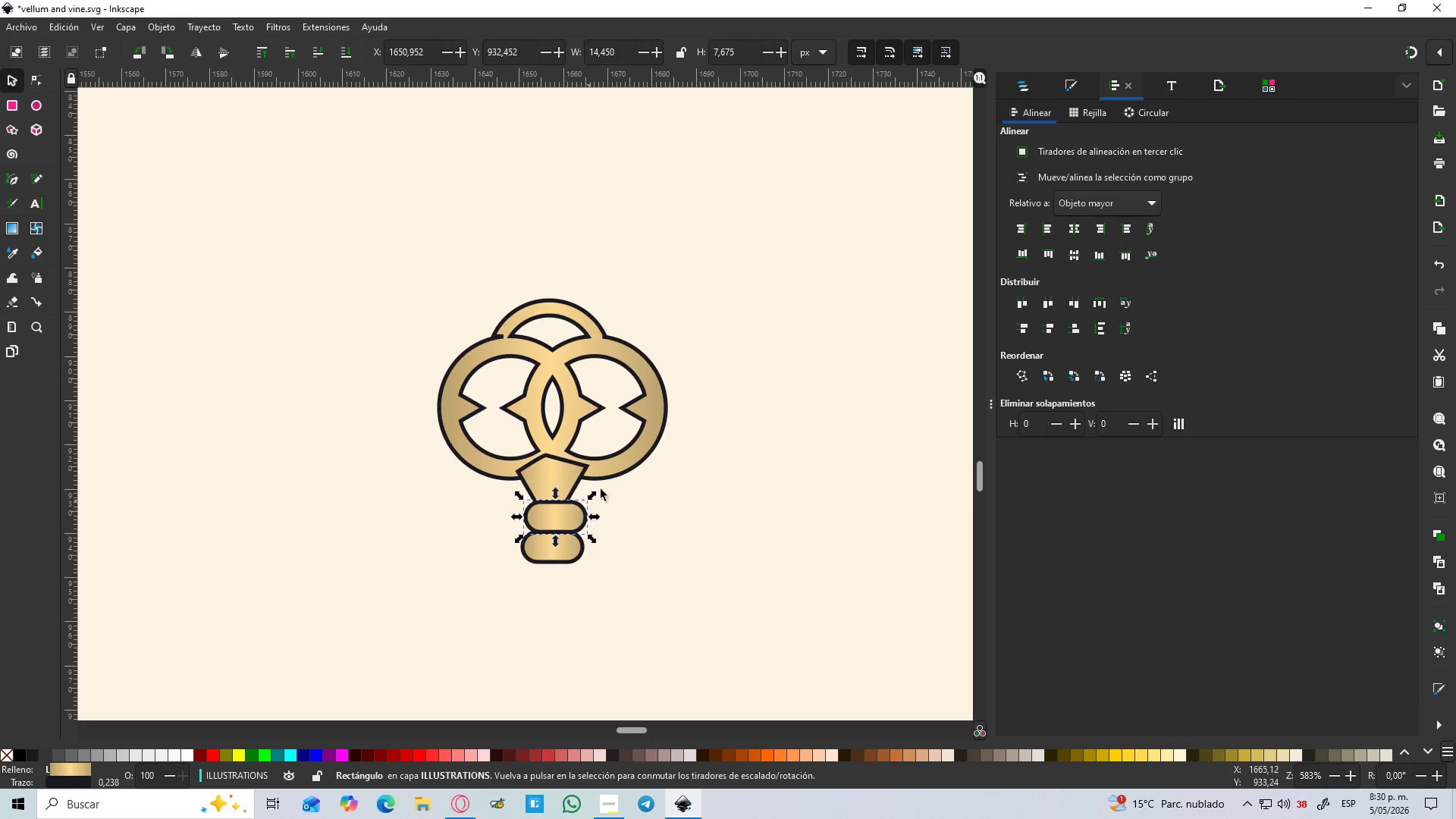 
hold_key(key=ShiftLeft, duration=0.52)
left_click([622, 469])
 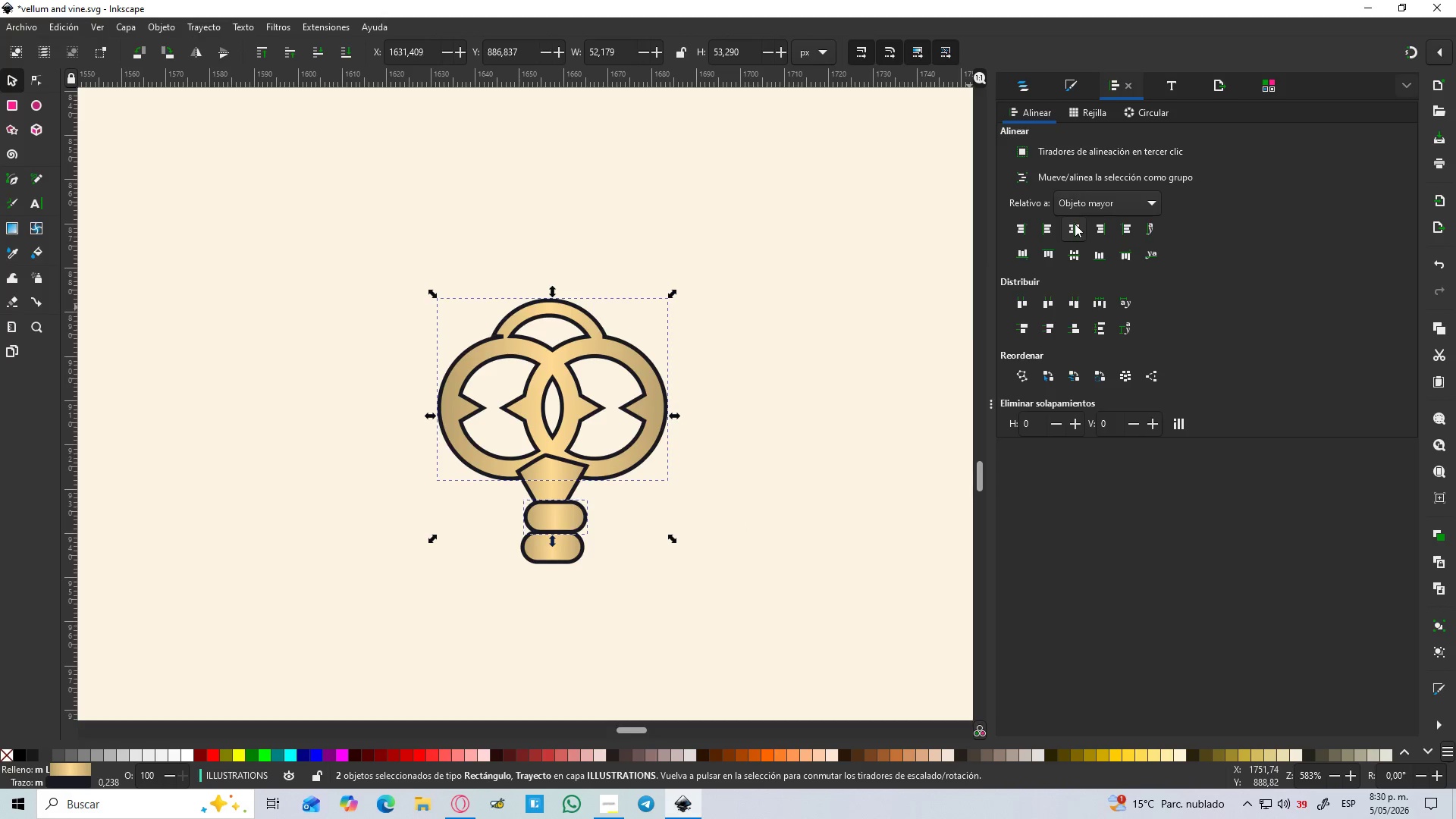 
double_click([769, 518])
 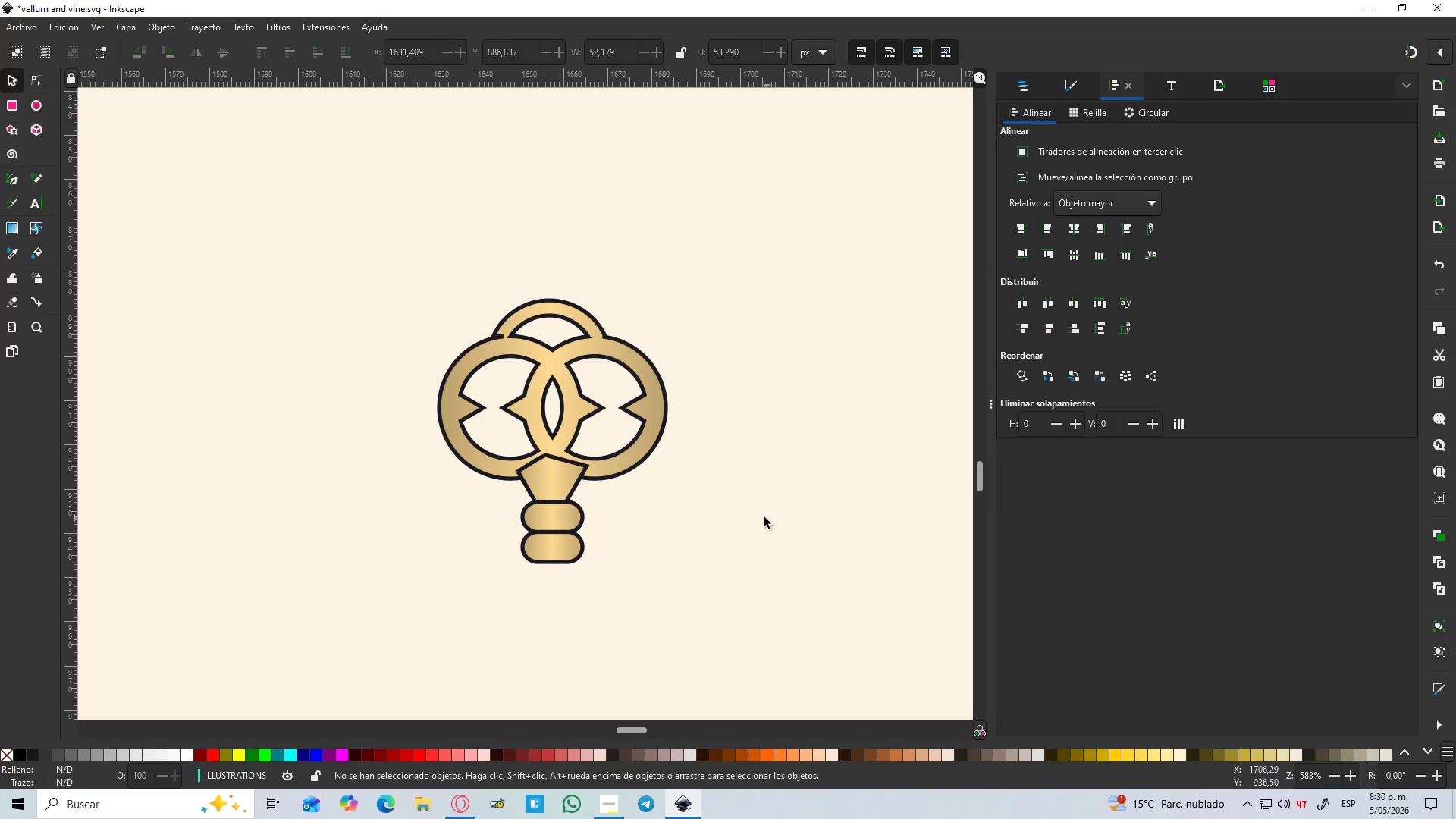 
hold_key(key=ControlLeft, duration=1.5)
scroll: coordinate [749, 522], scroll_direction: down, amount: 3.0
 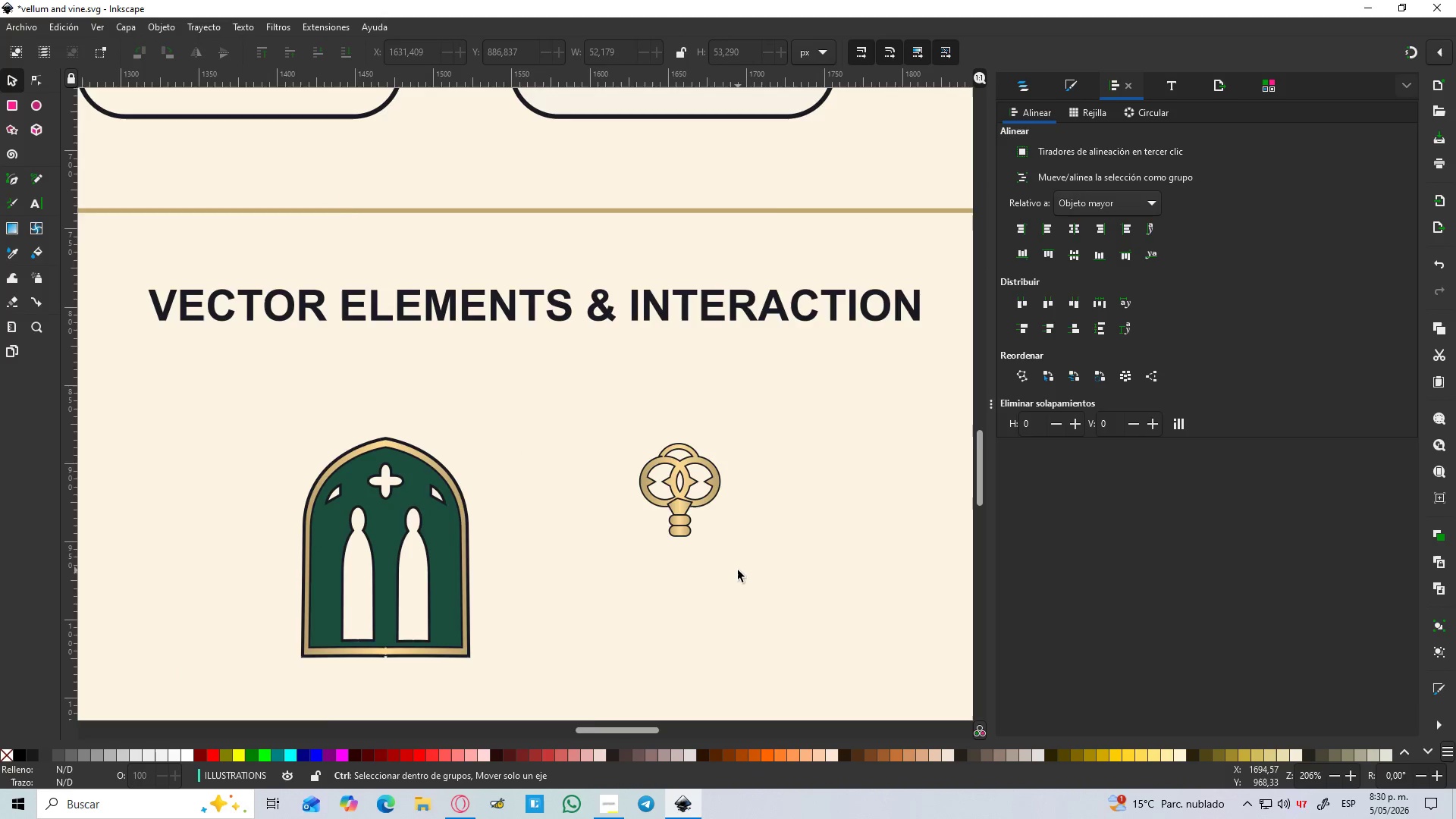 
scroll: coordinate [738, 570], scroll_direction: up, amount: 2.0
 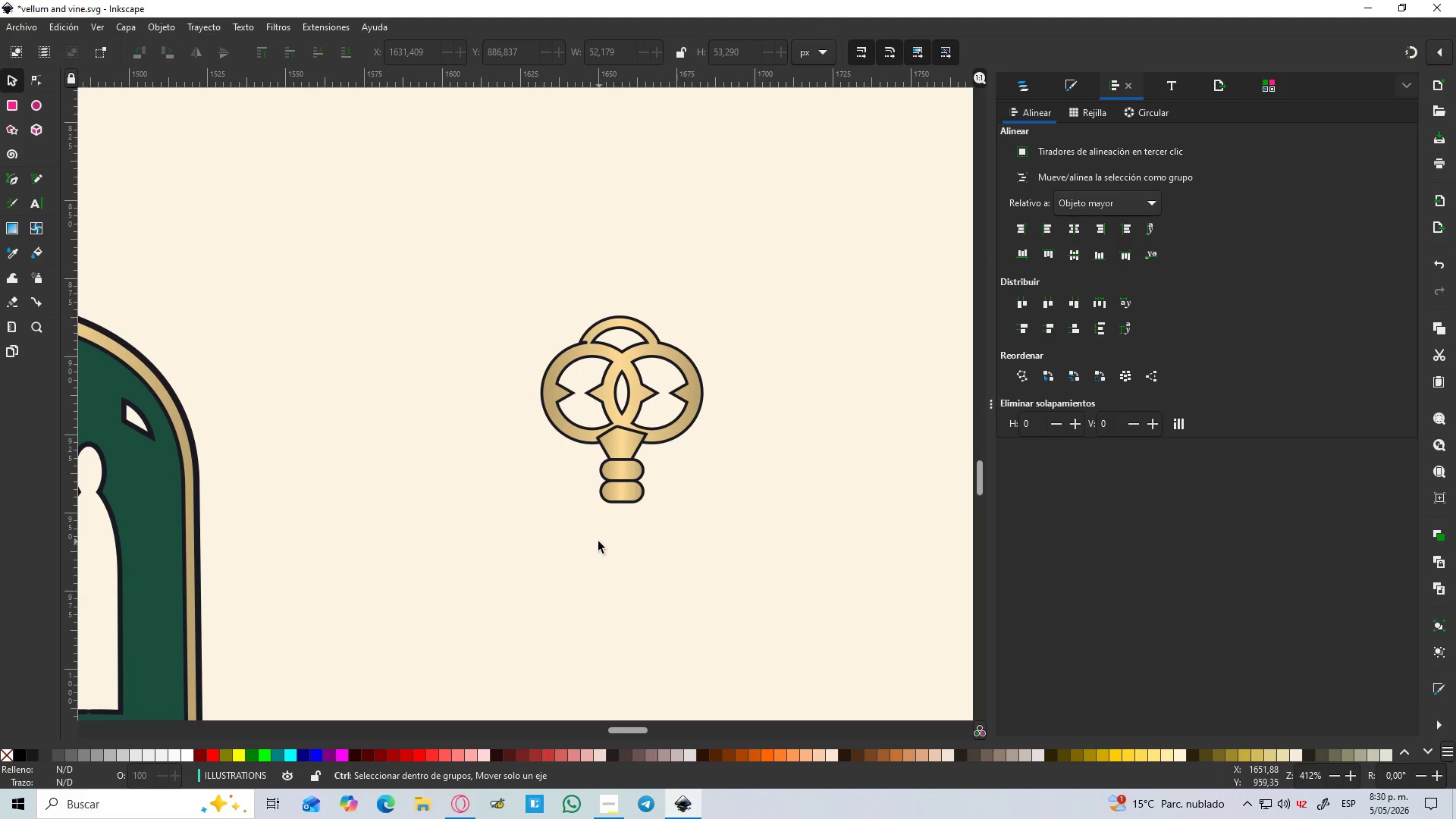 
hold_key(key=ControlLeft, duration=0.67)
scroll: coordinate [635, 539], scroll_direction: up, amount: 2.0
 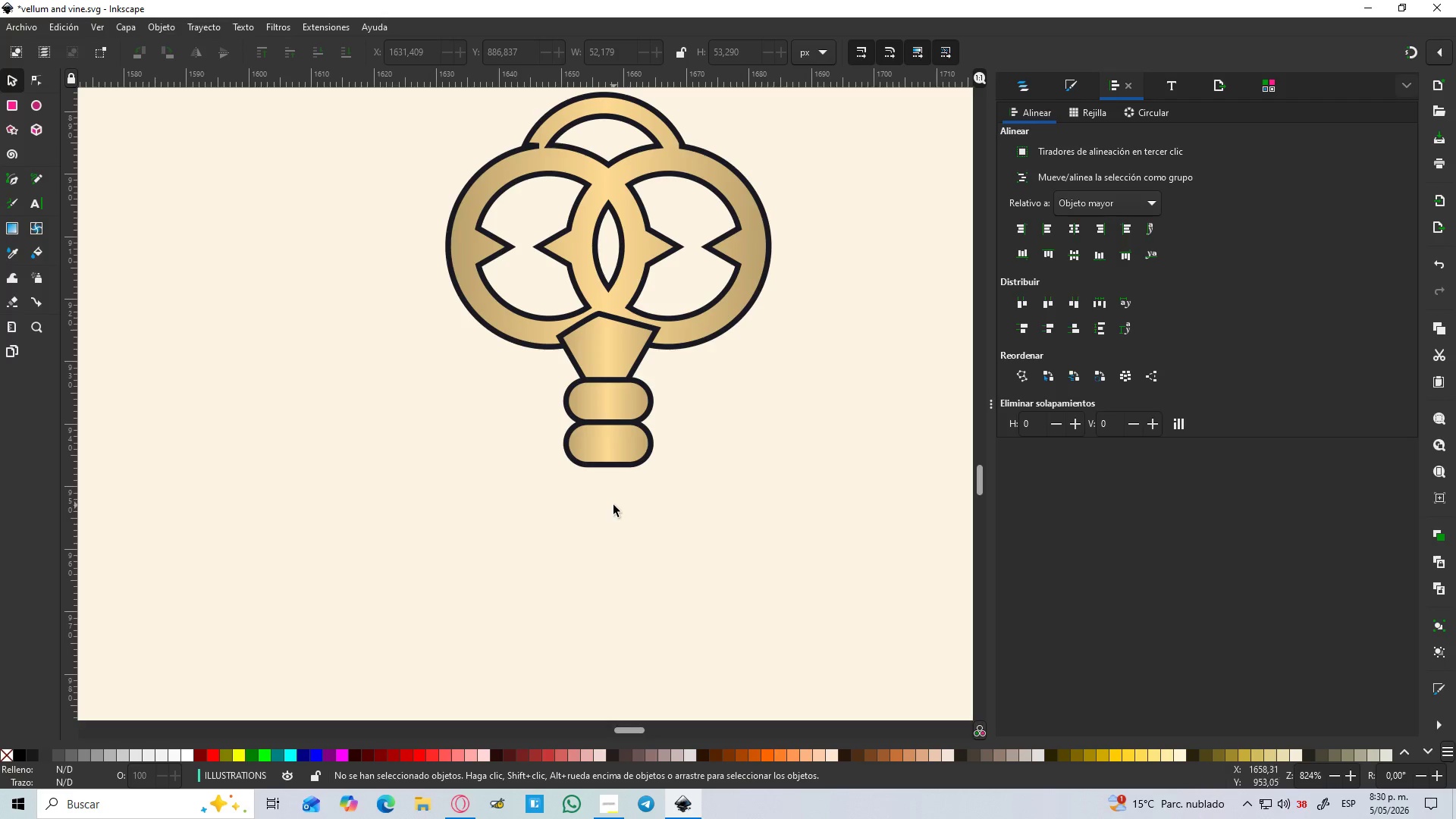 
key(B)
 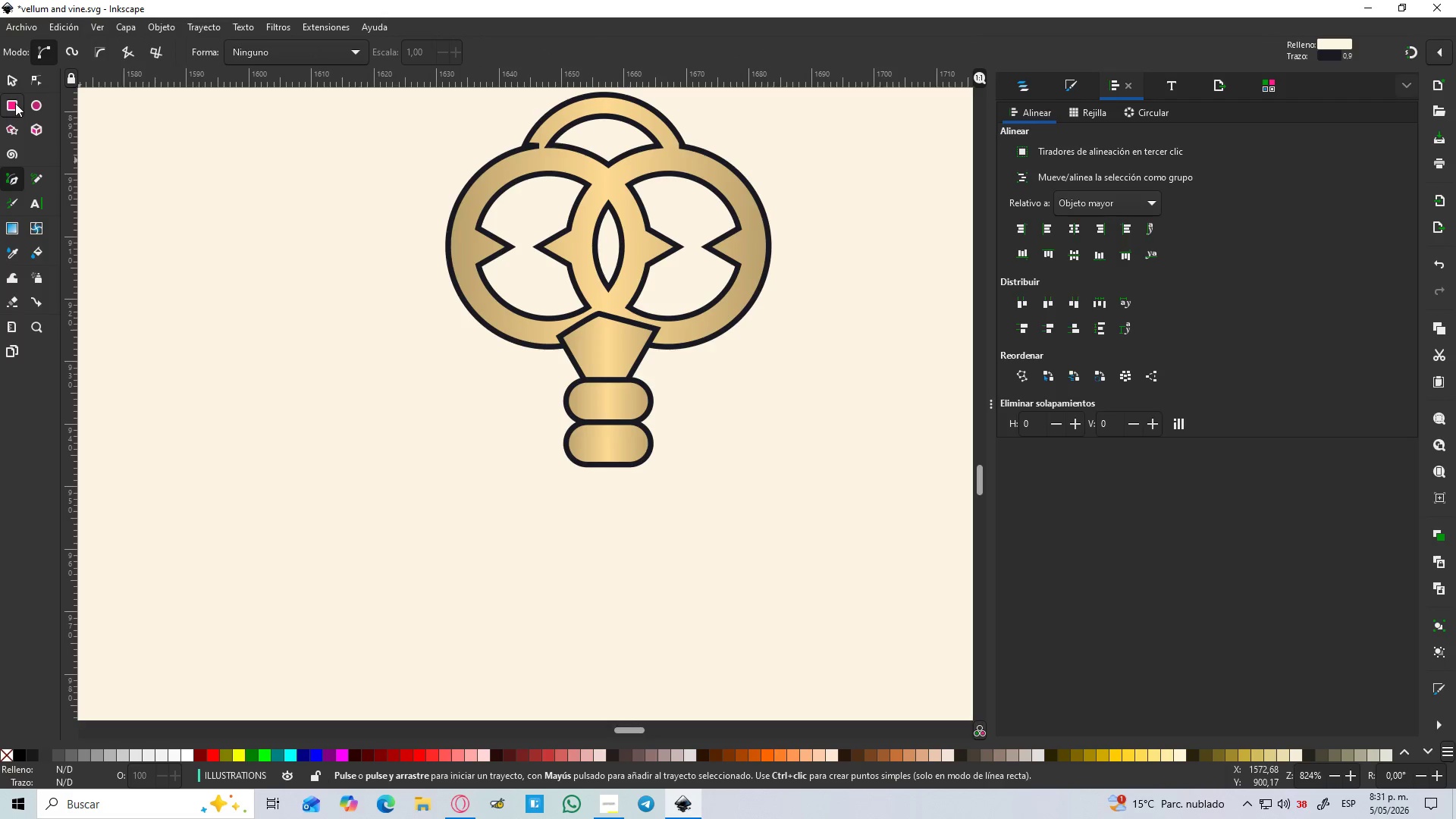 
left_click([14, 103])
 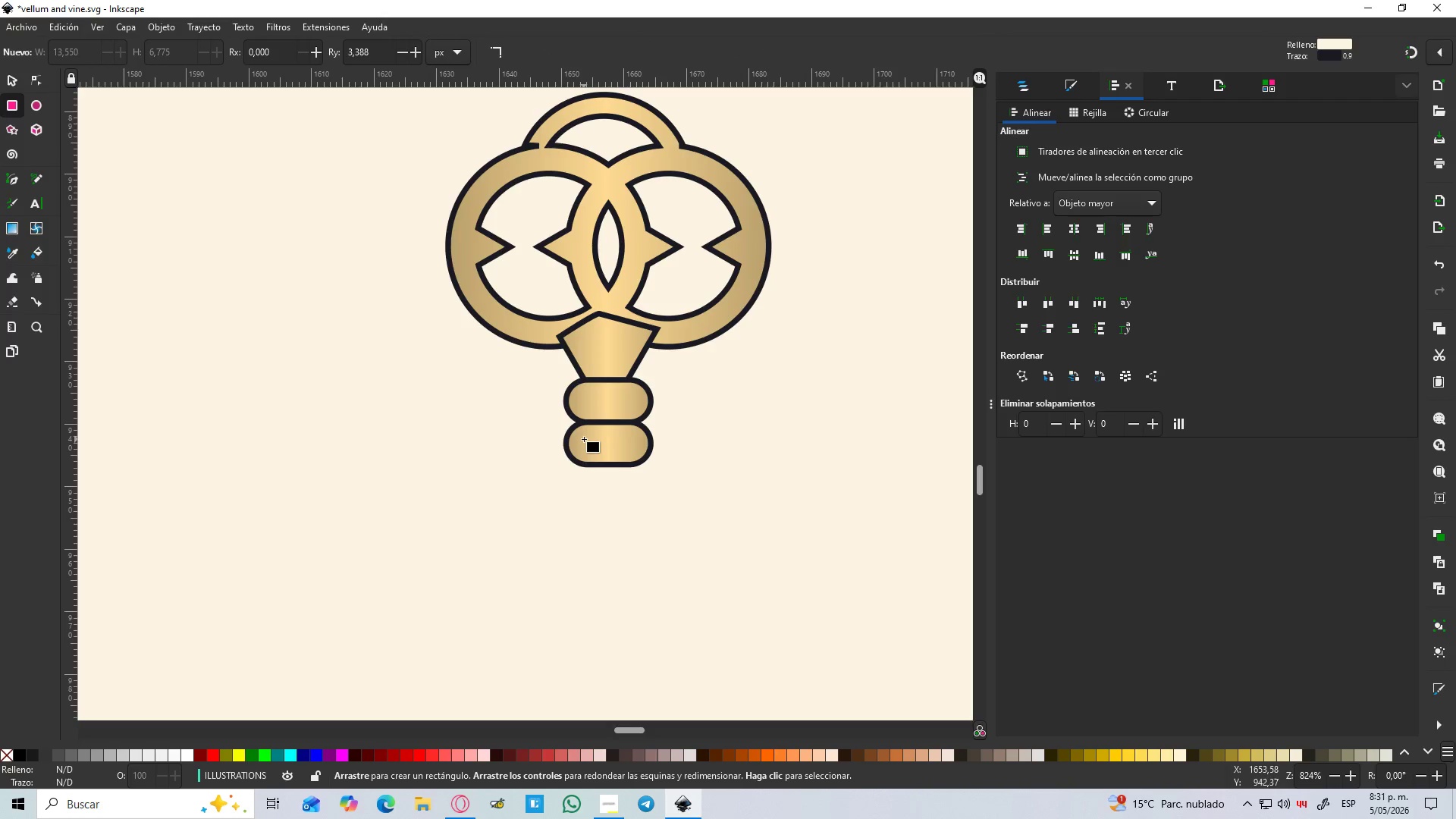 
left_click_drag(start_coordinate=[584, 439], to_coordinate=[631, 720])
 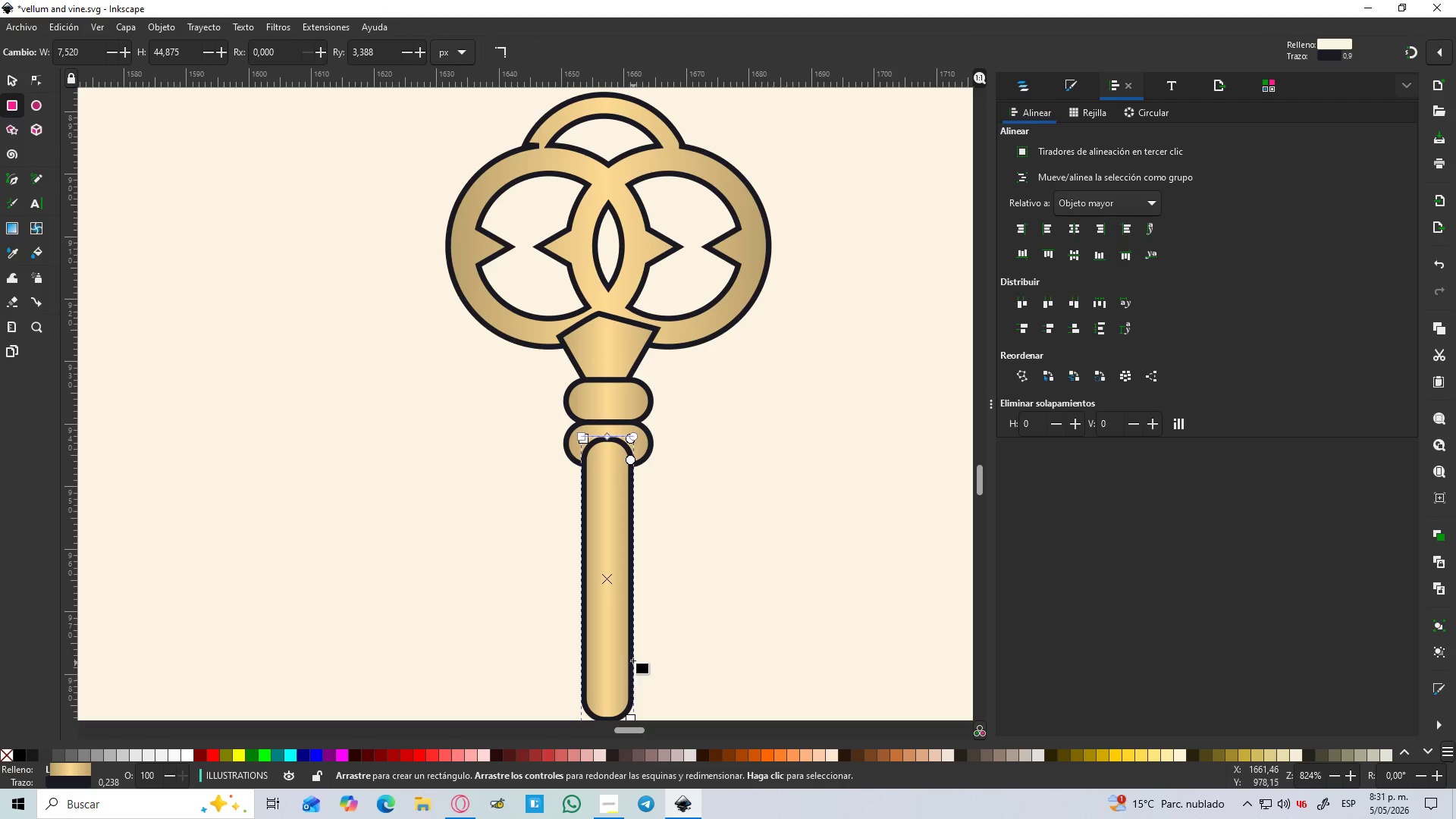 
hold_key(key=ControlLeft, duration=0.55)
scroll: coordinate [632, 559], scroll_direction: down, amount: 6.0
 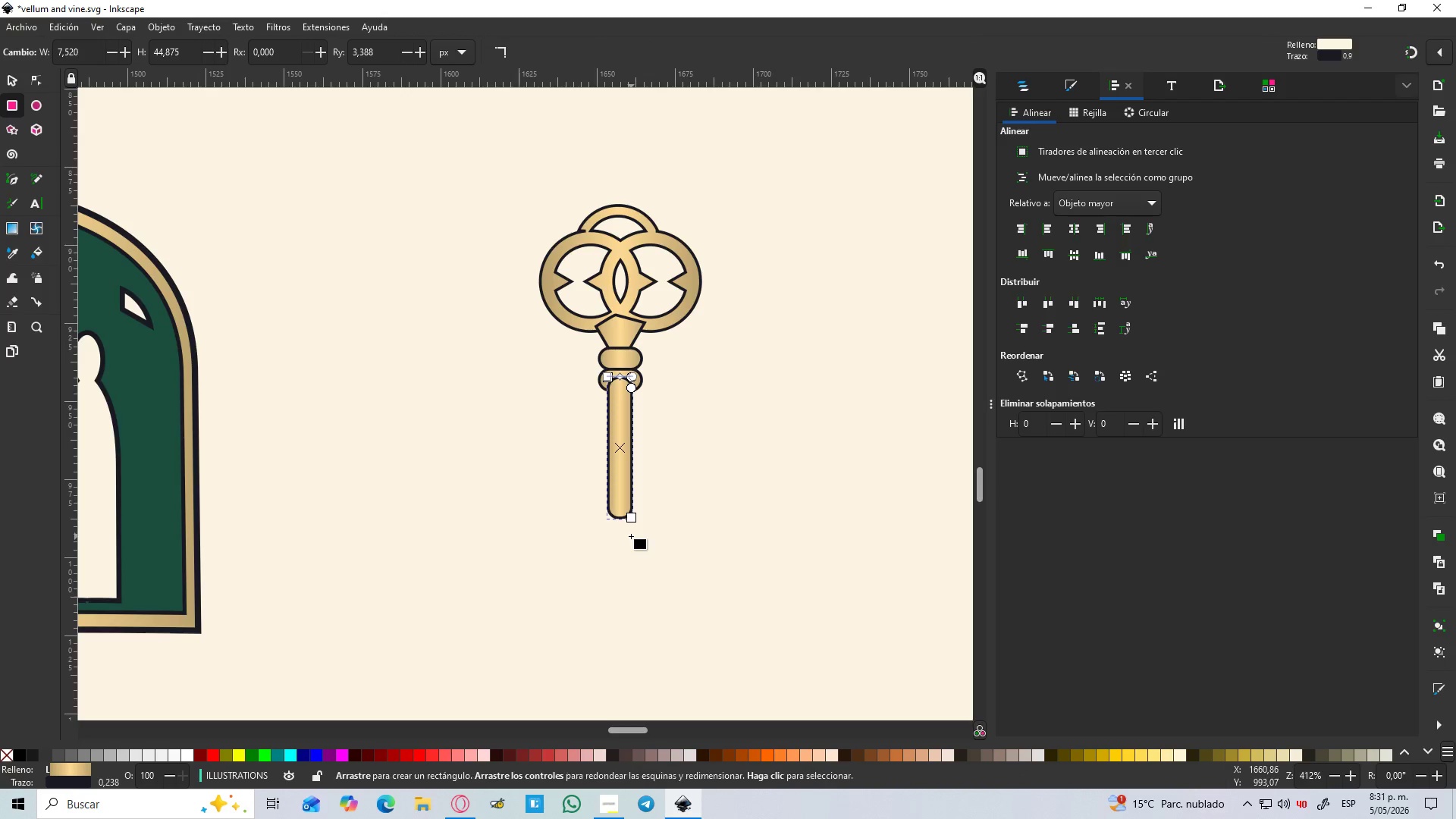 
key(S)
 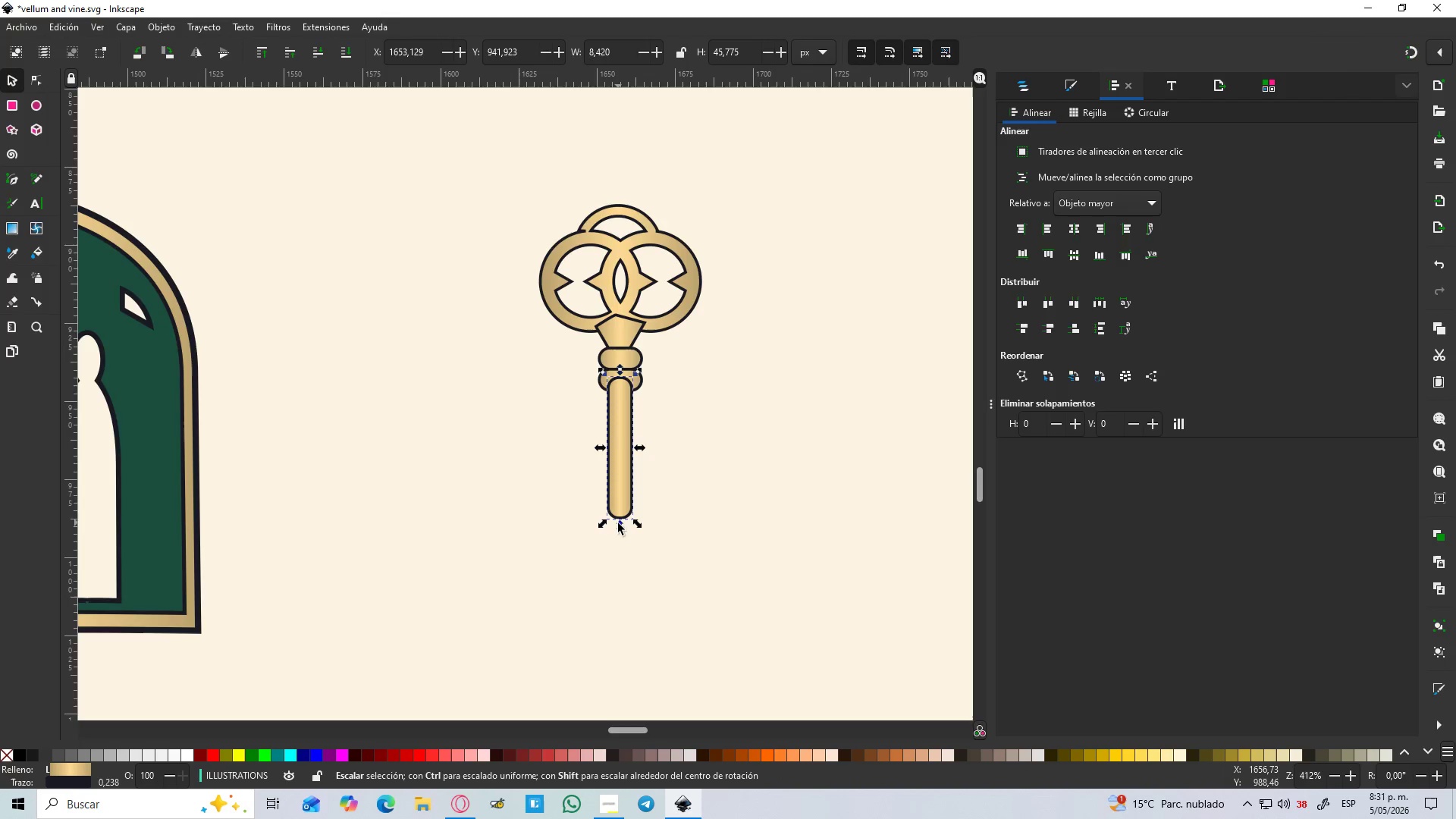 
left_click_drag(start_coordinate=[618, 526], to_coordinate=[617, 654])
 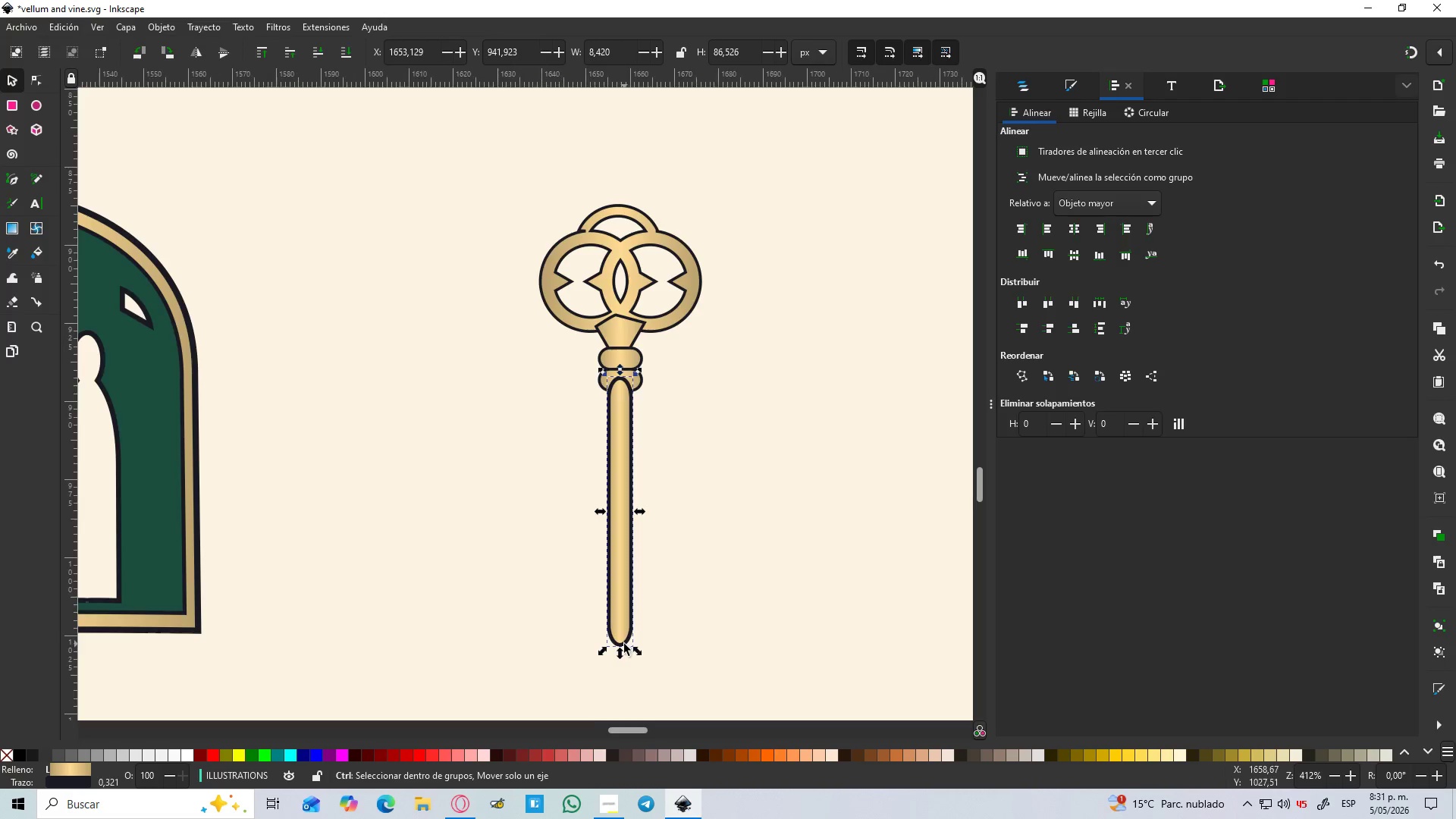 
hold_key(key=ControlLeft, duration=0.62)
 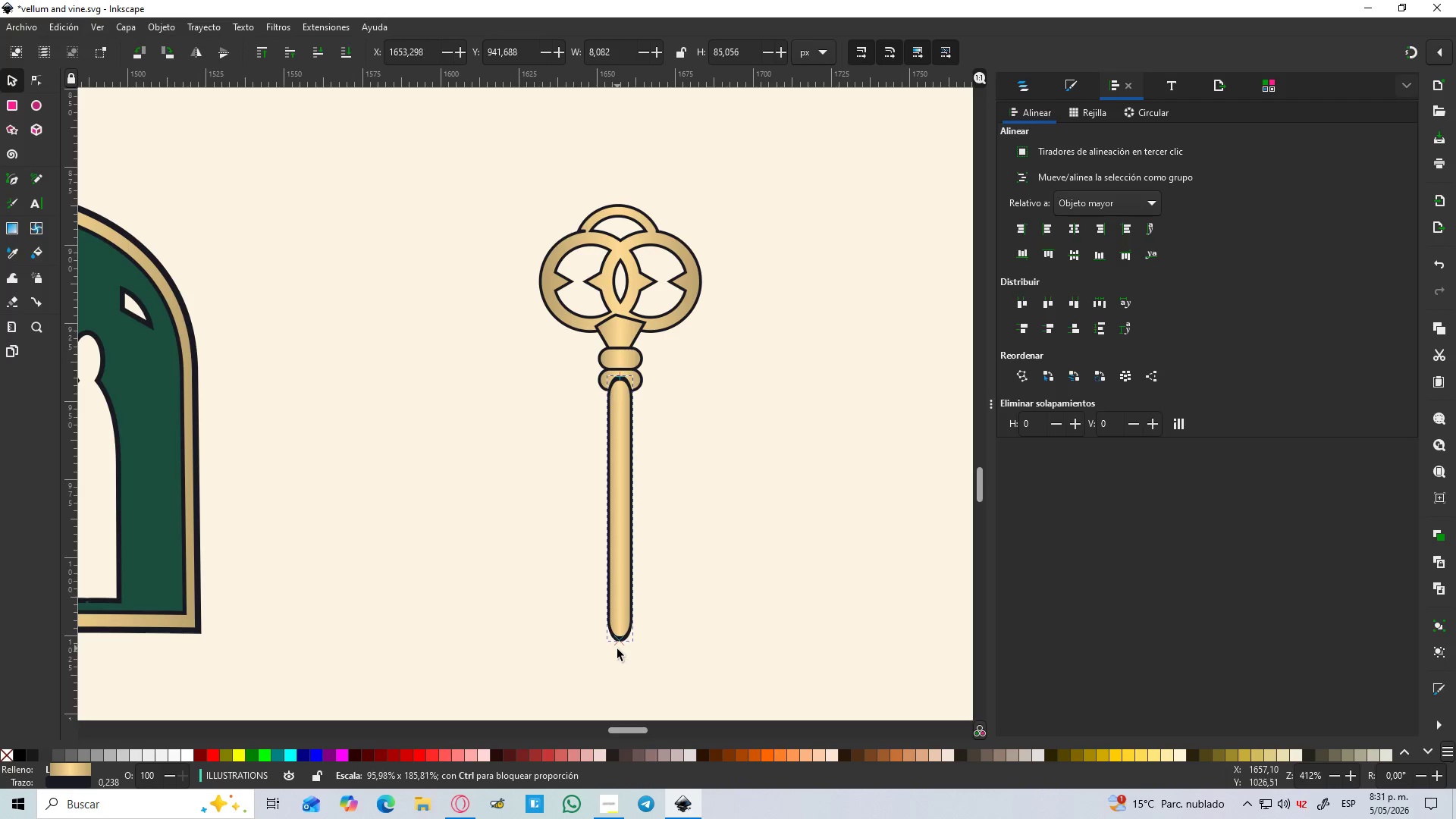 
hold_key(key=ControlLeft, duration=0.44)
 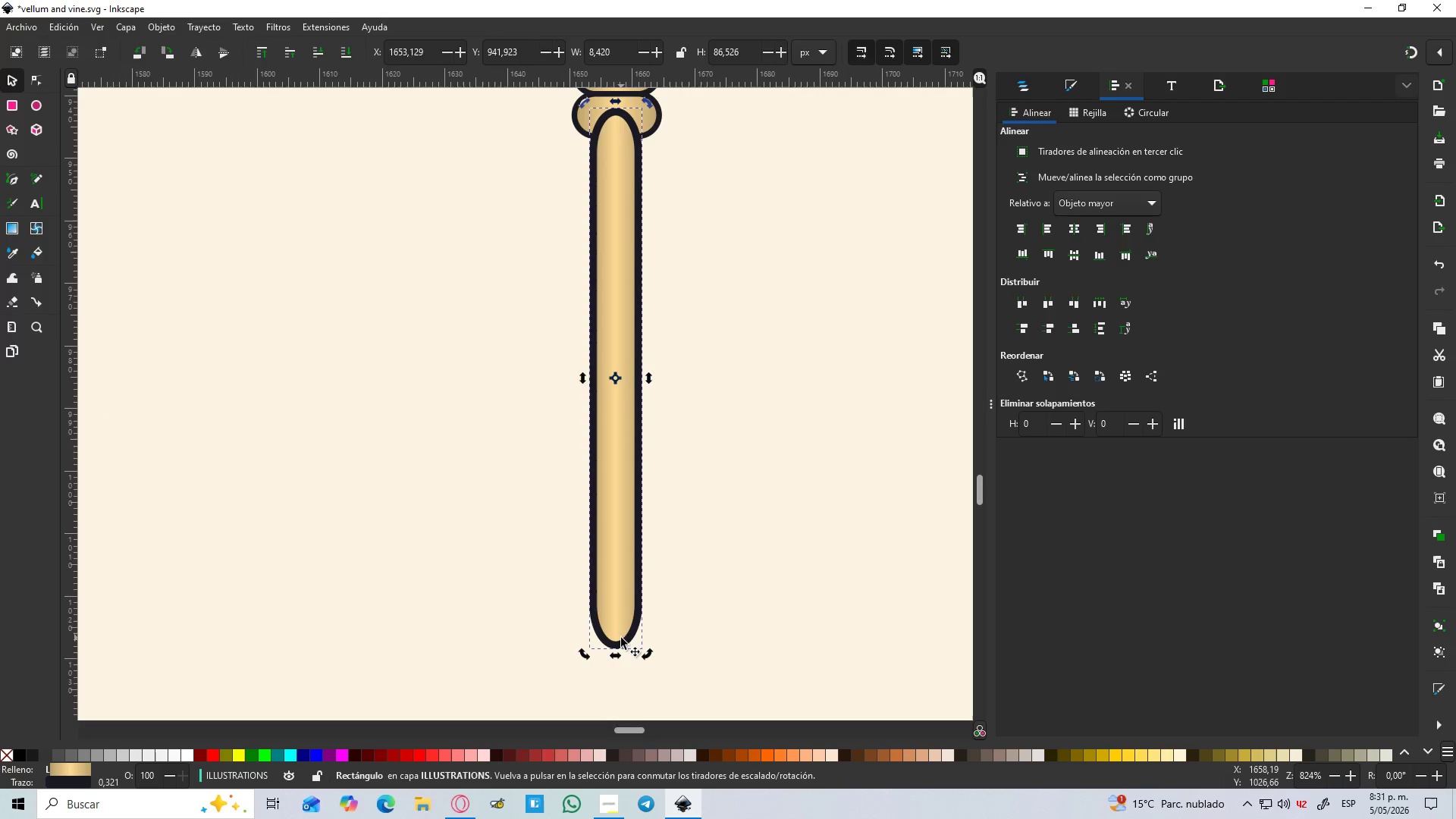 
left_click([621, 638])
 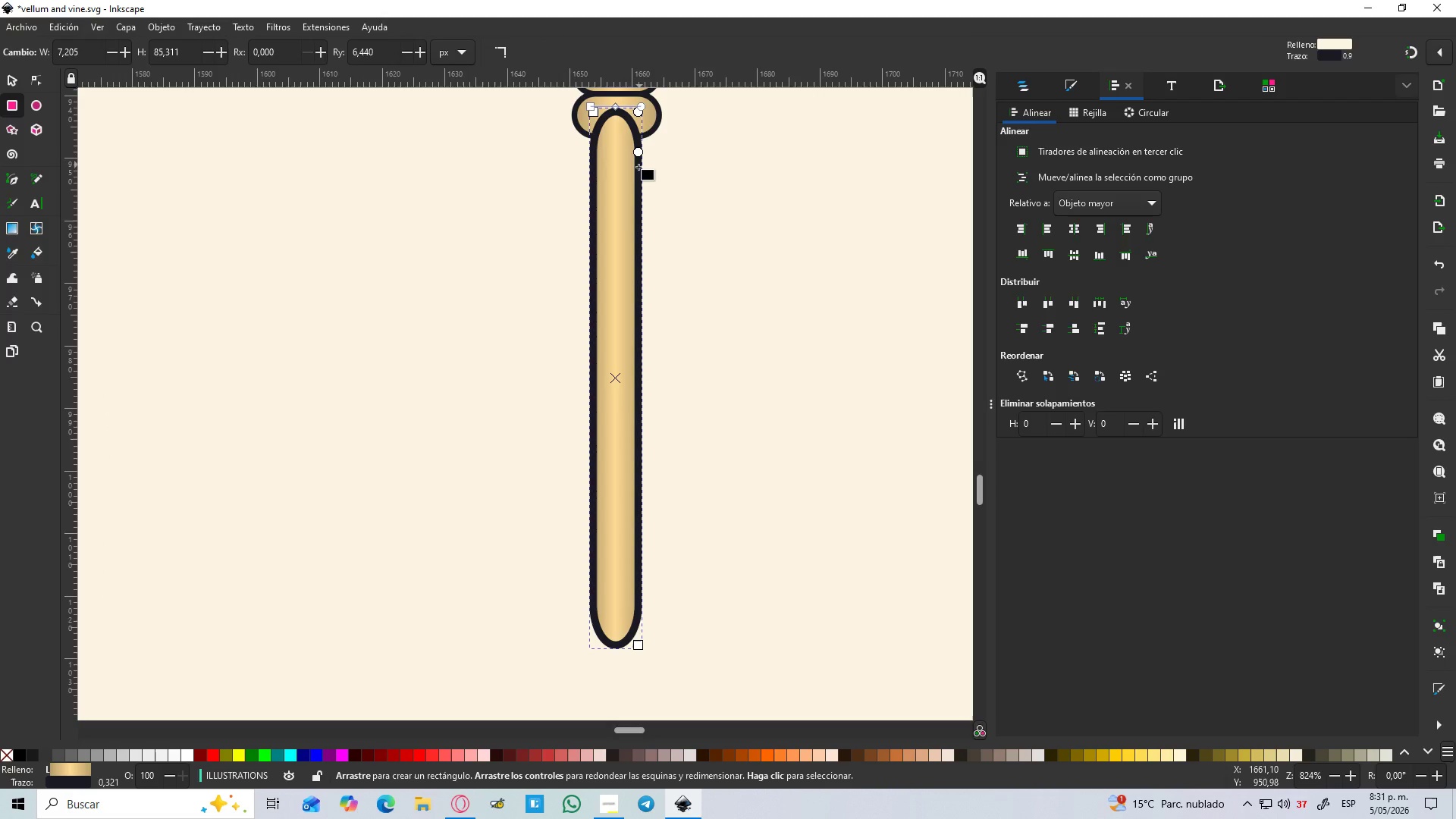 
scroll: coordinate [624, 644], scroll_direction: up, amount: 2.0
 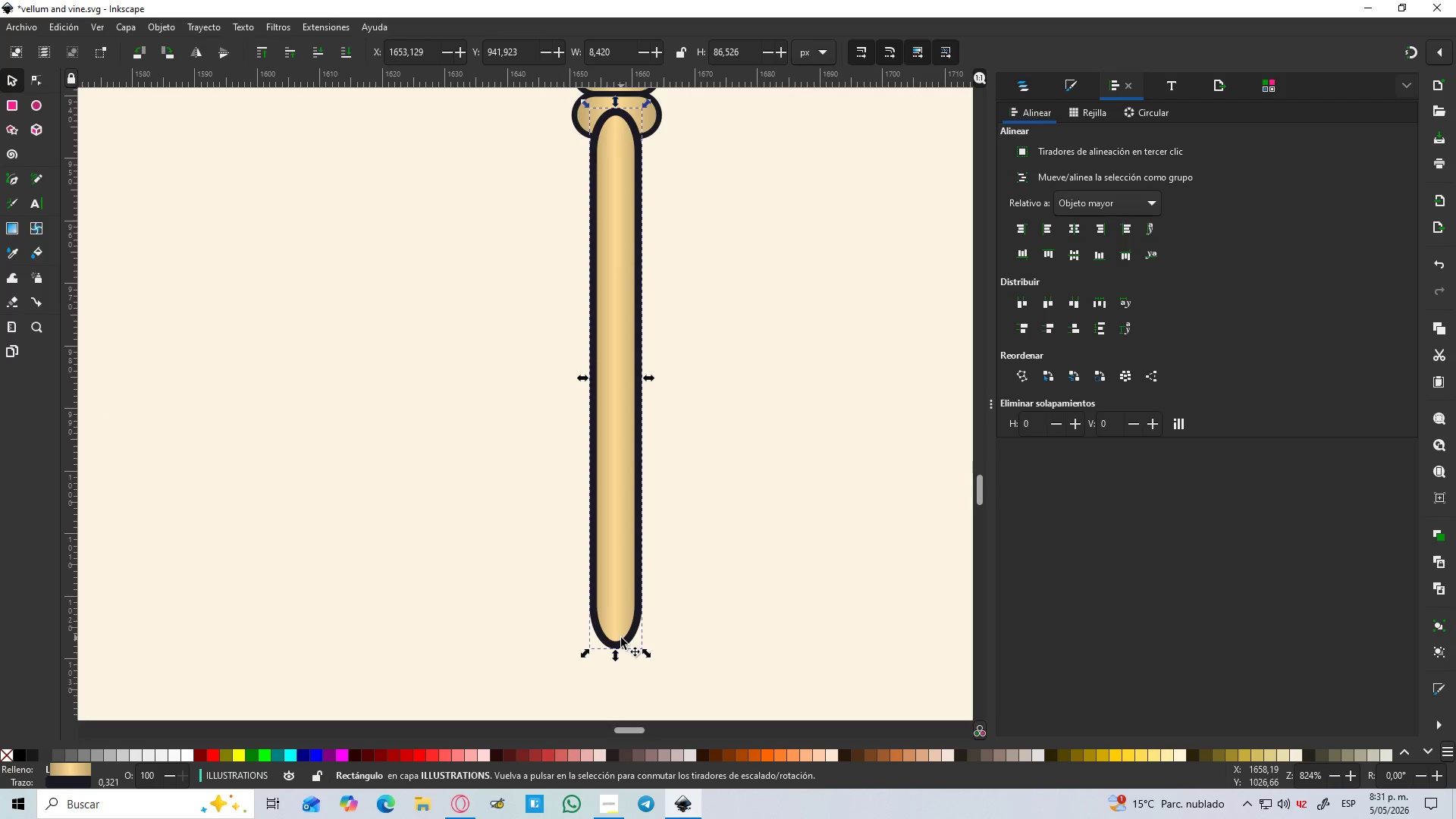 
left_click_drag(start_coordinate=[639, 153], to_coordinate=[639, 139])
 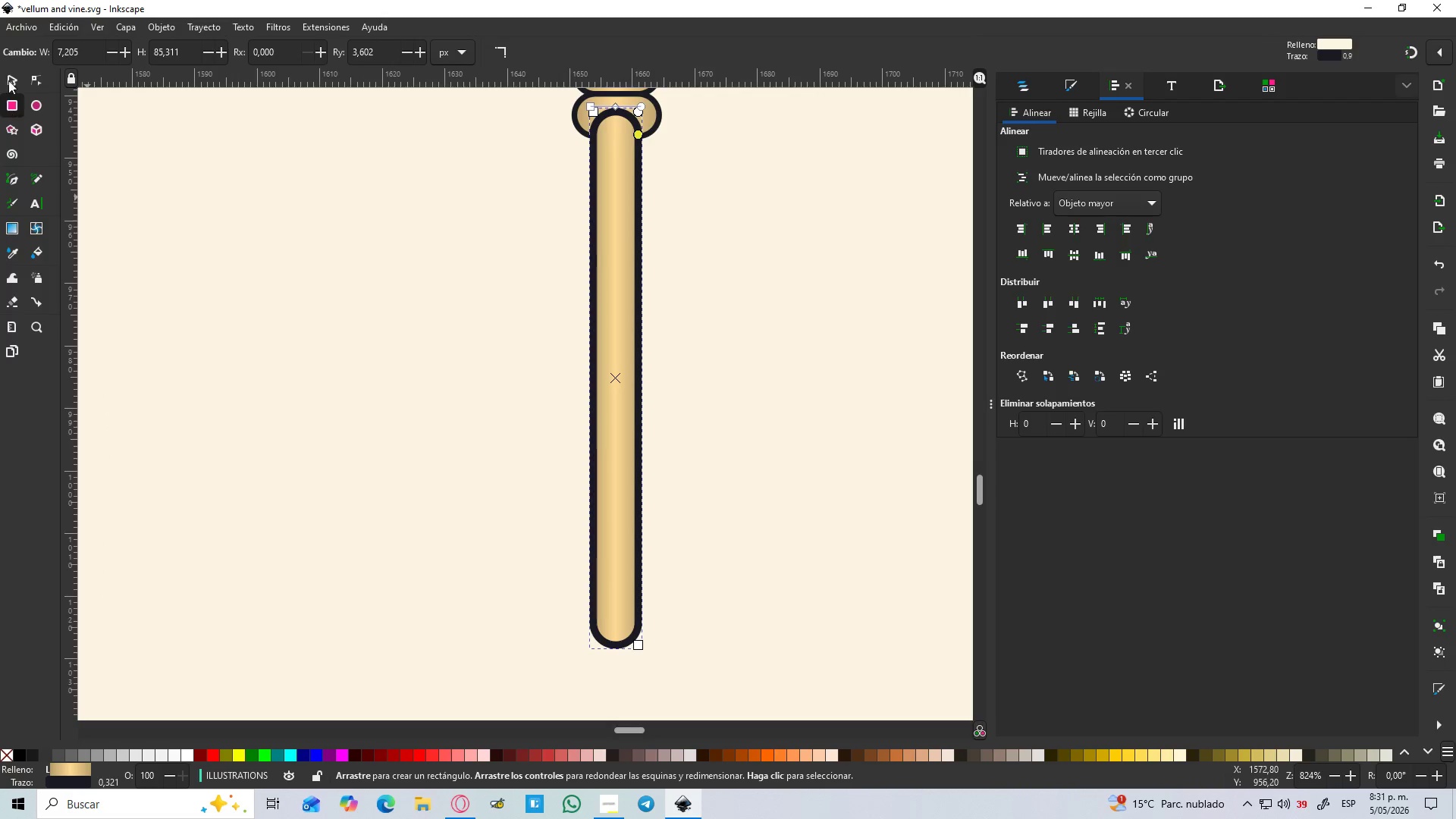 
left_click([5, 76])
 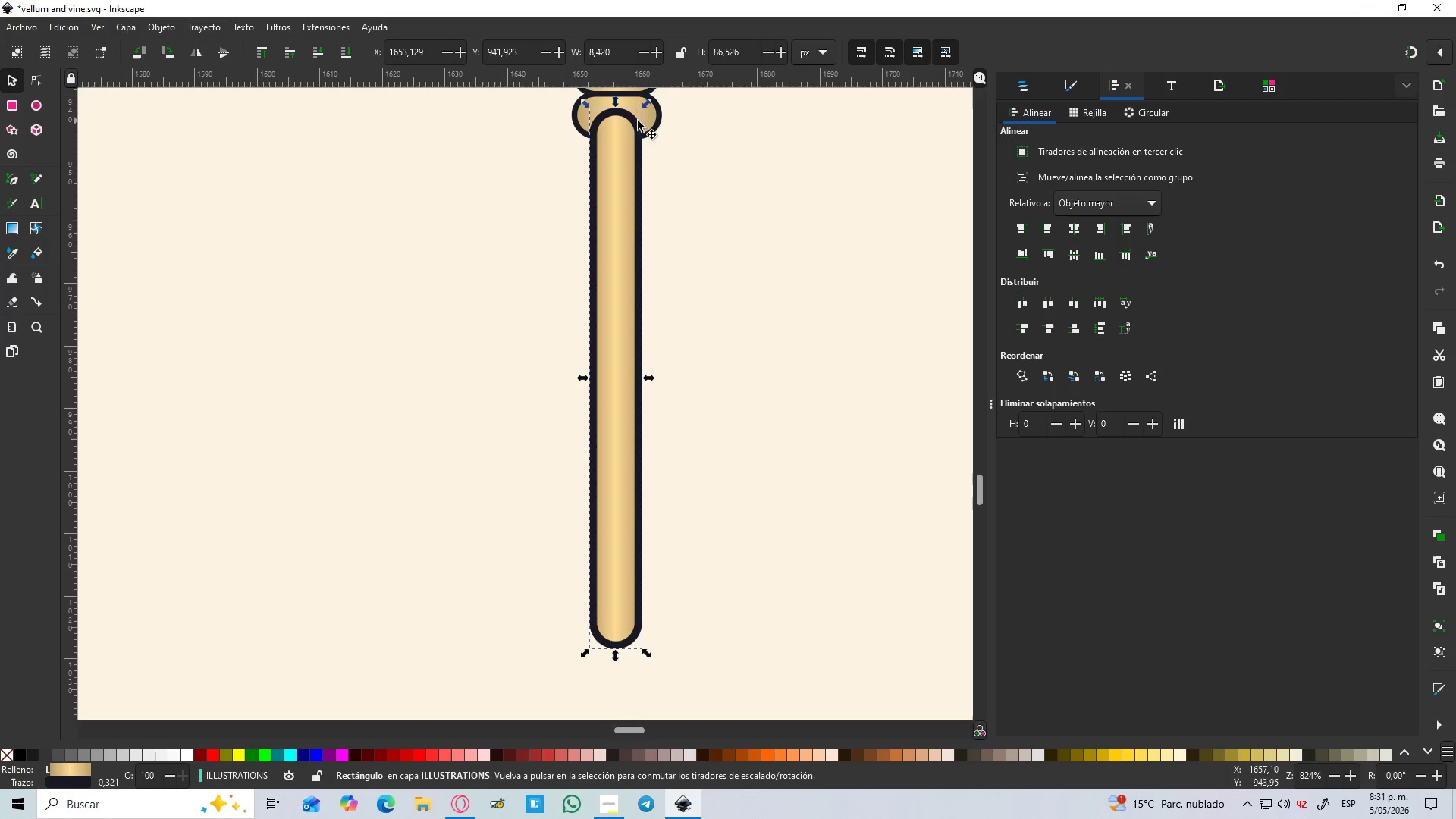 
left_click([652, 116])
 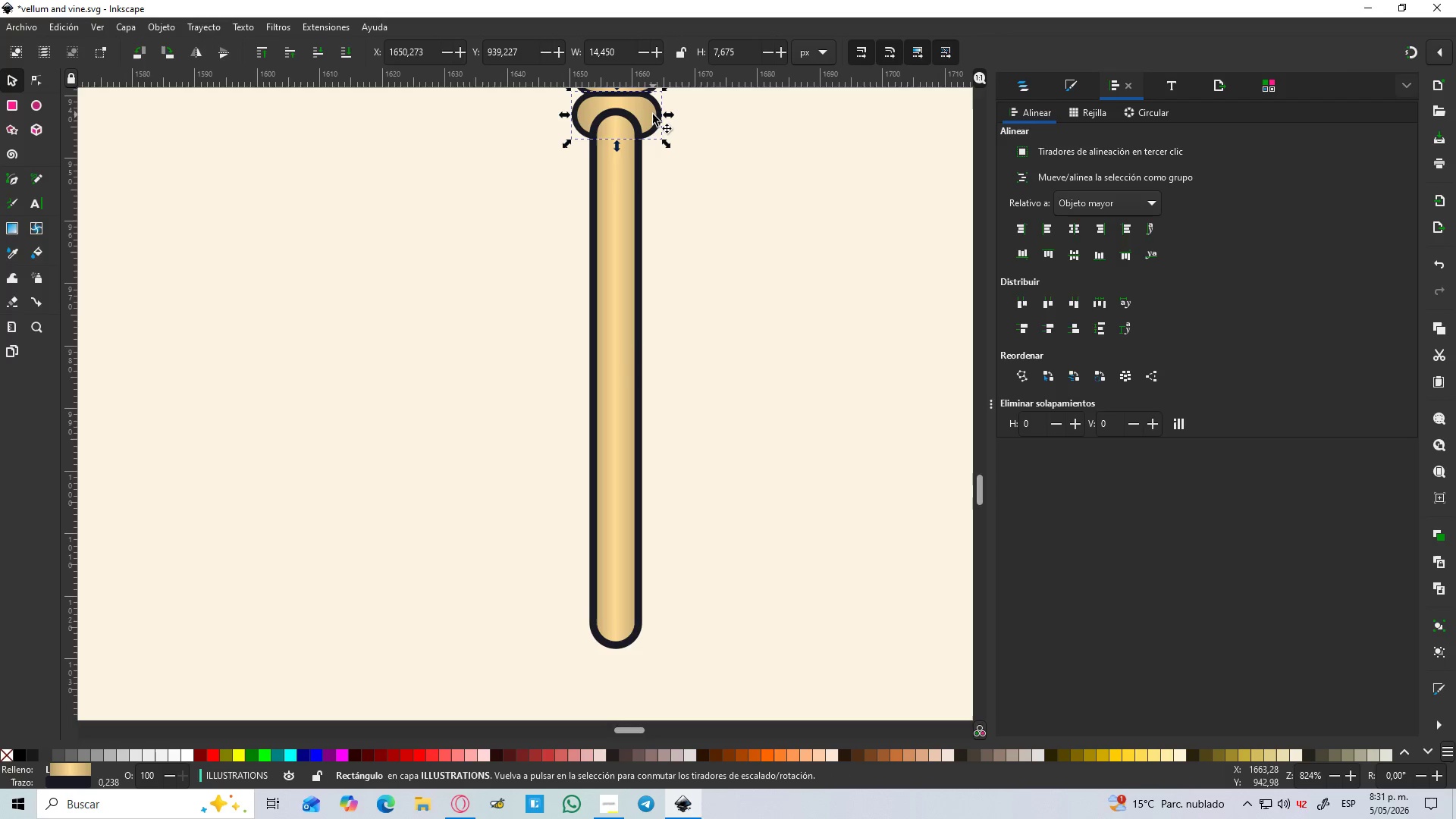 
key(Control+D)
 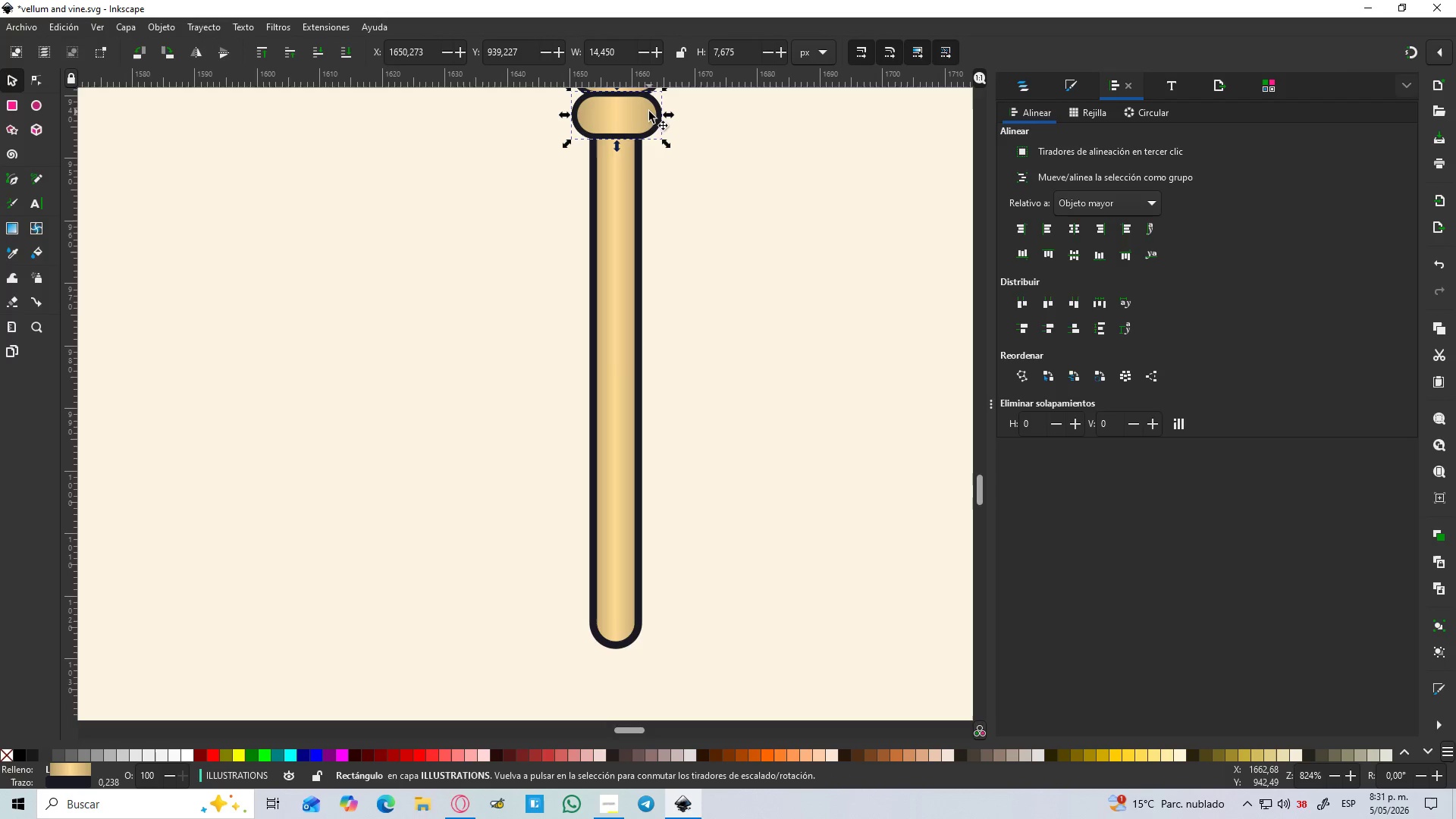 
left_click_drag(start_coordinate=[649, 111], to_coordinate=[642, 451])
 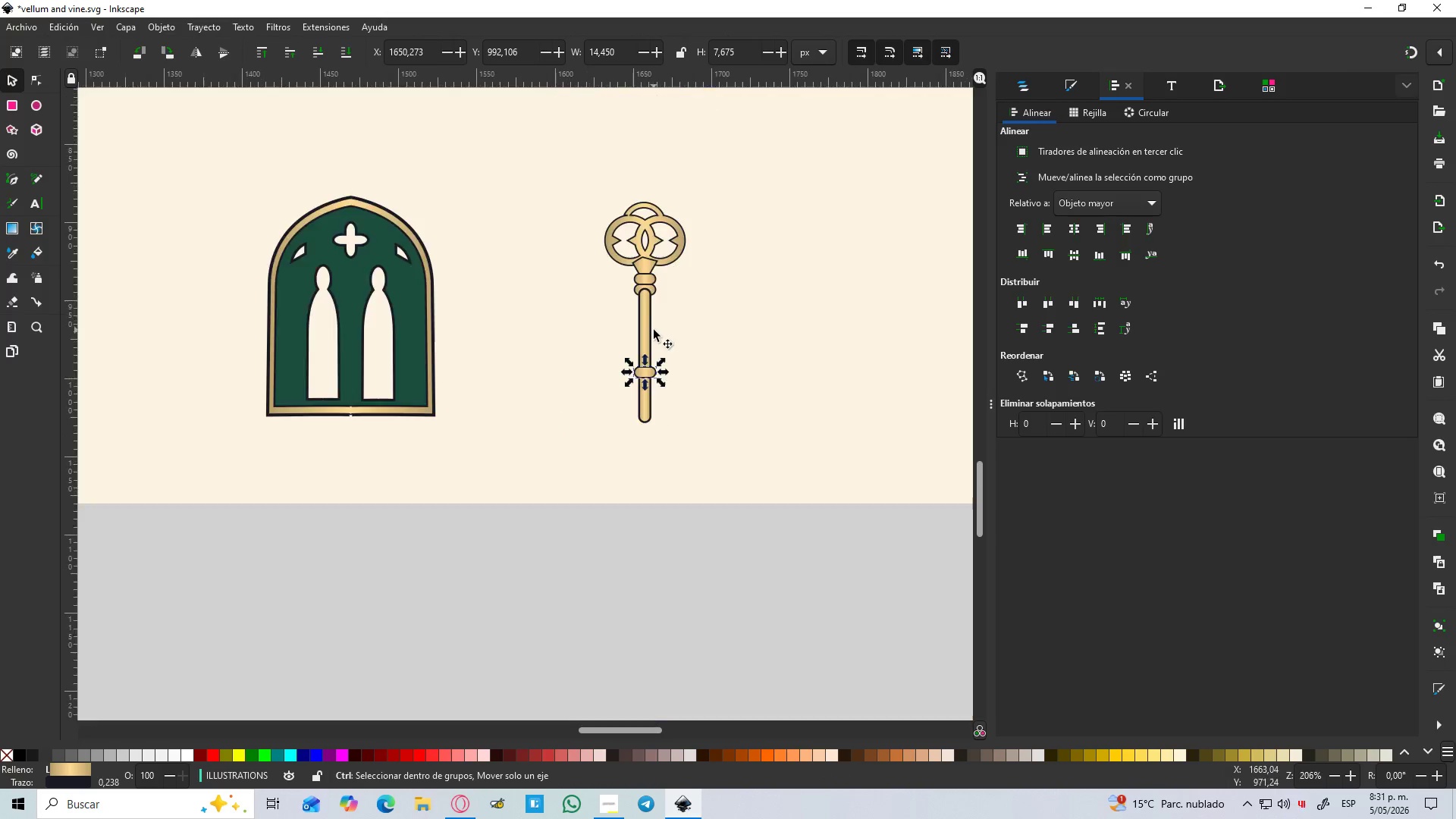 
hold_key(key=ControlLeft, duration=1.5)
 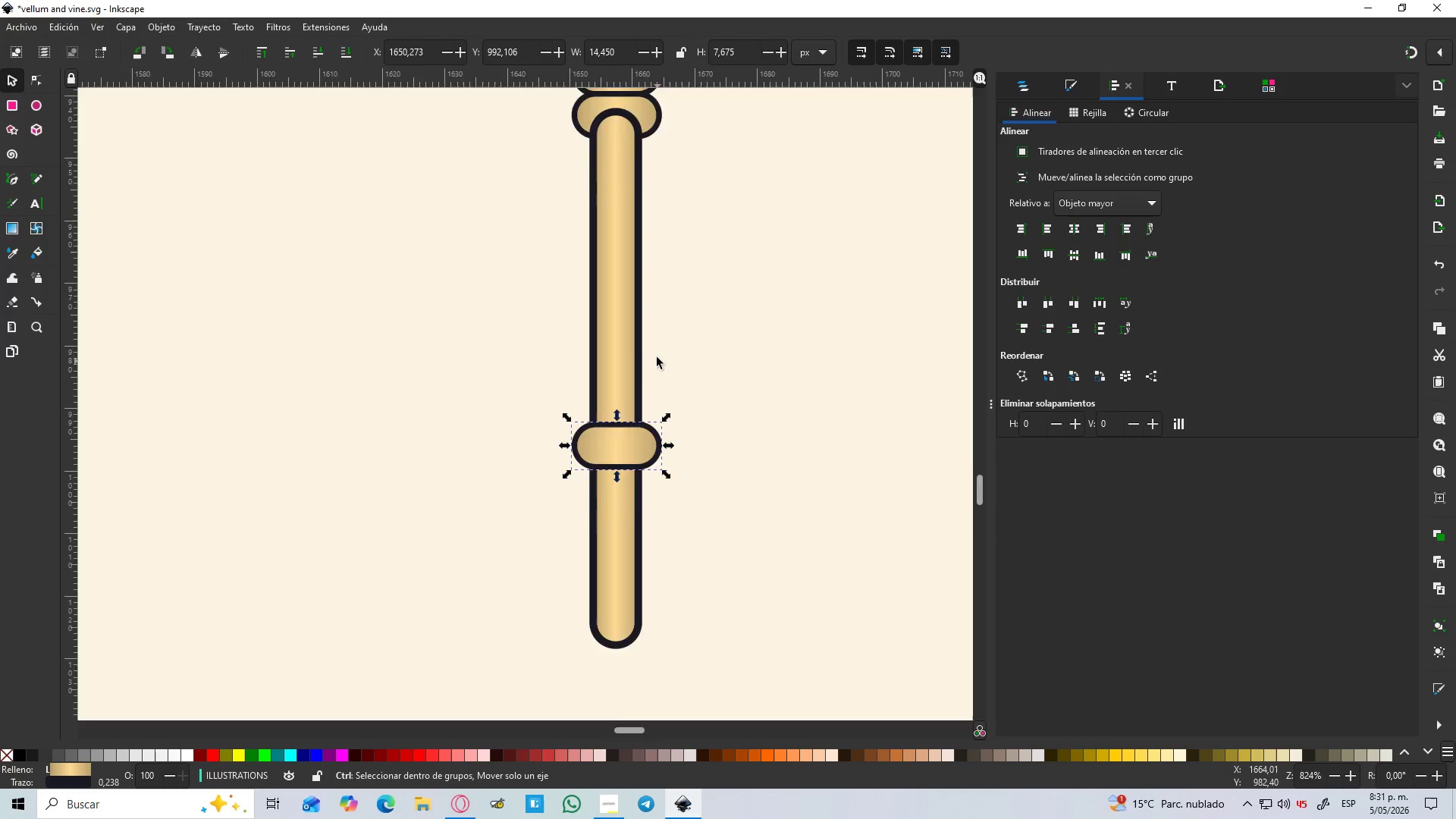 
key(Control+ControlLeft)
 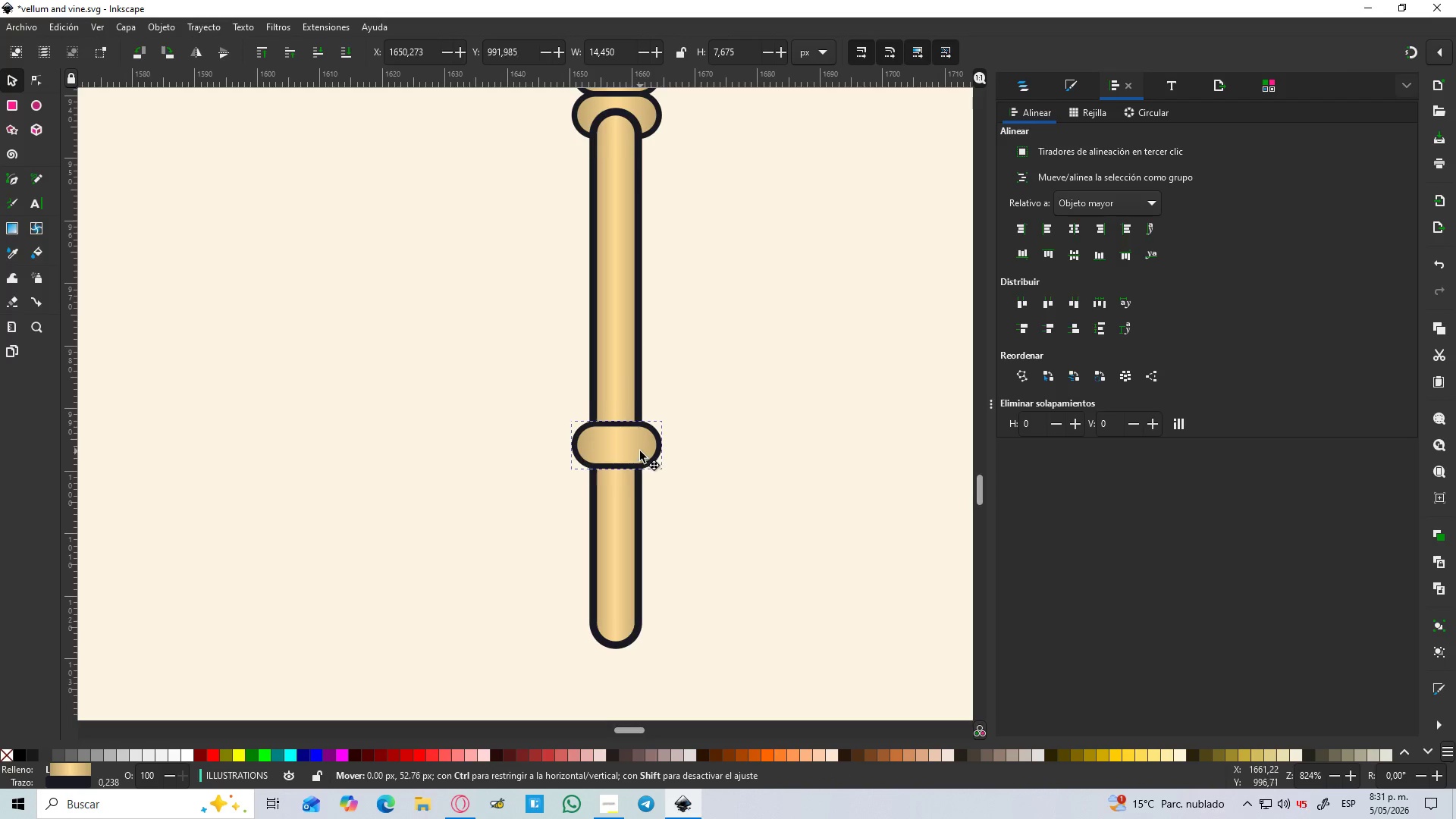 
key(Control+ControlLeft)
 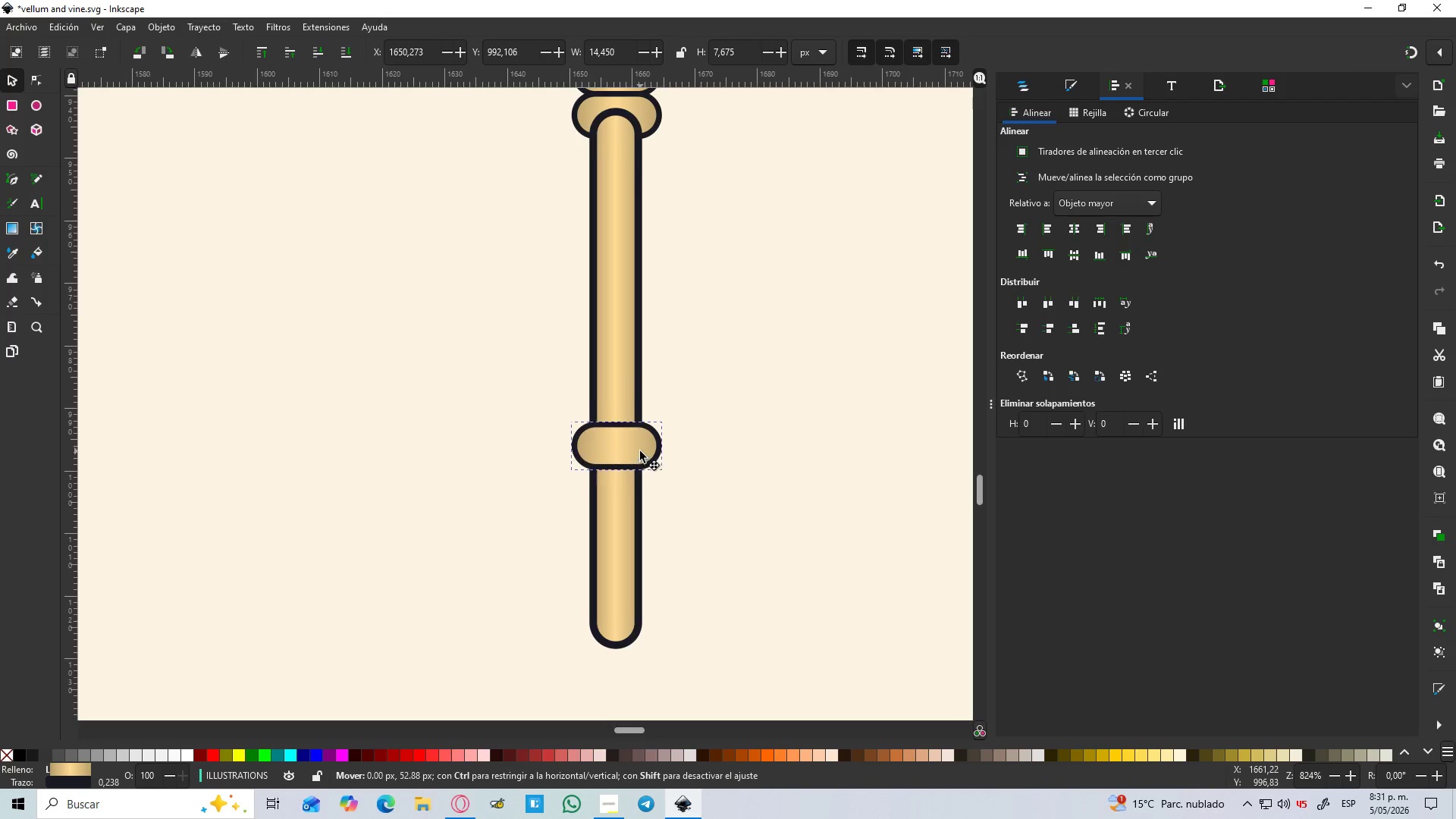 
key(Control+ControlLeft)
 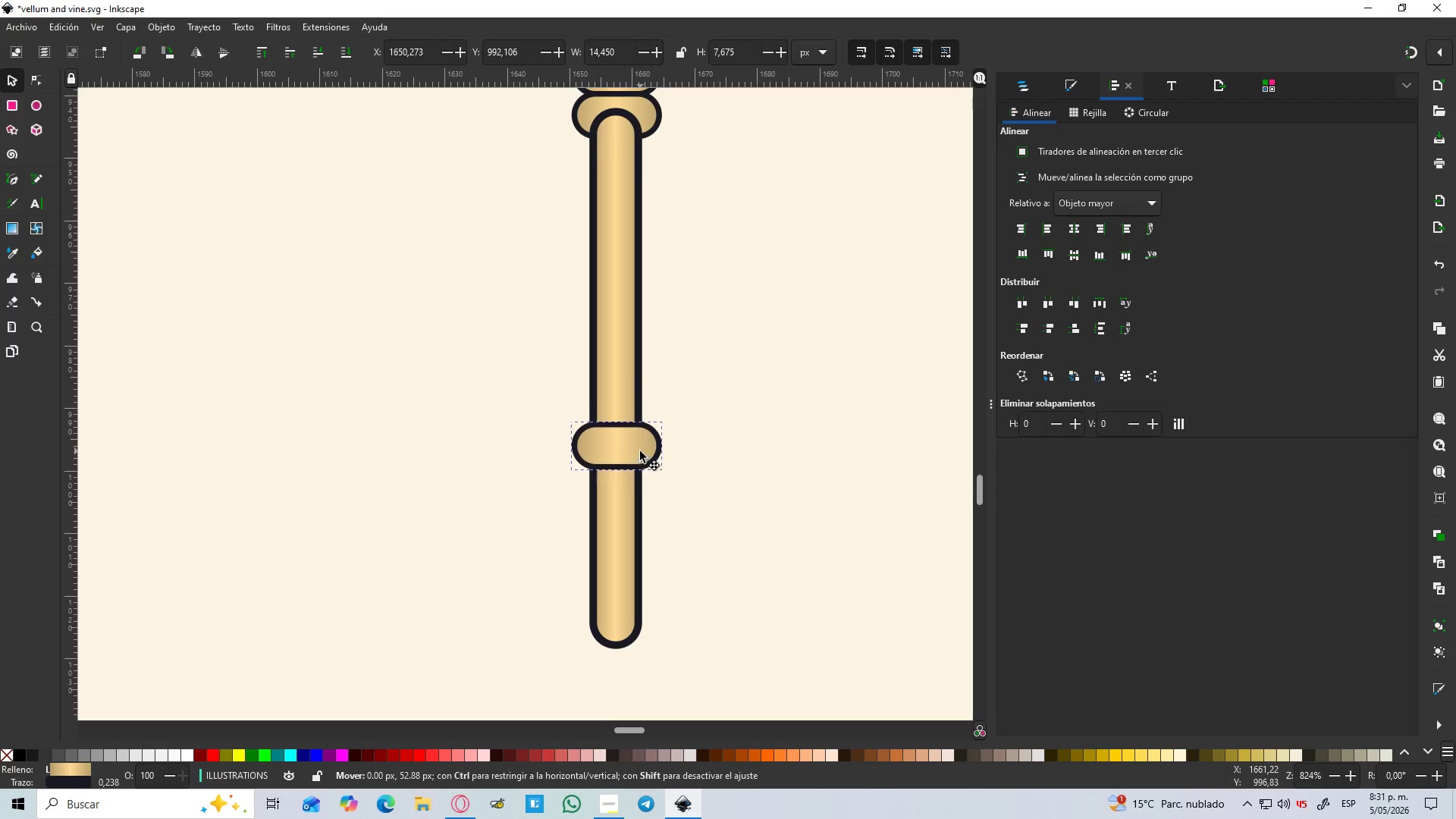 
key(Control+ControlLeft)
 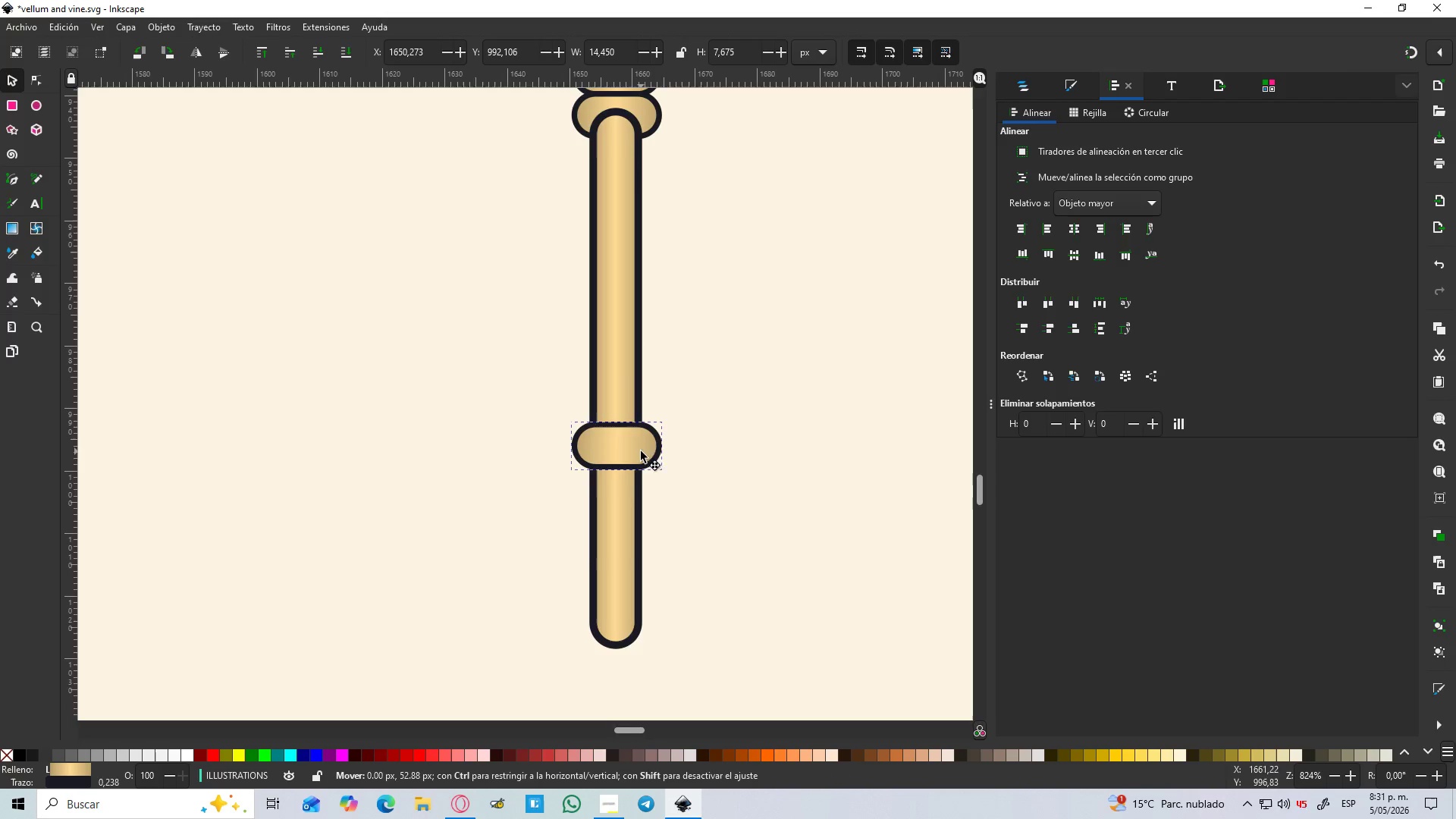 
key(Control+ControlLeft)
 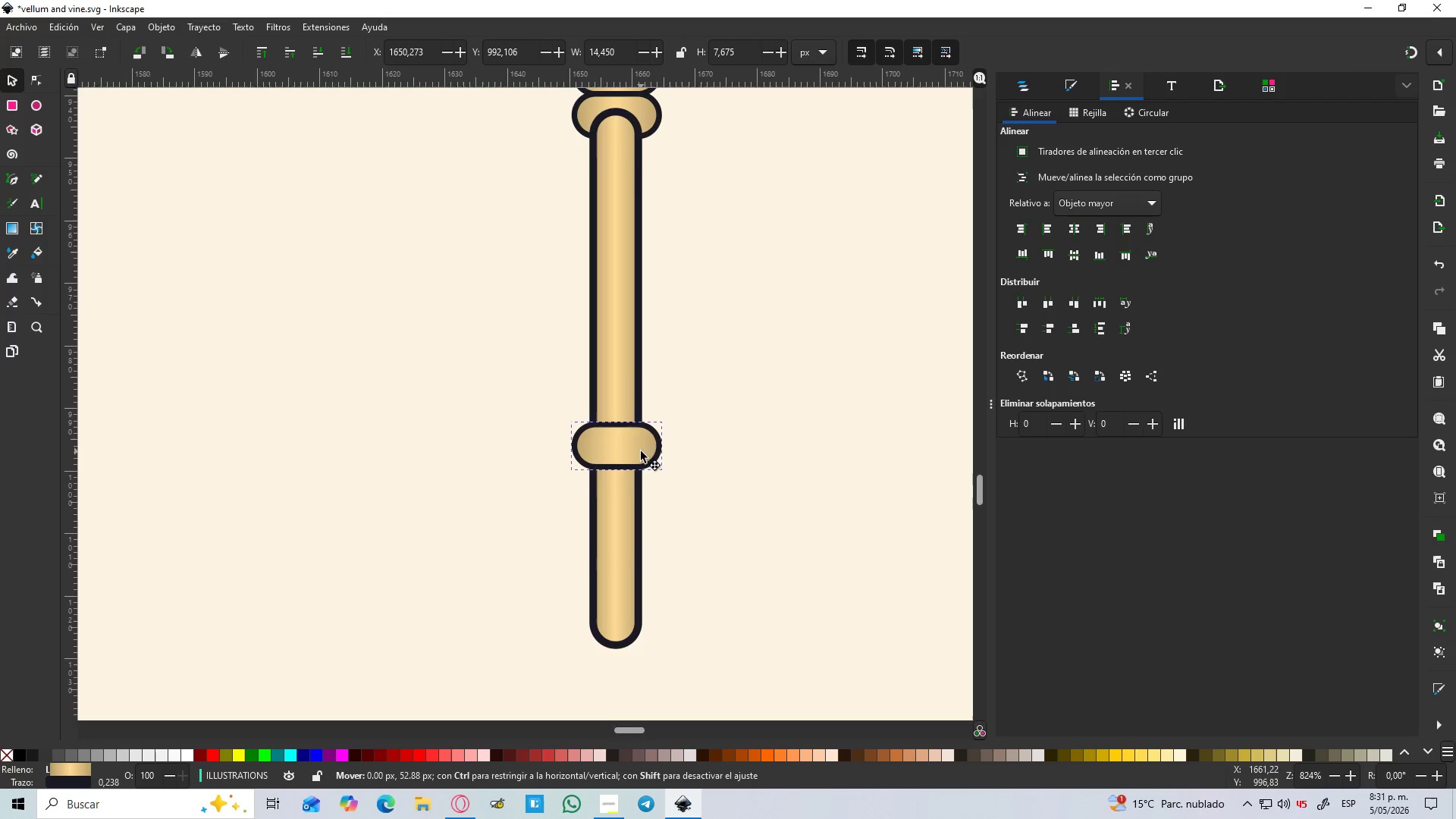 
key(Control+ControlLeft)
 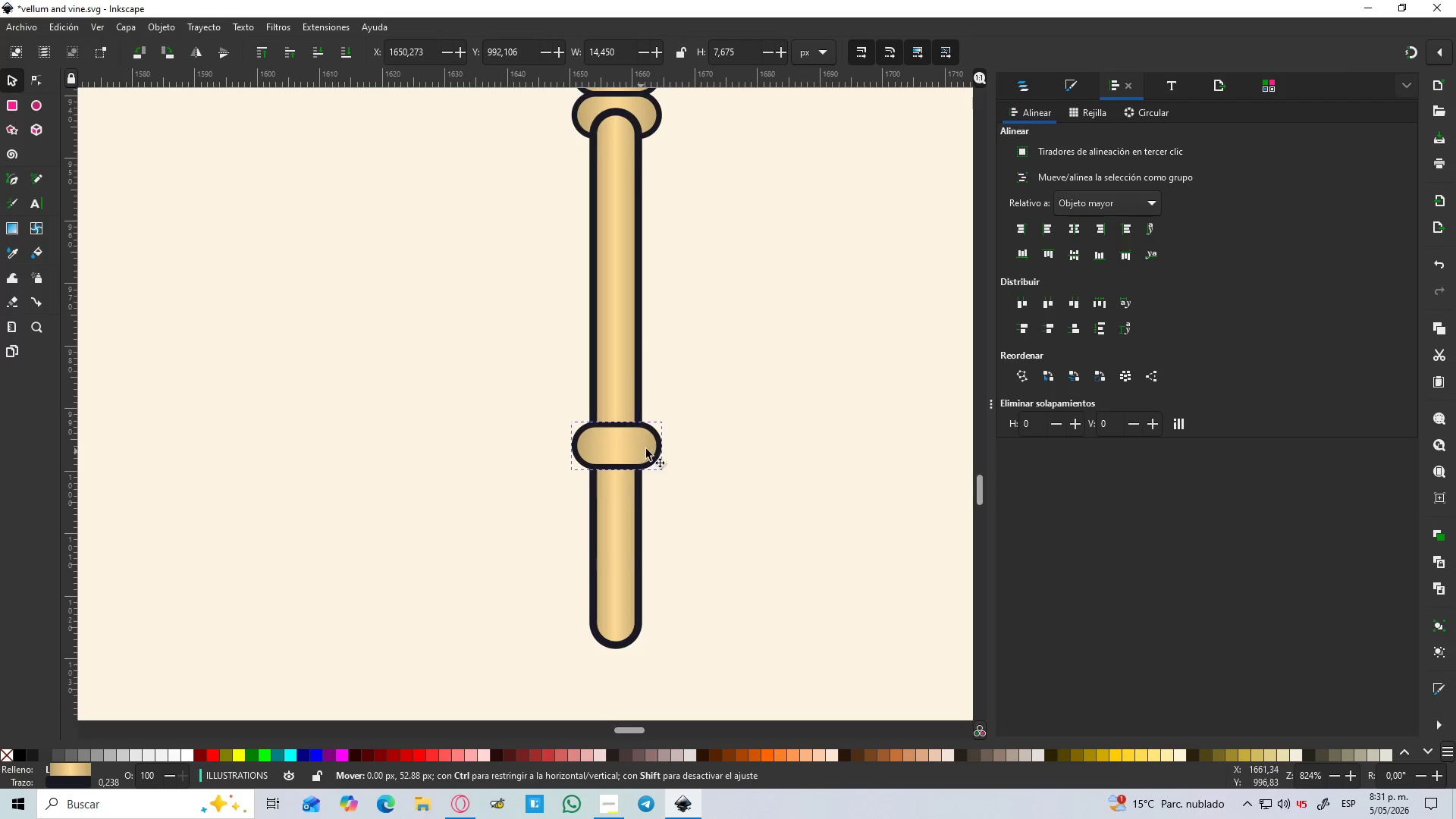 
hold_key(key=ControlLeft, duration=1.19)
scroll: coordinate [654, 341], scroll_direction: down, amount: 4.0
 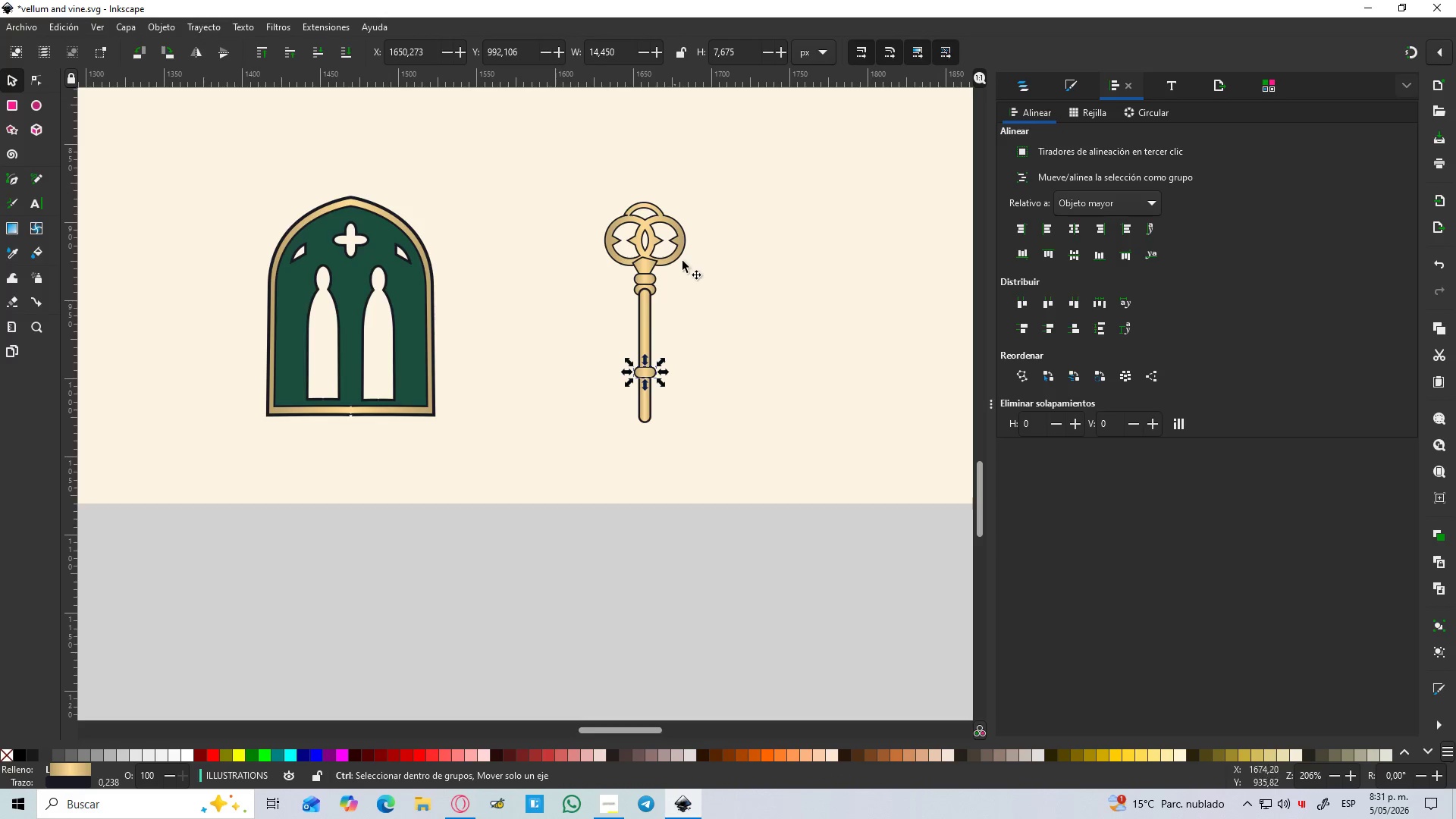 
scroll: coordinate [684, 258], scroll_direction: up, amount: 2.0
 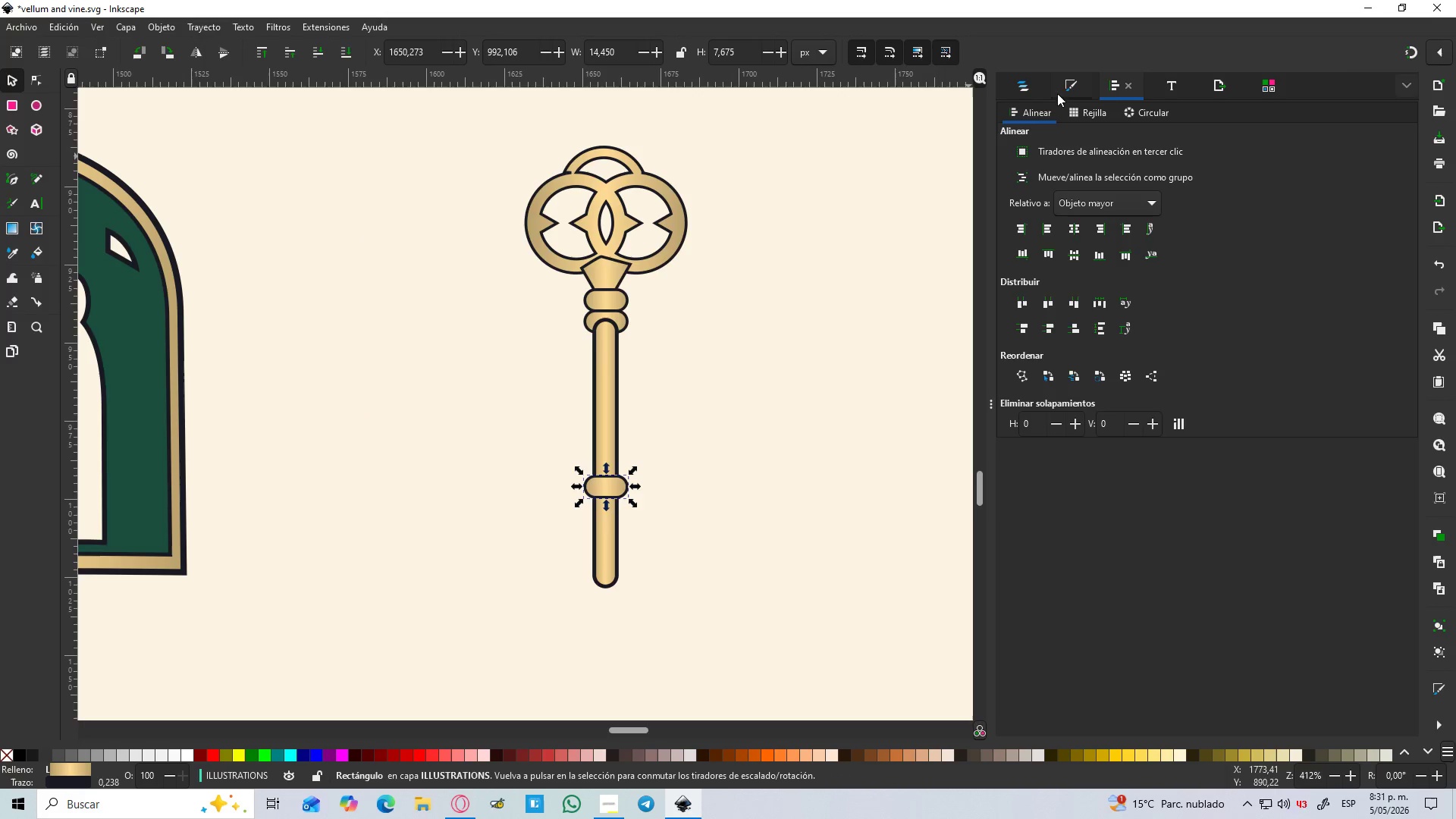 
left_click([1037, 86])
 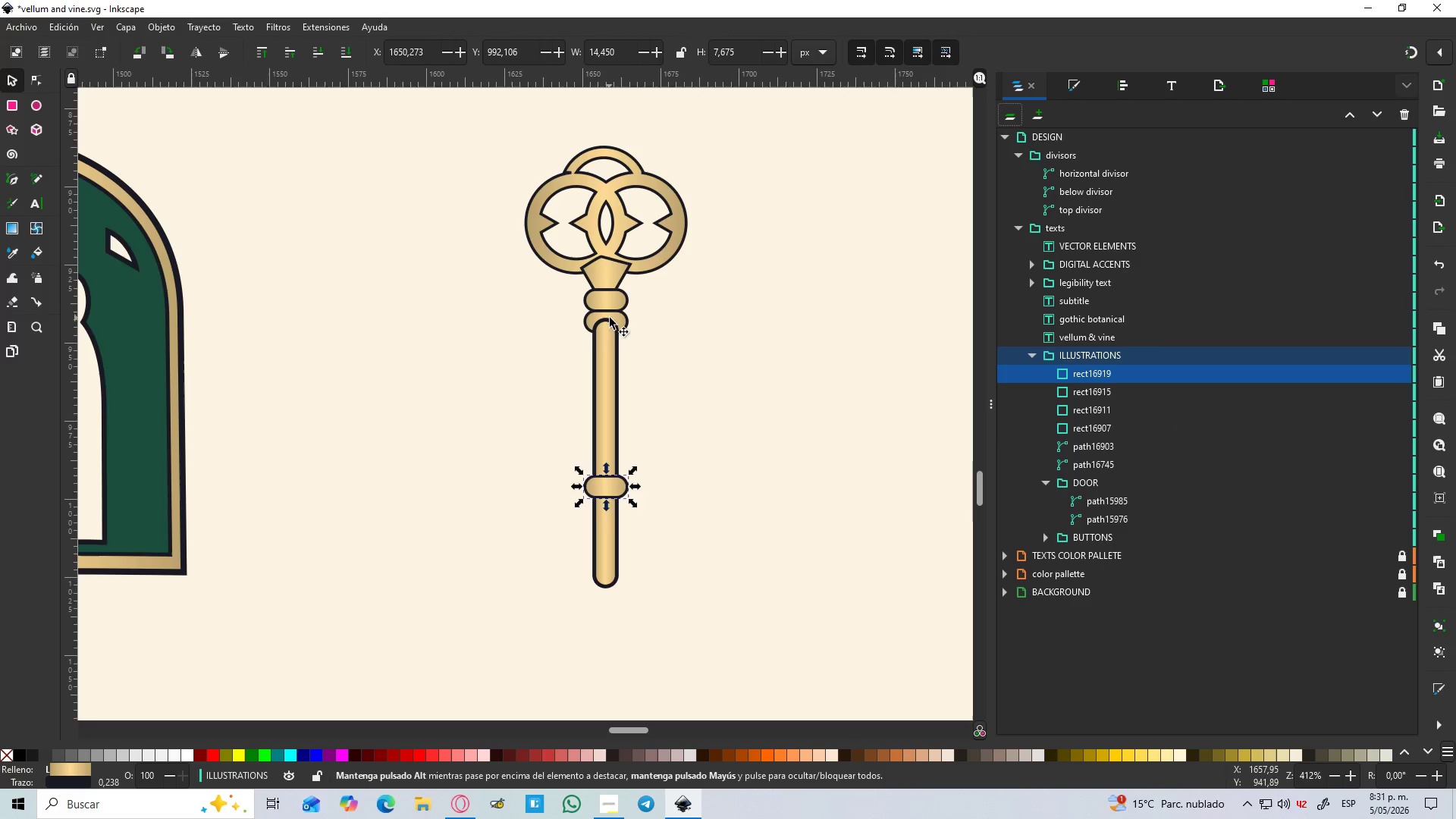 
left_click([619, 324])
 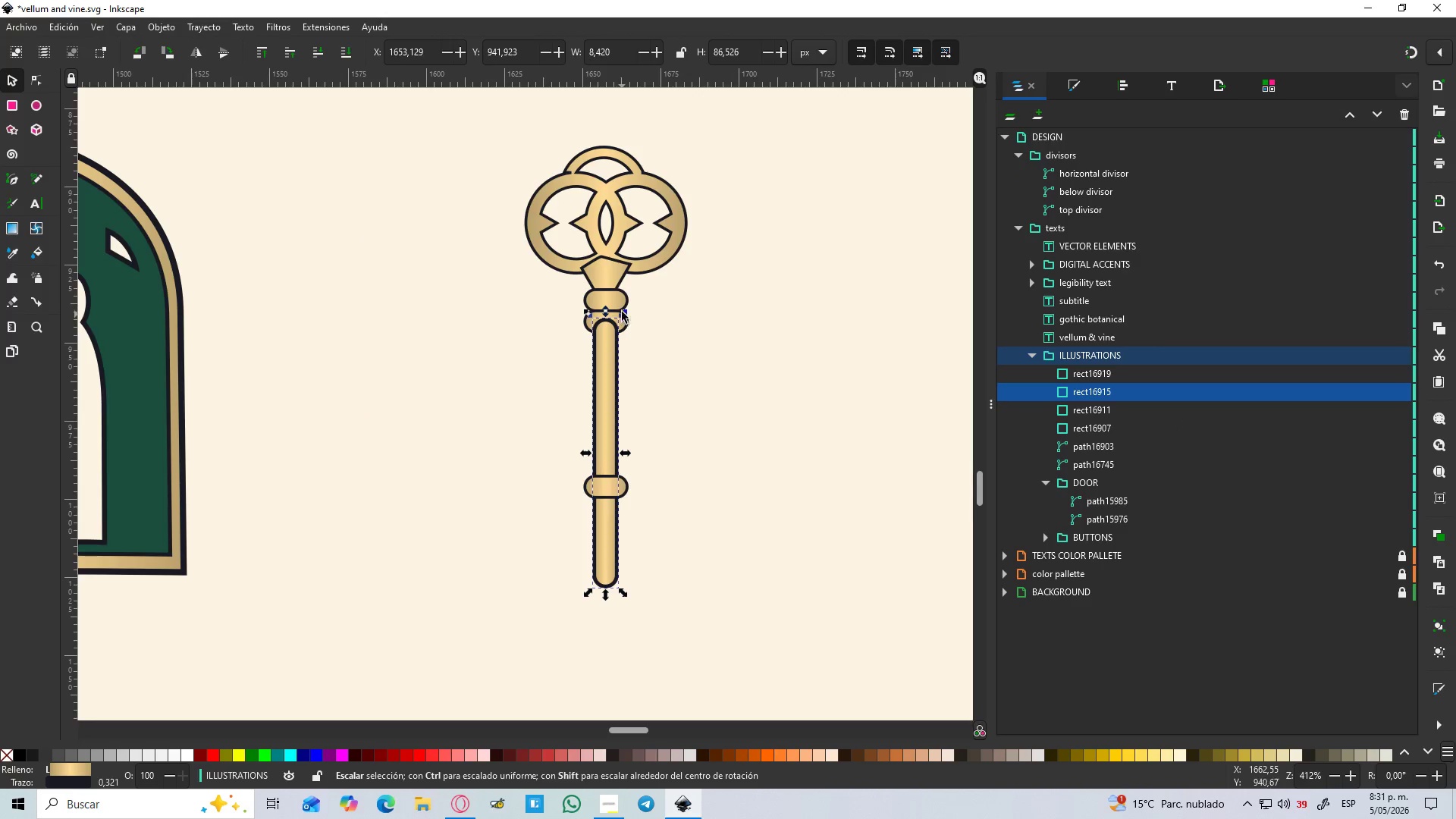 
hold_key(key=ShiftLeft, duration=0.36)
 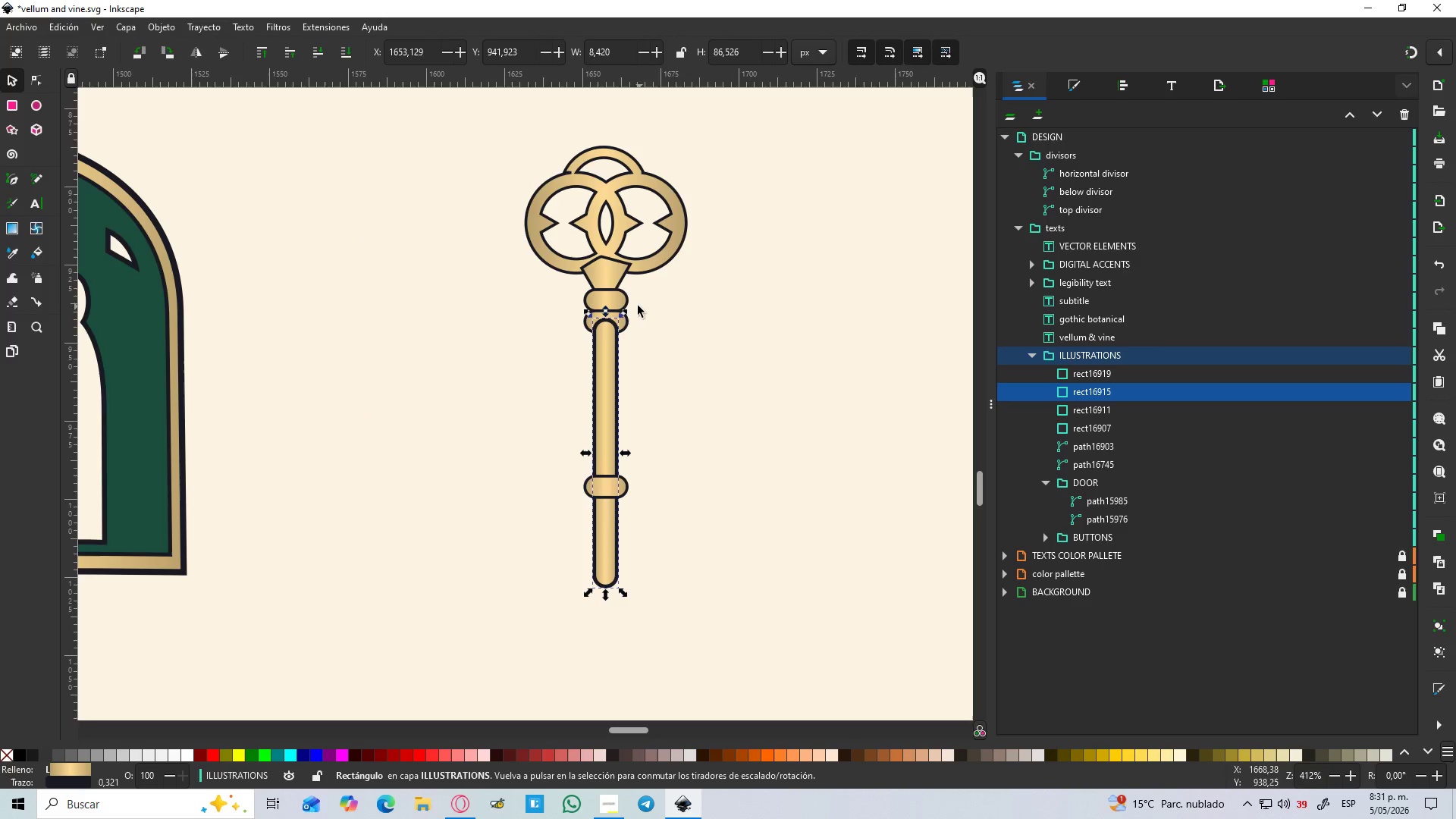 
hold_key(key=ControlLeft, duration=0.33)
scroll: coordinate [625, 308], scroll_direction: up, amount: 1.0
 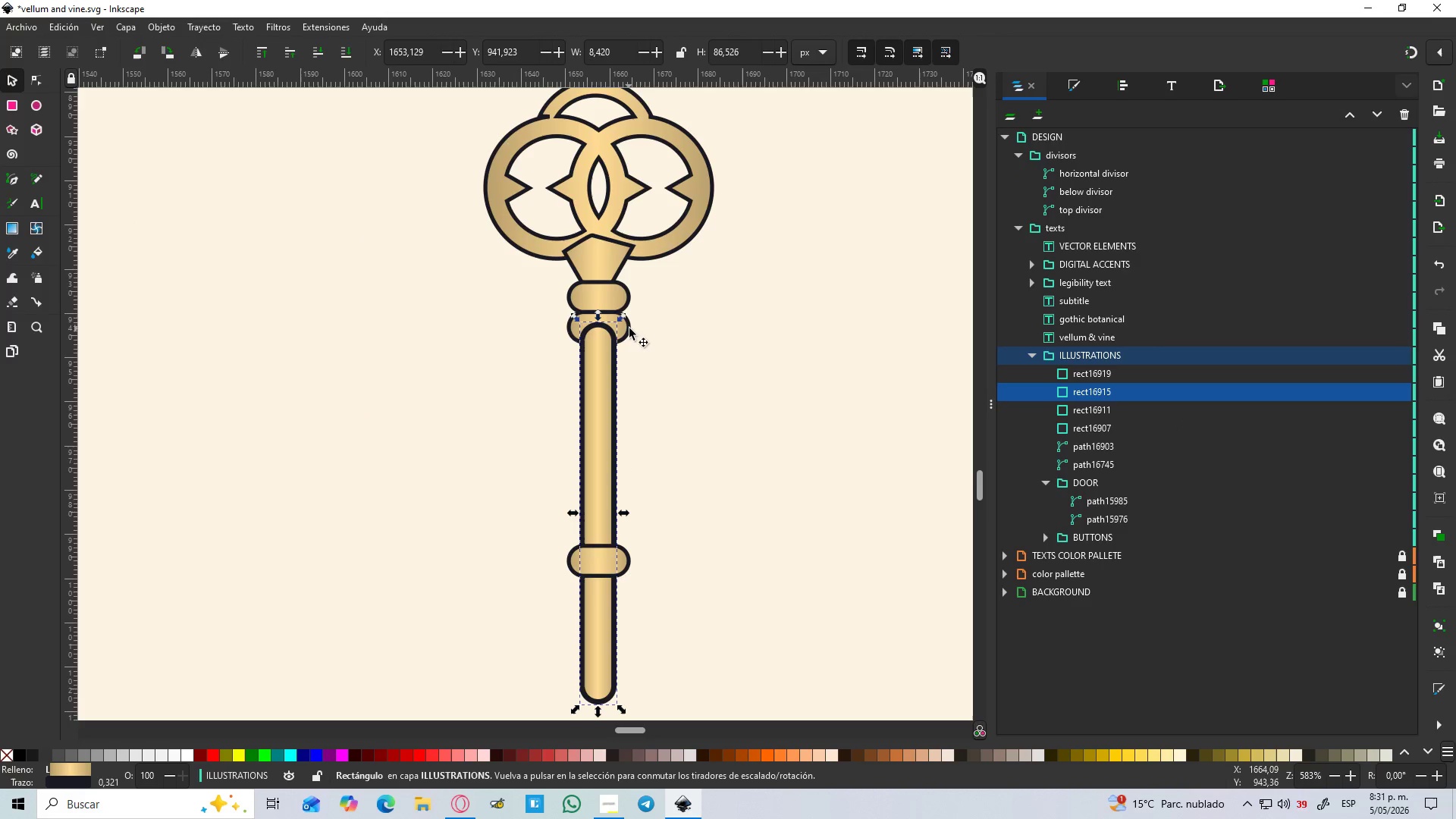 
left_click([631, 328])
 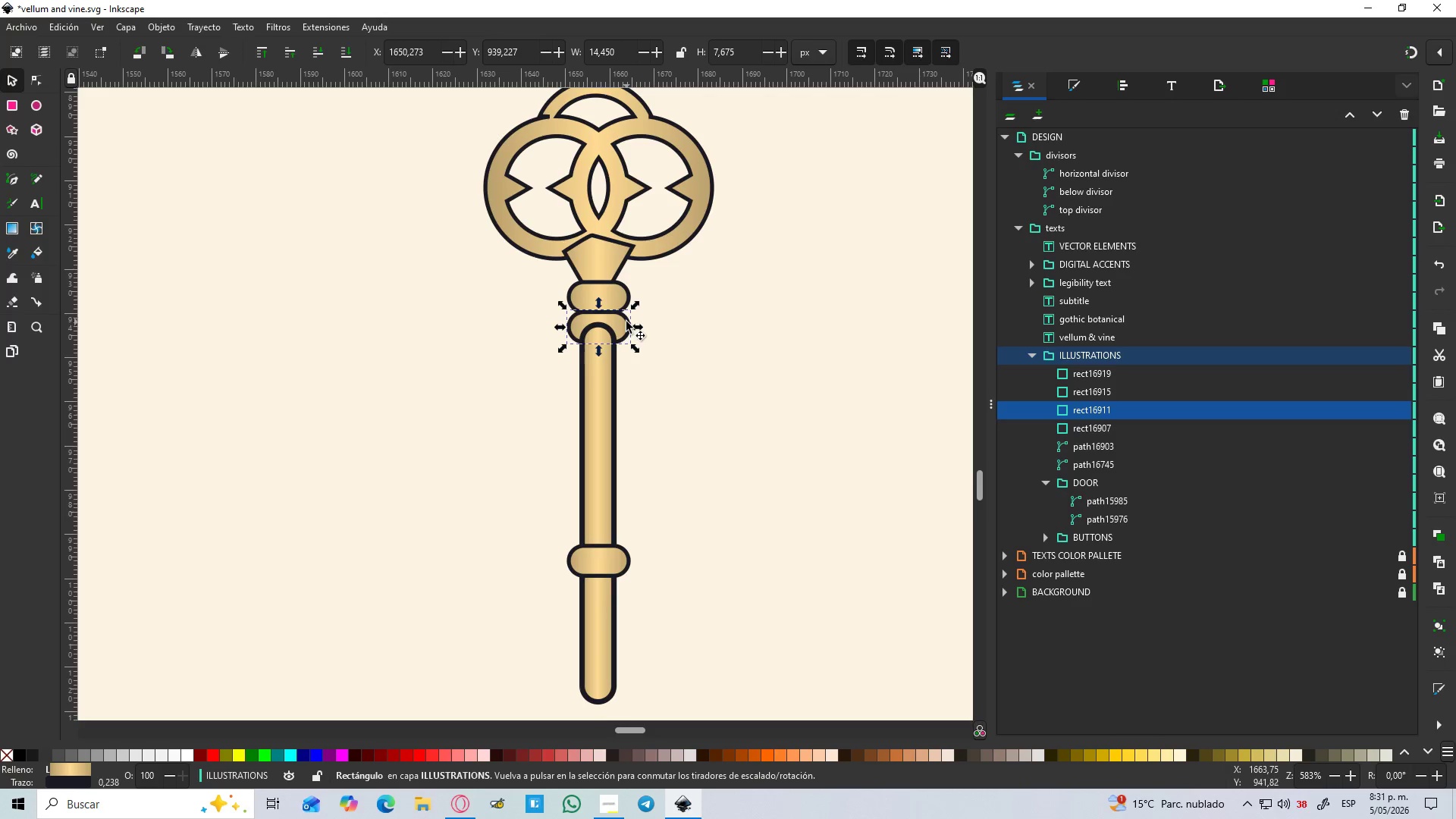 
hold_key(key=ShiftLeft, duration=0.42)
 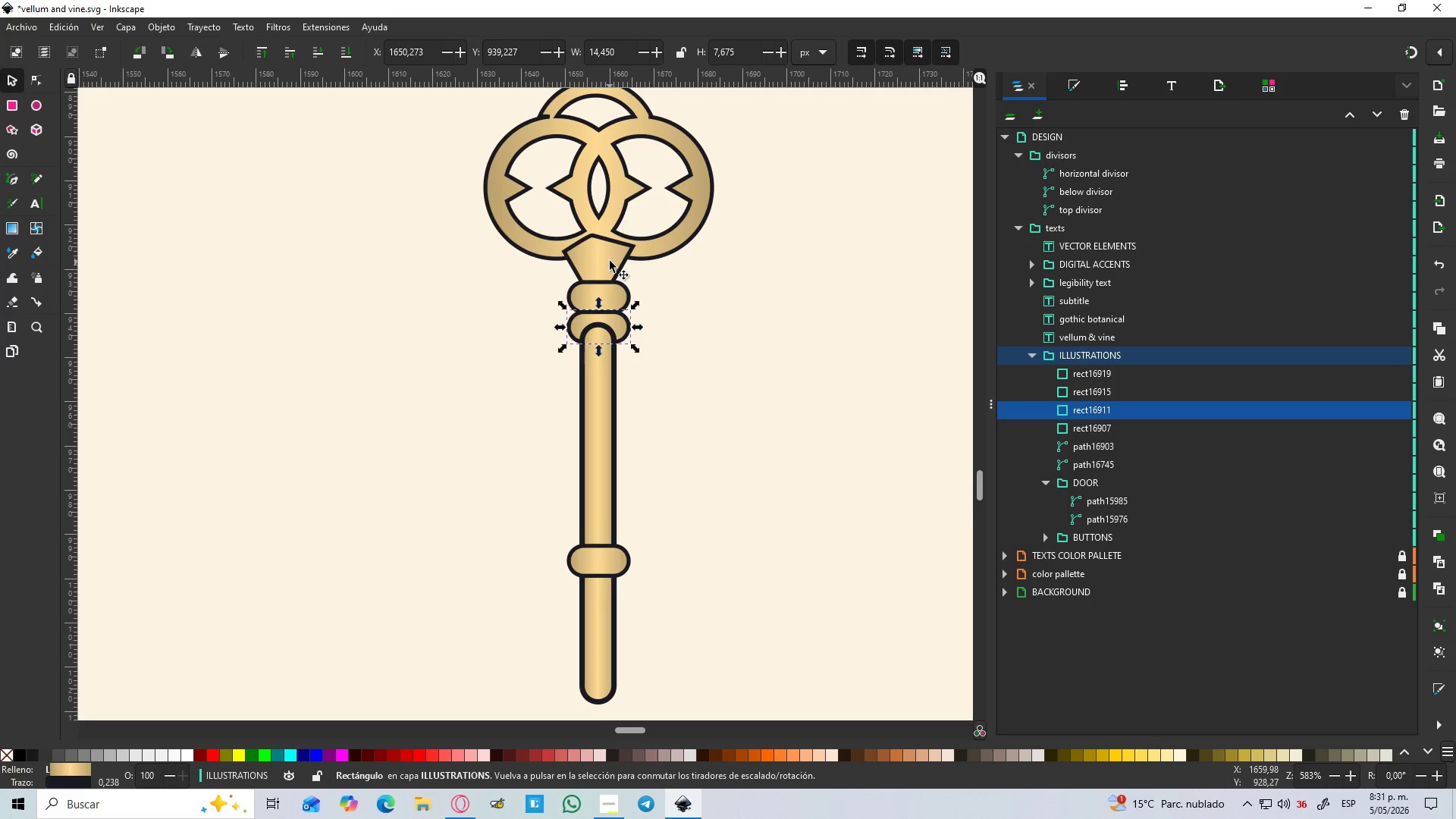 
left_click([610, 261])
 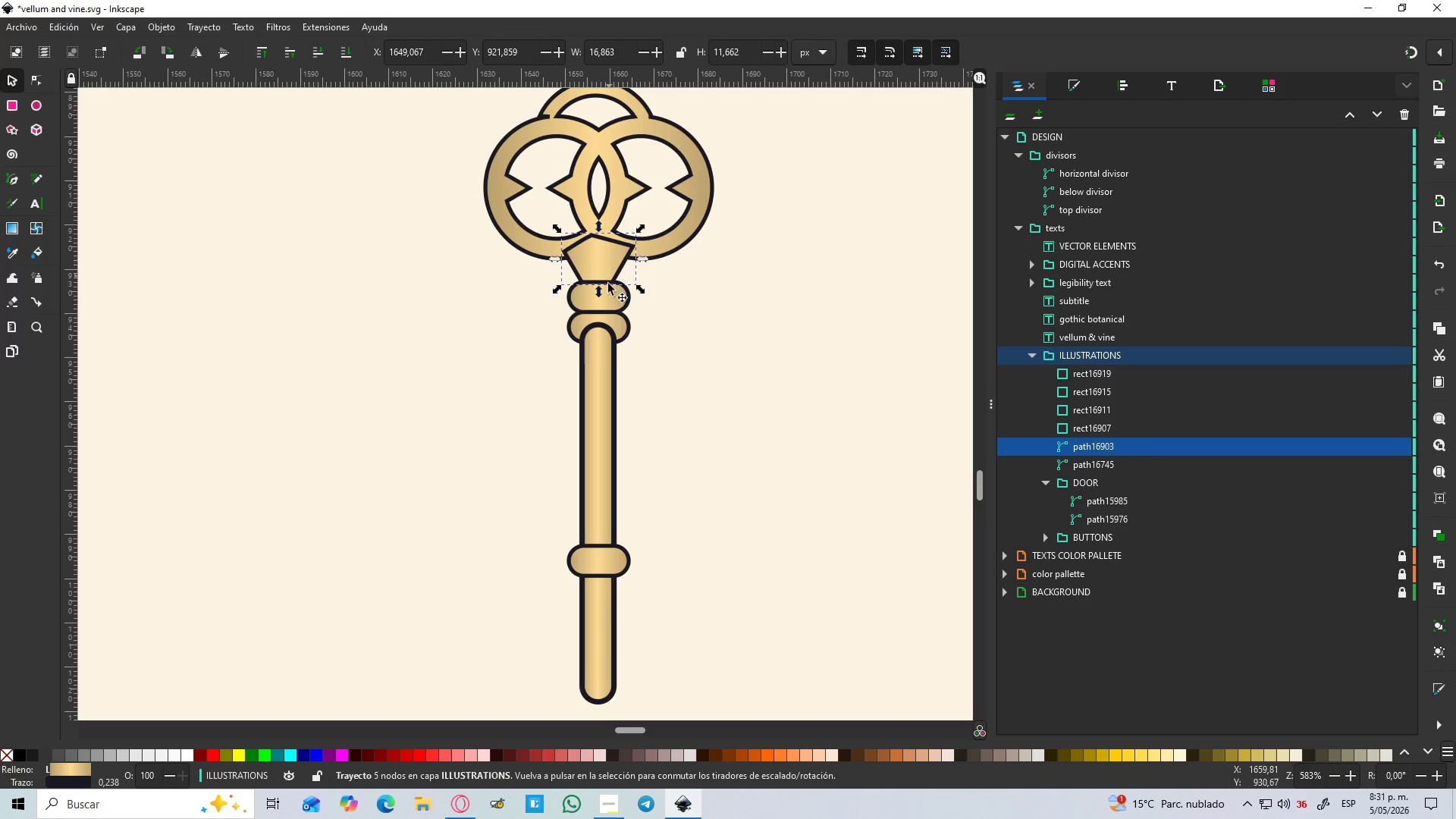 
hold_key(key=ControlLeft, duration=1.08)
left_click([607, 353])
 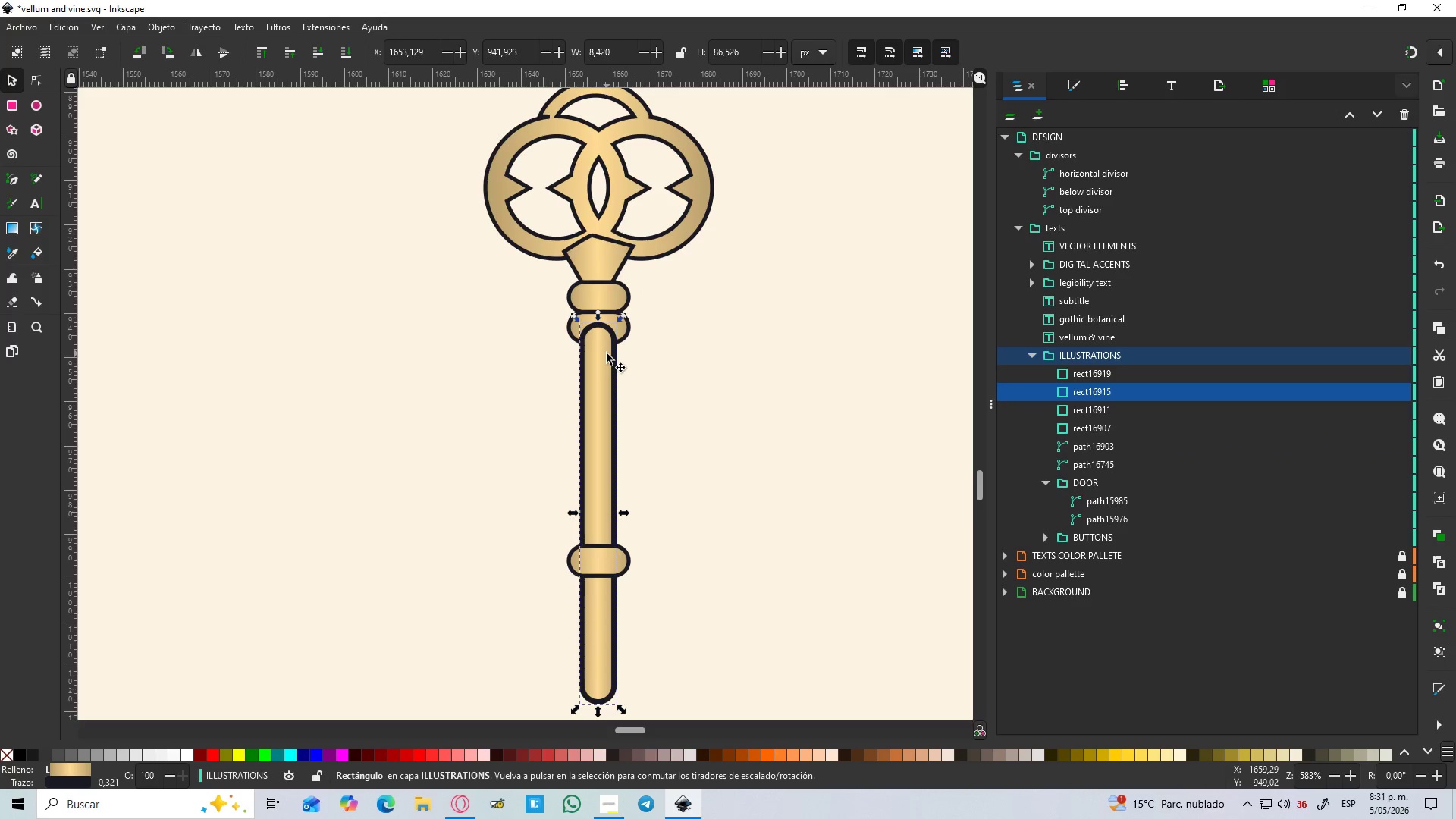 
hold_key(key=ShiftLeft, duration=0.72)
left_click([587, 269])
 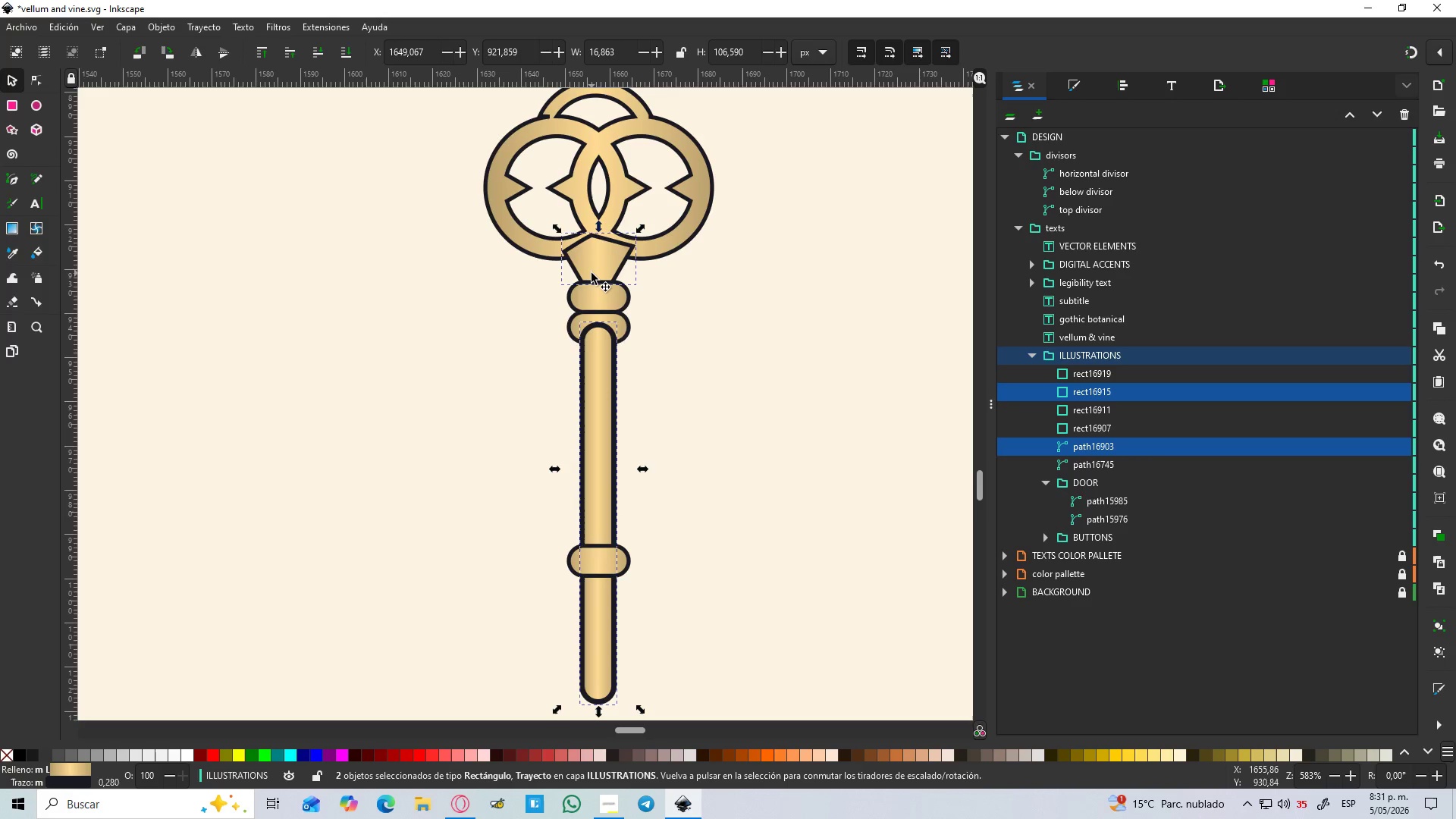 
key(Control+NumpadAdd)
 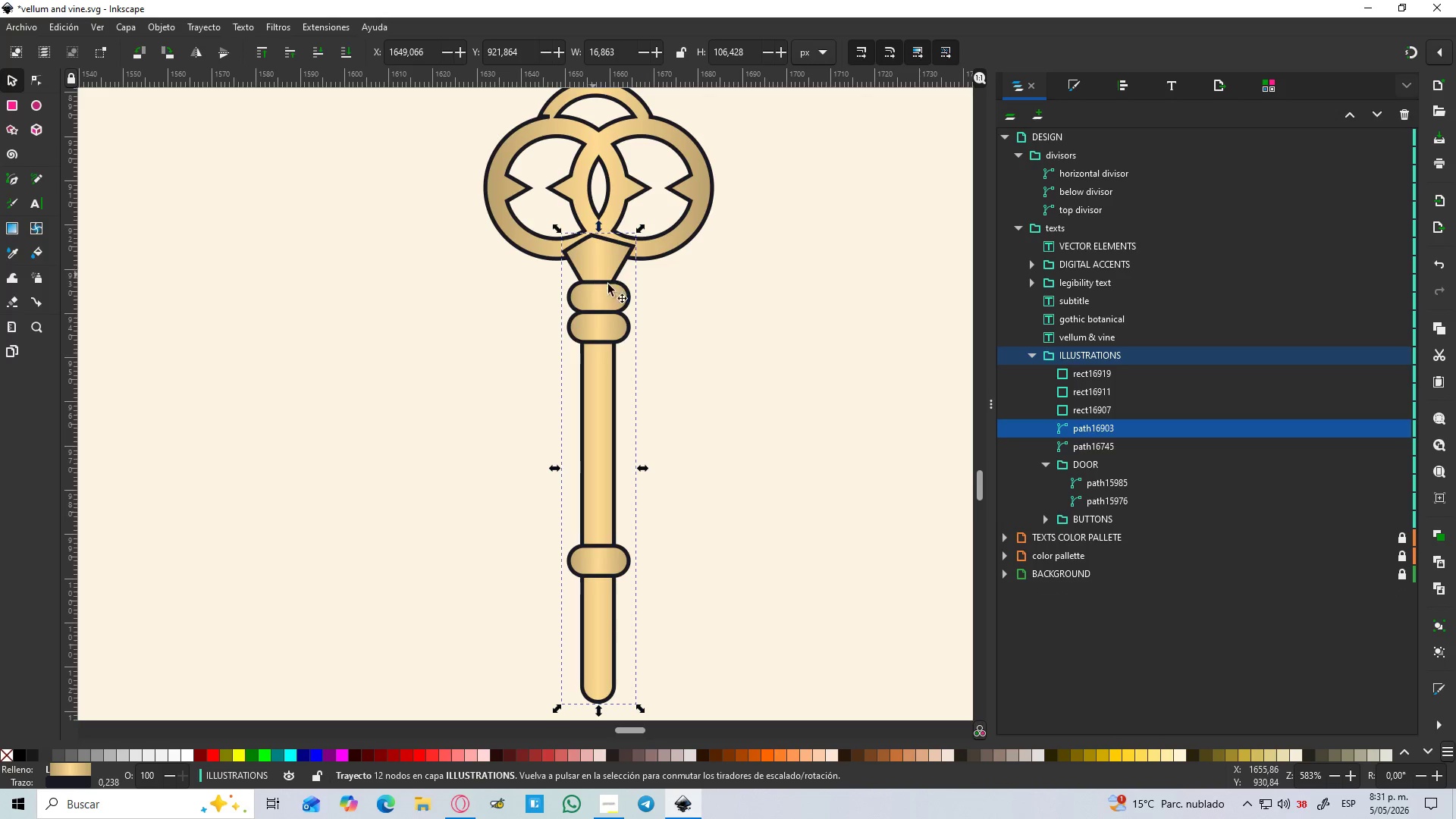 
left_click([709, 384])
 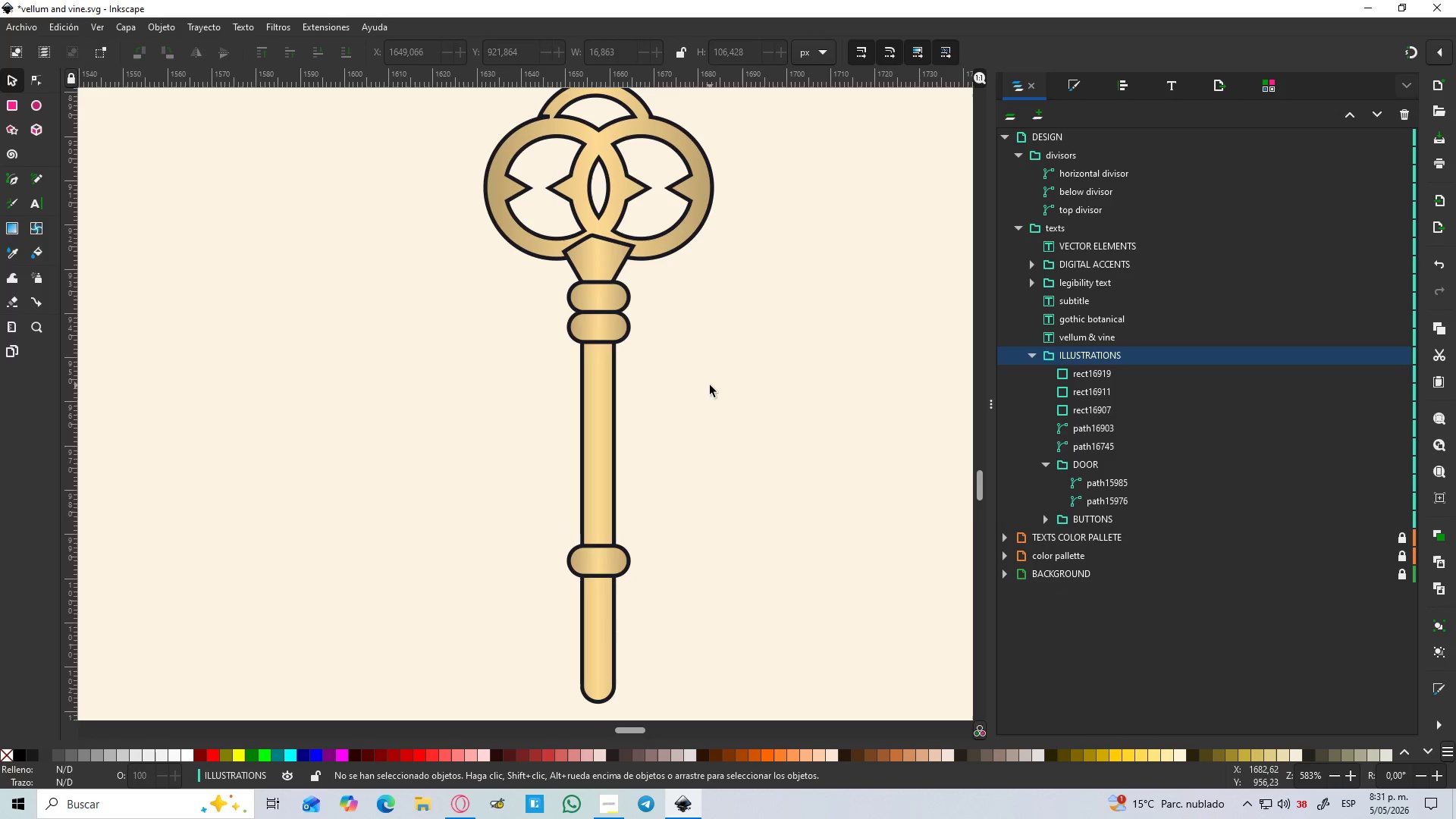 
hold_key(key=ControlLeft, duration=0.73)
 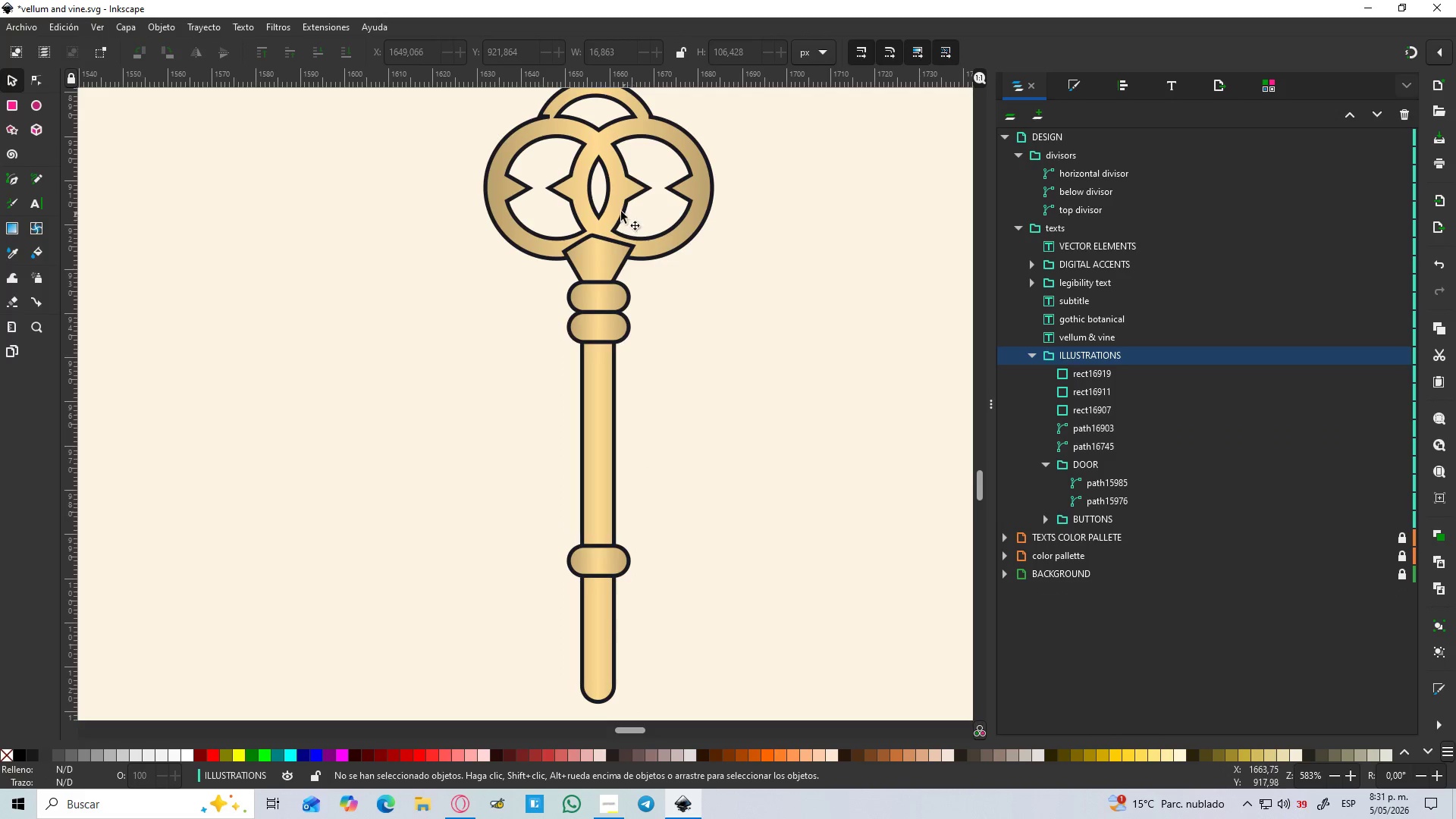 
left_click([619, 210])
 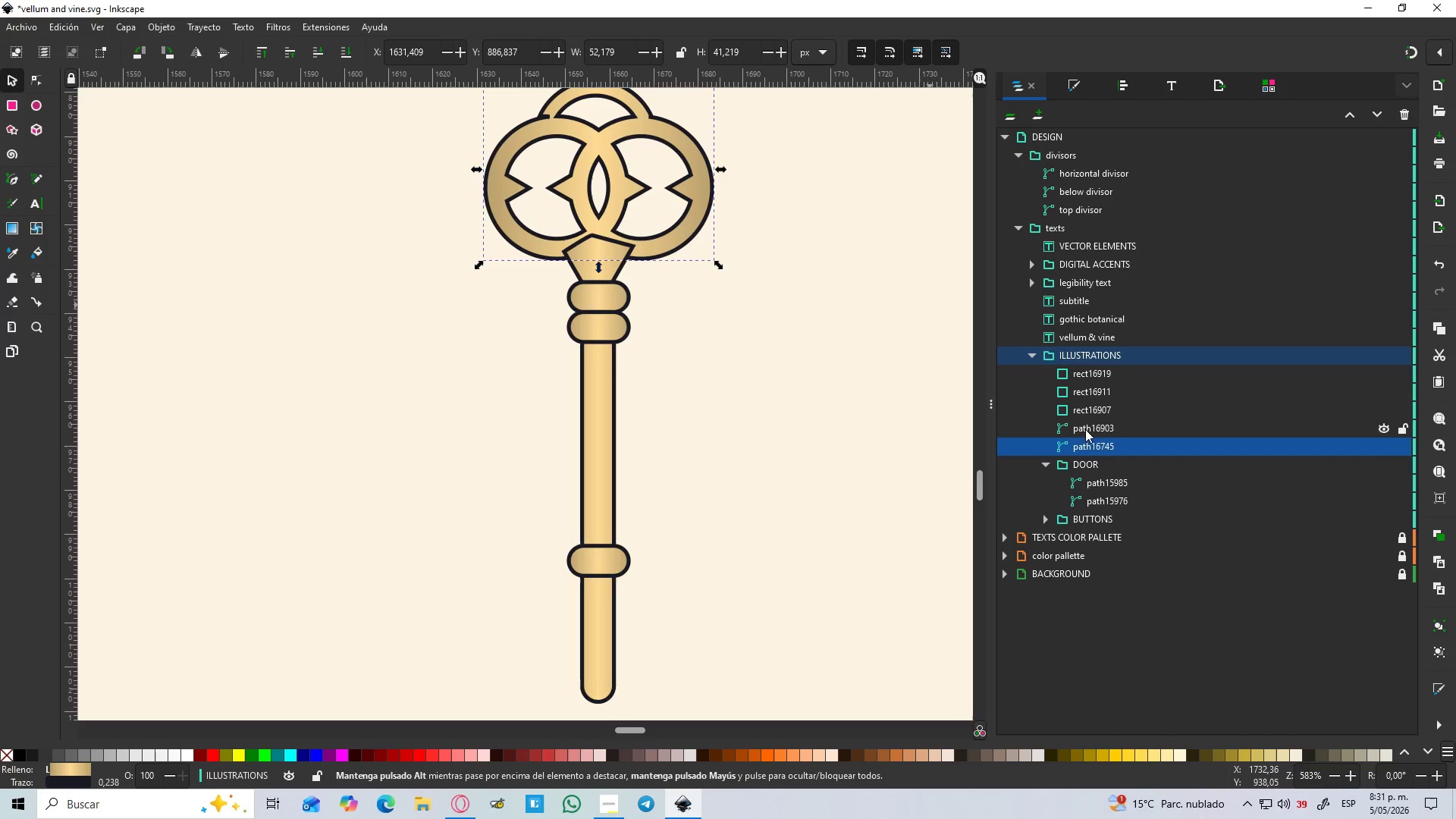 
left_click_drag(start_coordinate=[1086, 444], to_coordinate=[1097, 366])
 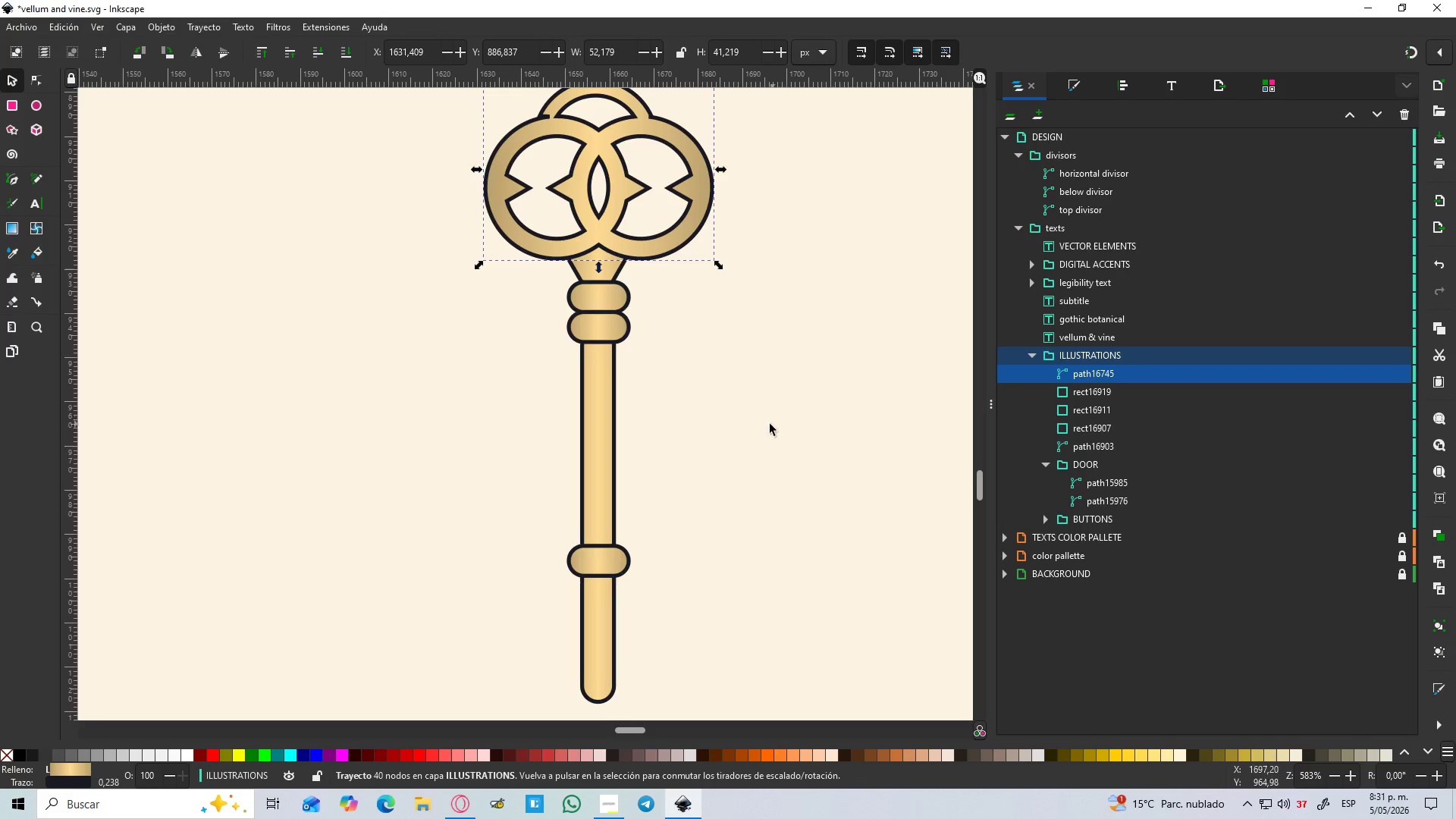 
left_click([749, 430])
 